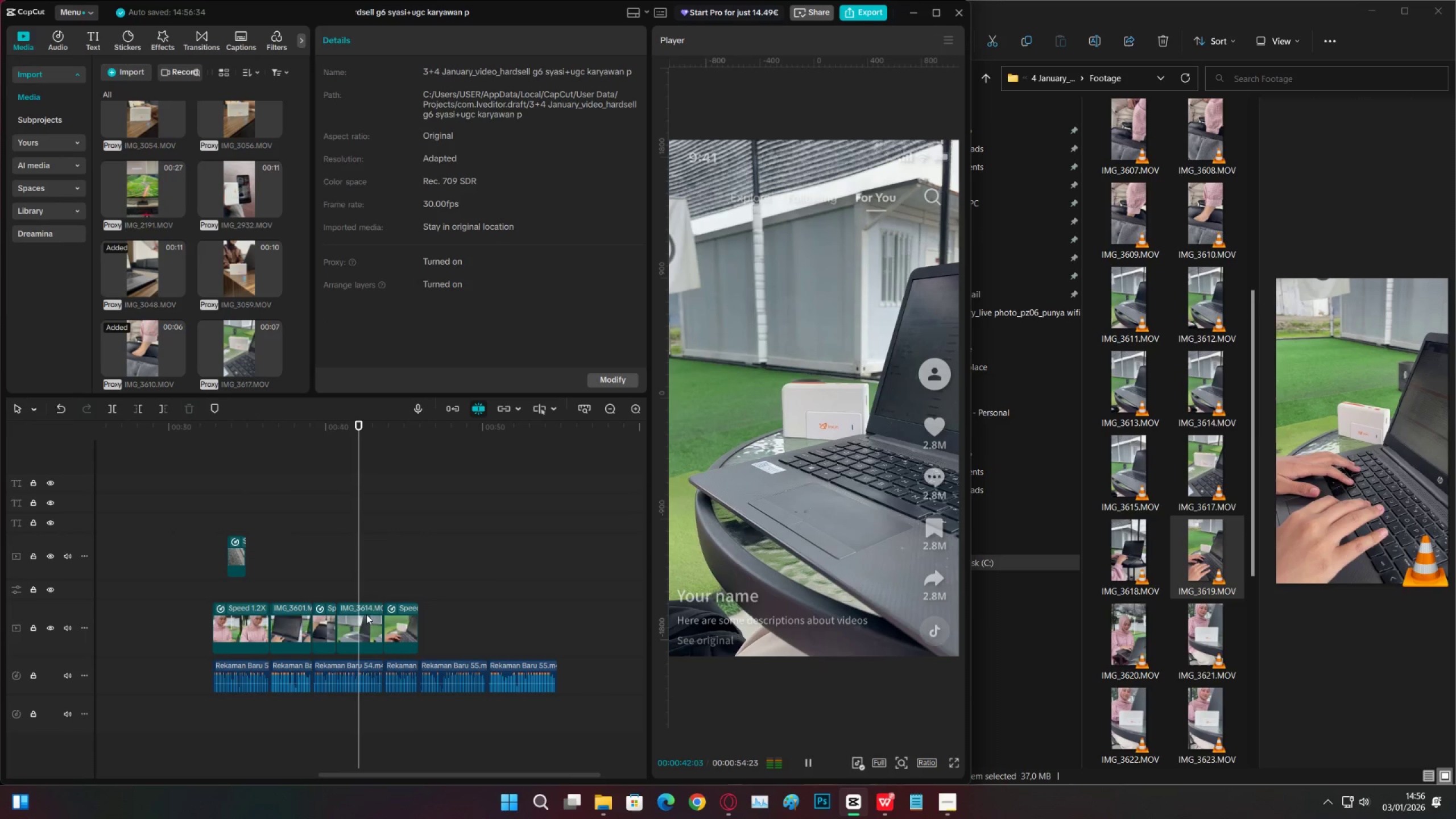 
left_click([372, 620])
 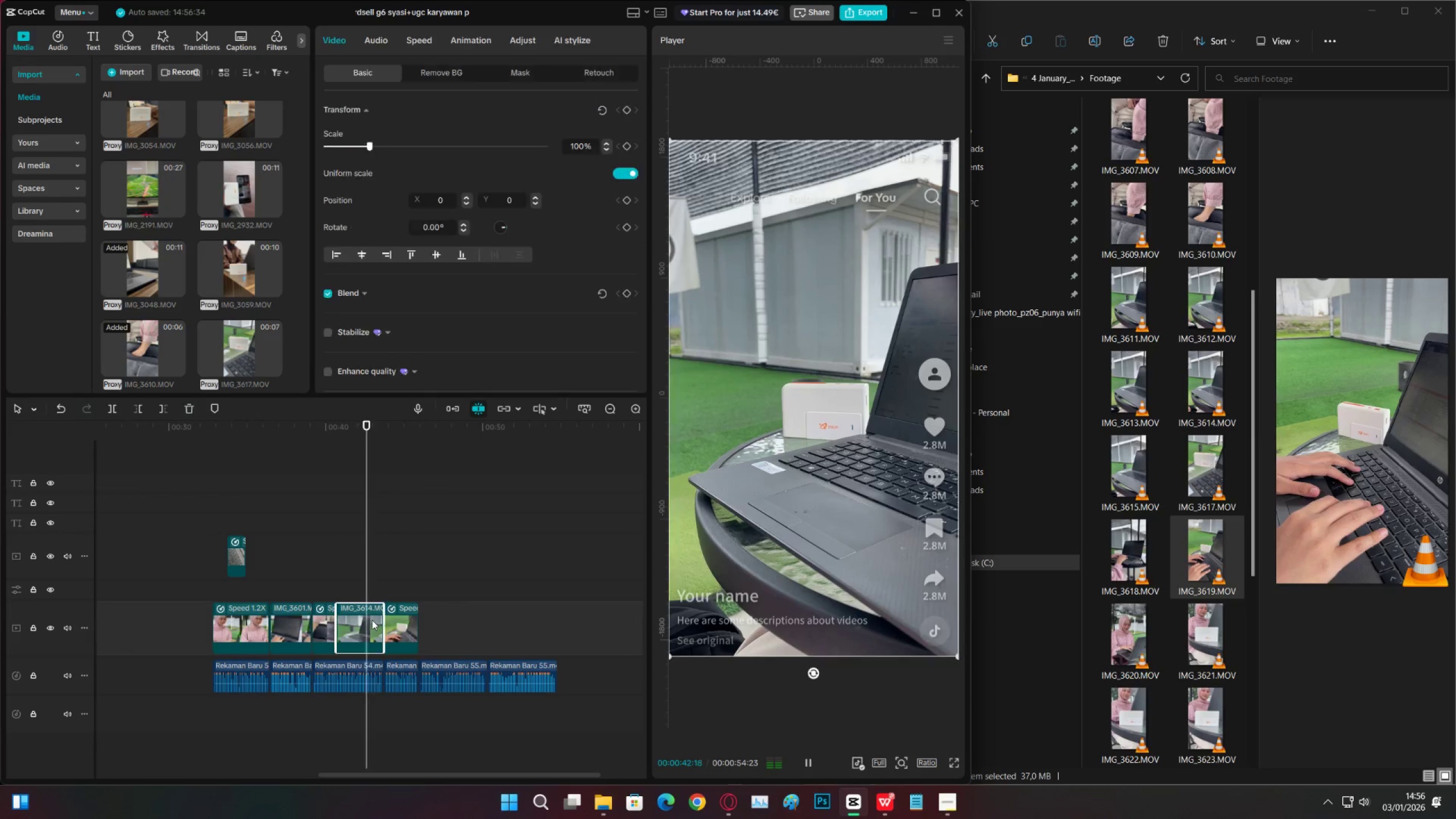 
key(Space)
 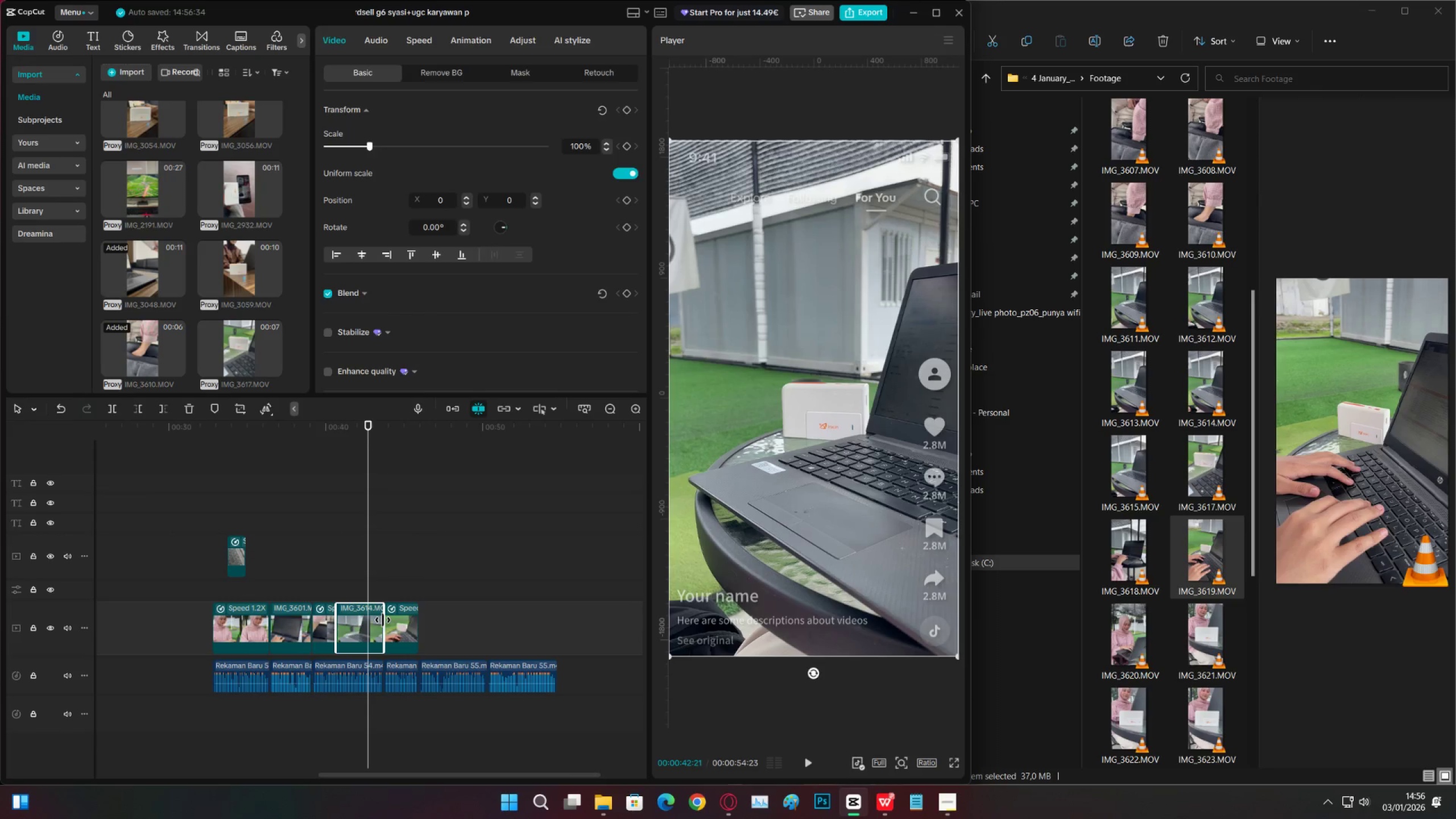 
left_click_drag(start_coordinate=[383, 620], to_coordinate=[368, 619])
 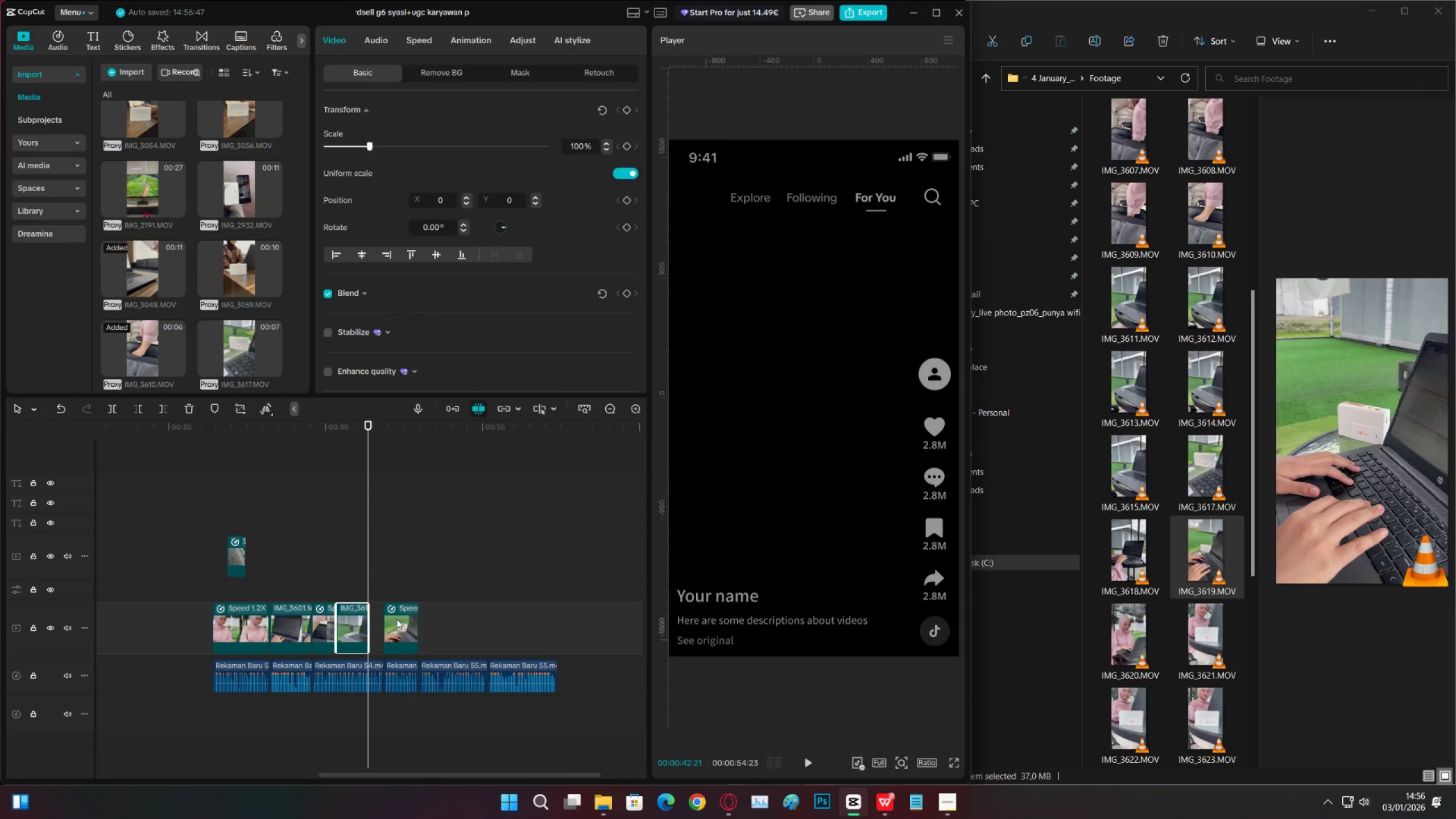 
left_click_drag(start_coordinate=[396, 619], to_coordinate=[382, 618])
 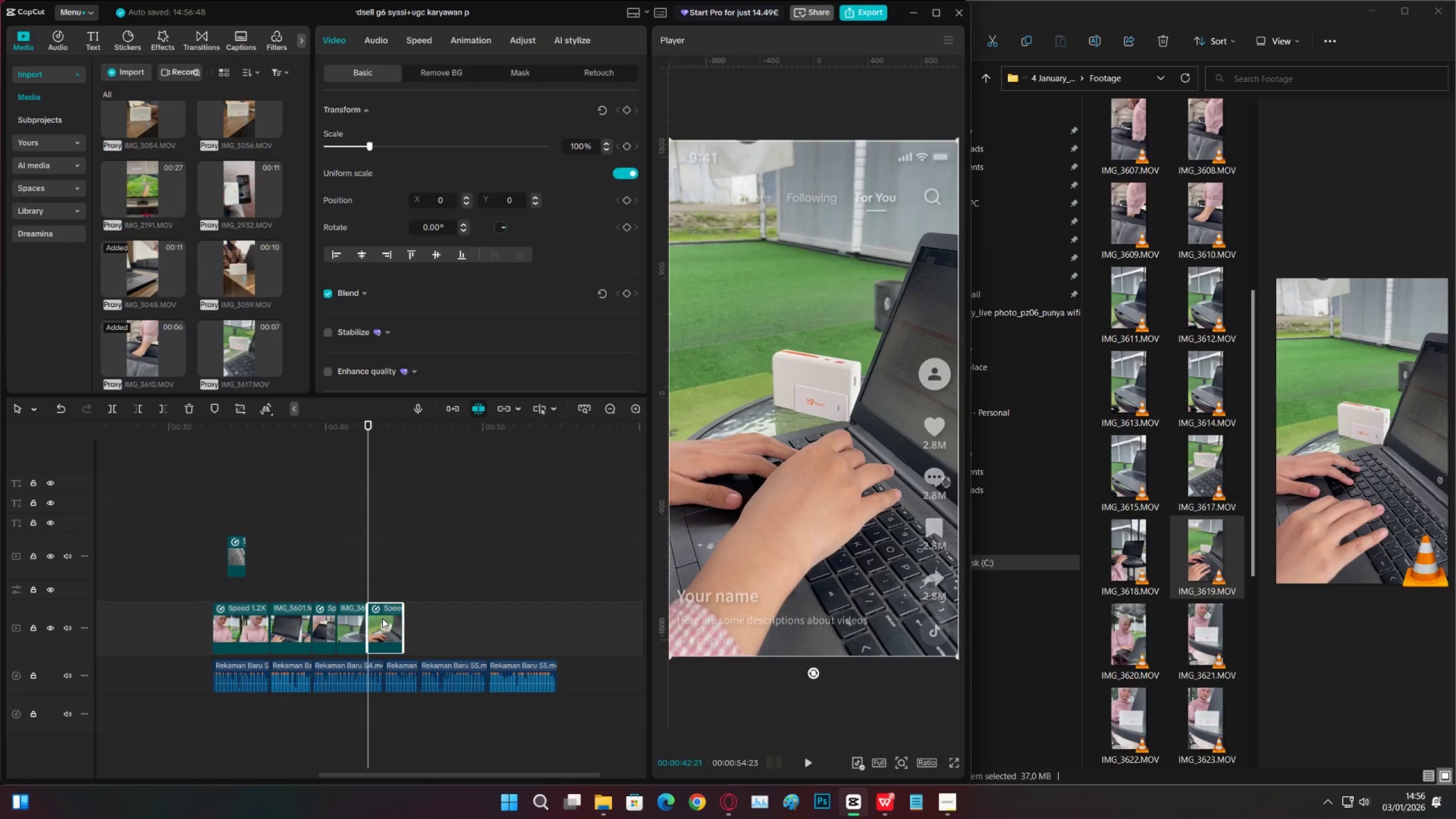 
key(Space)
 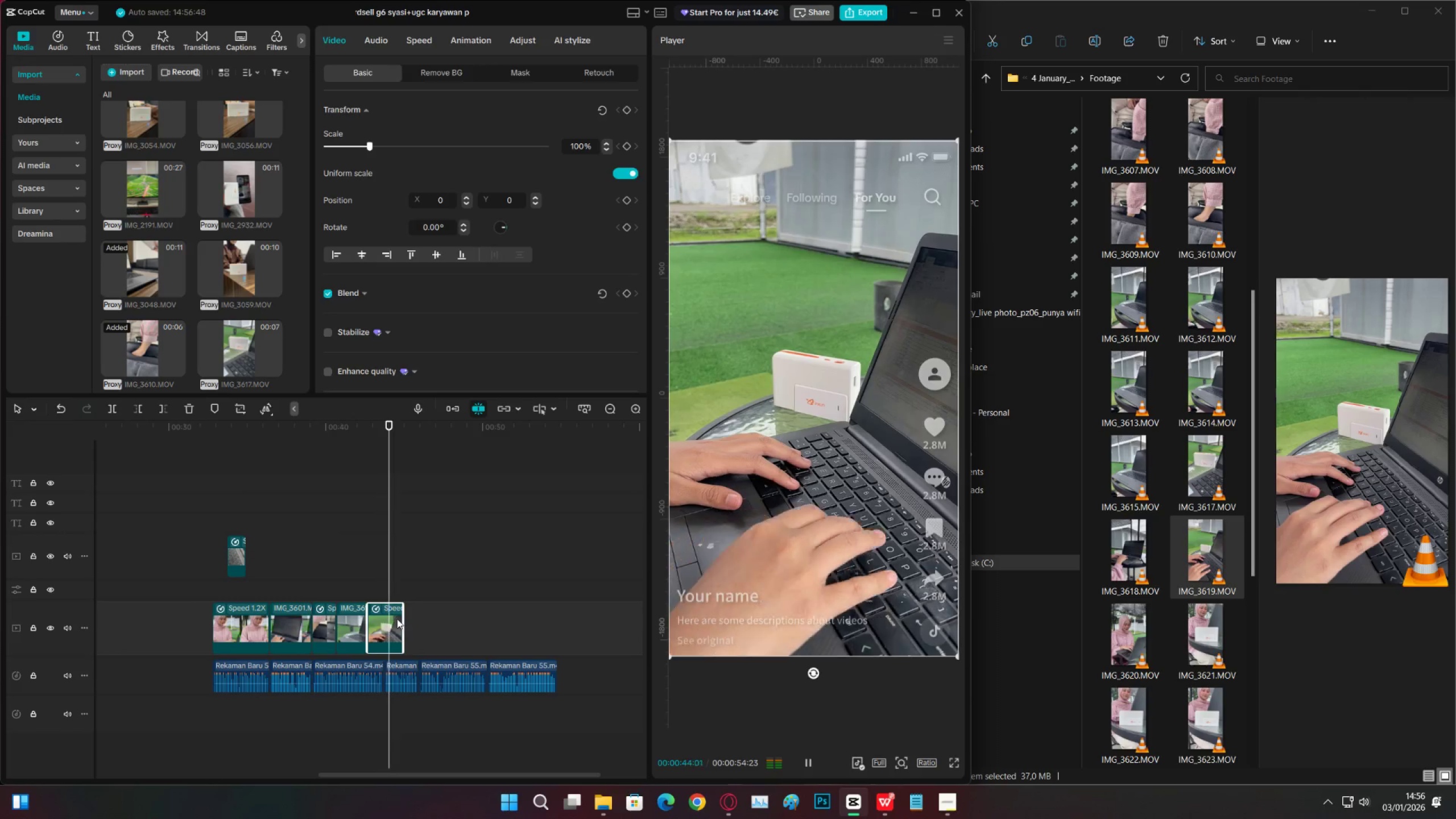 
key(Space)
 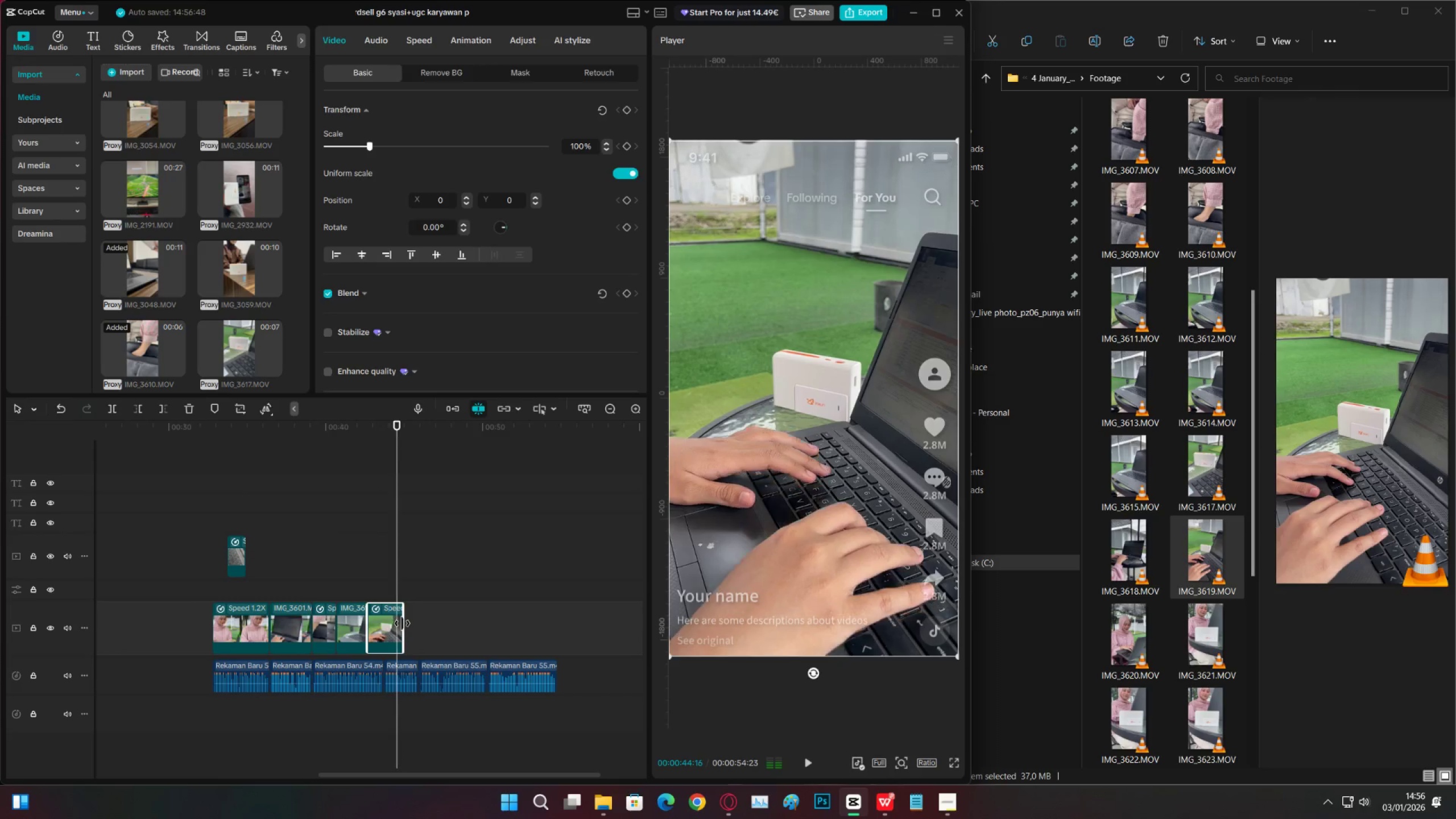 
left_click_drag(start_coordinate=[402, 623], to_coordinate=[394, 622])
 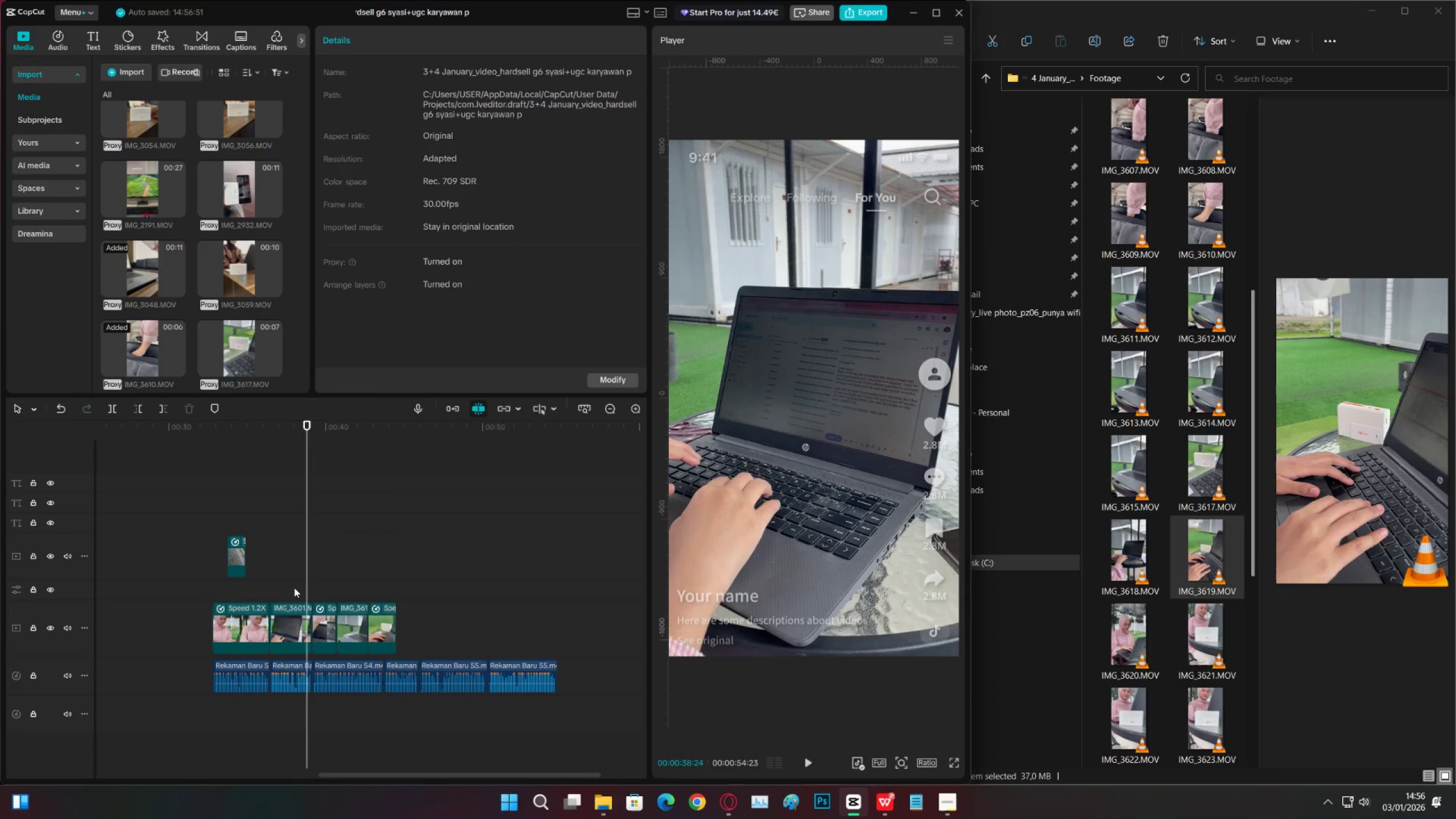 
triple_click([255, 588])
 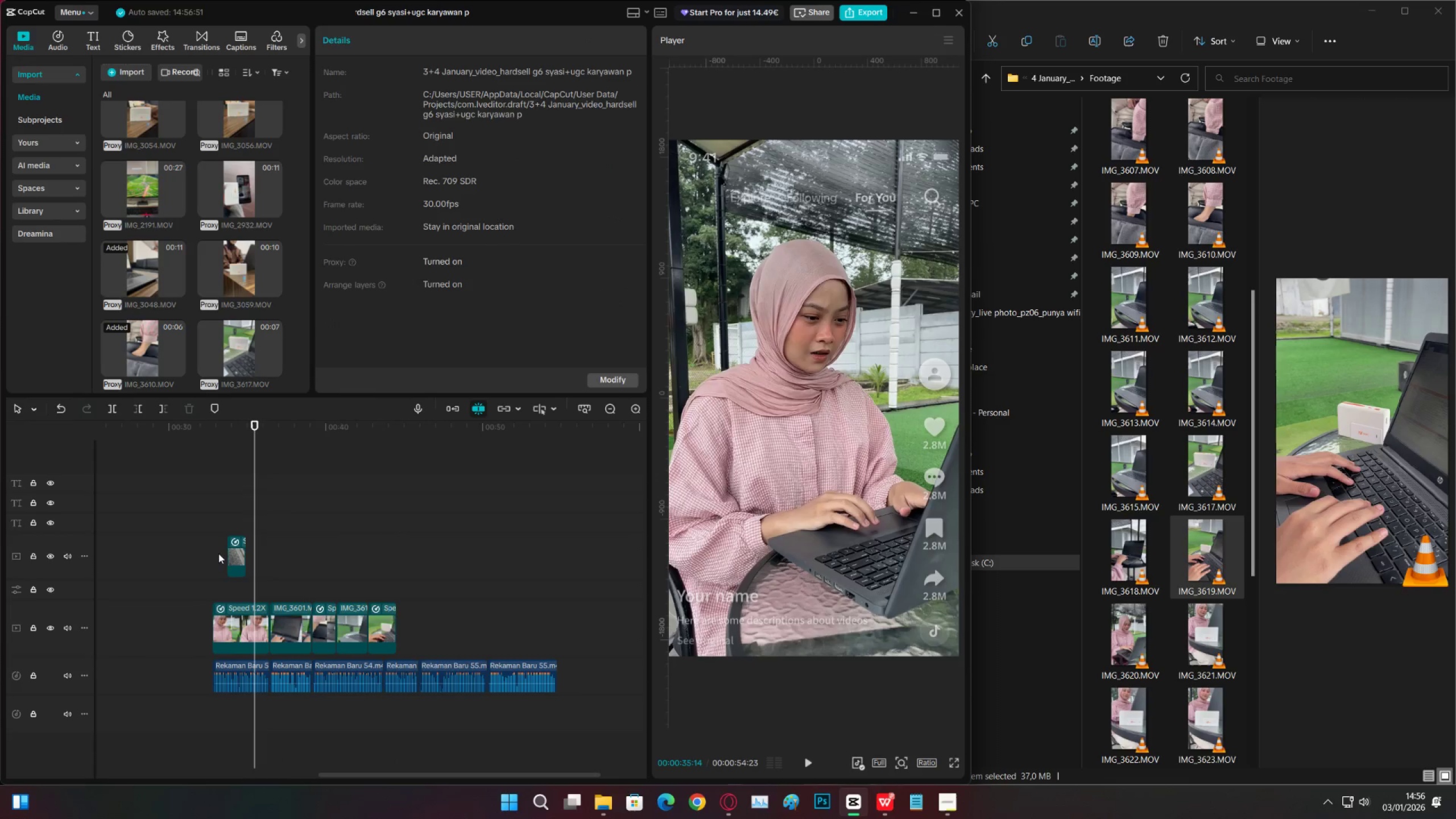 
left_click([216, 547])
 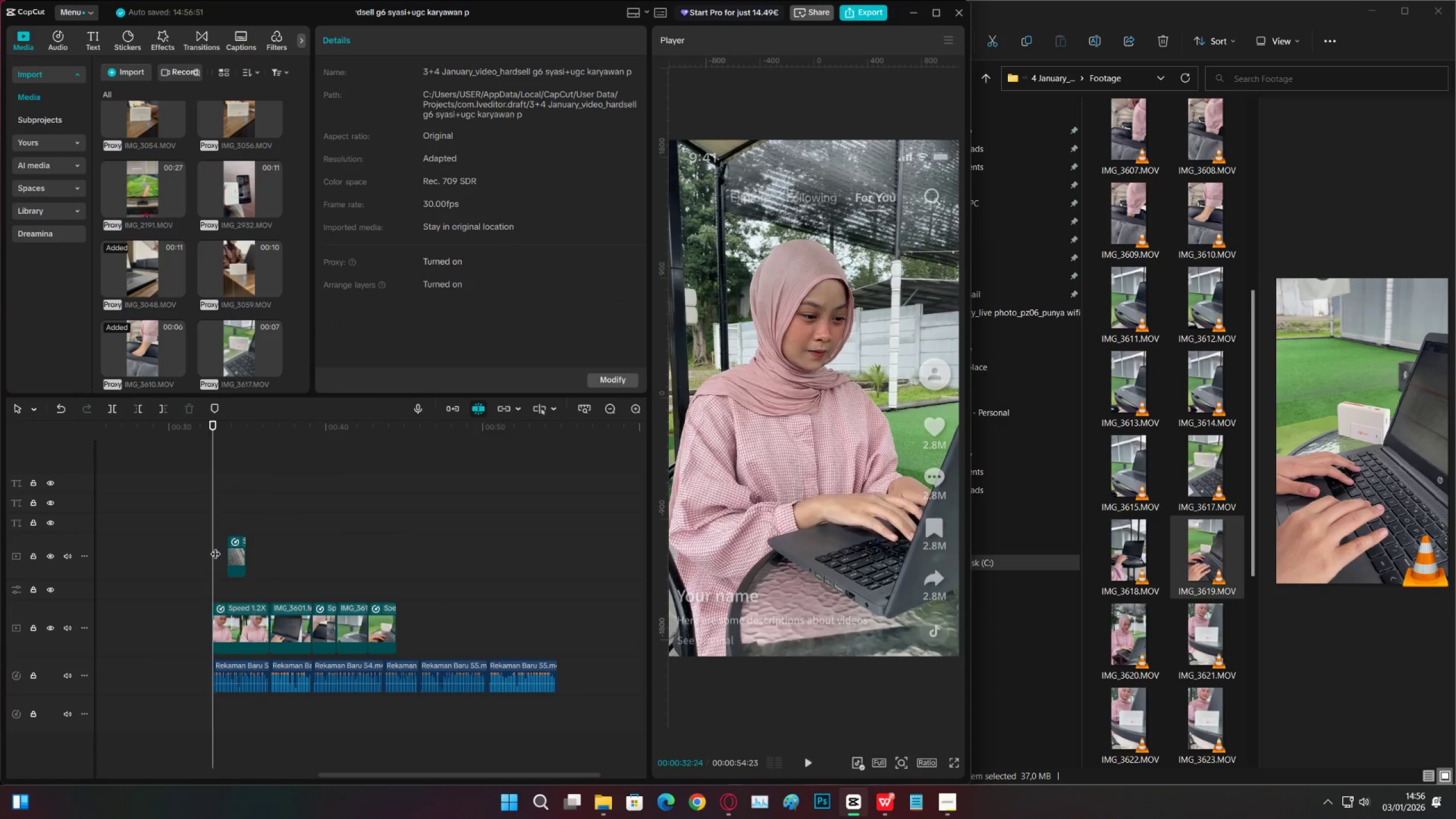 
key(Space)
 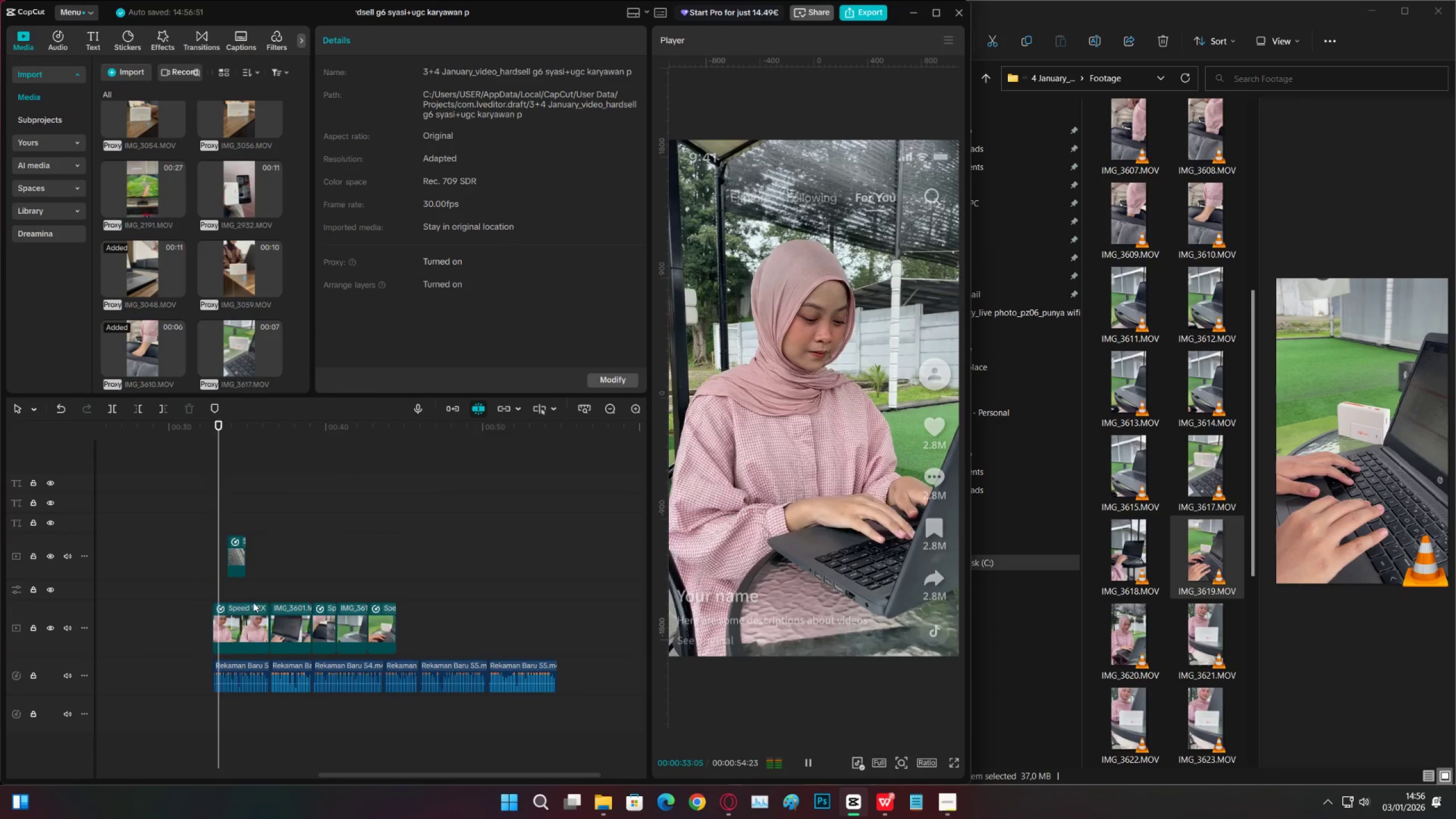 
left_click([254, 611])
 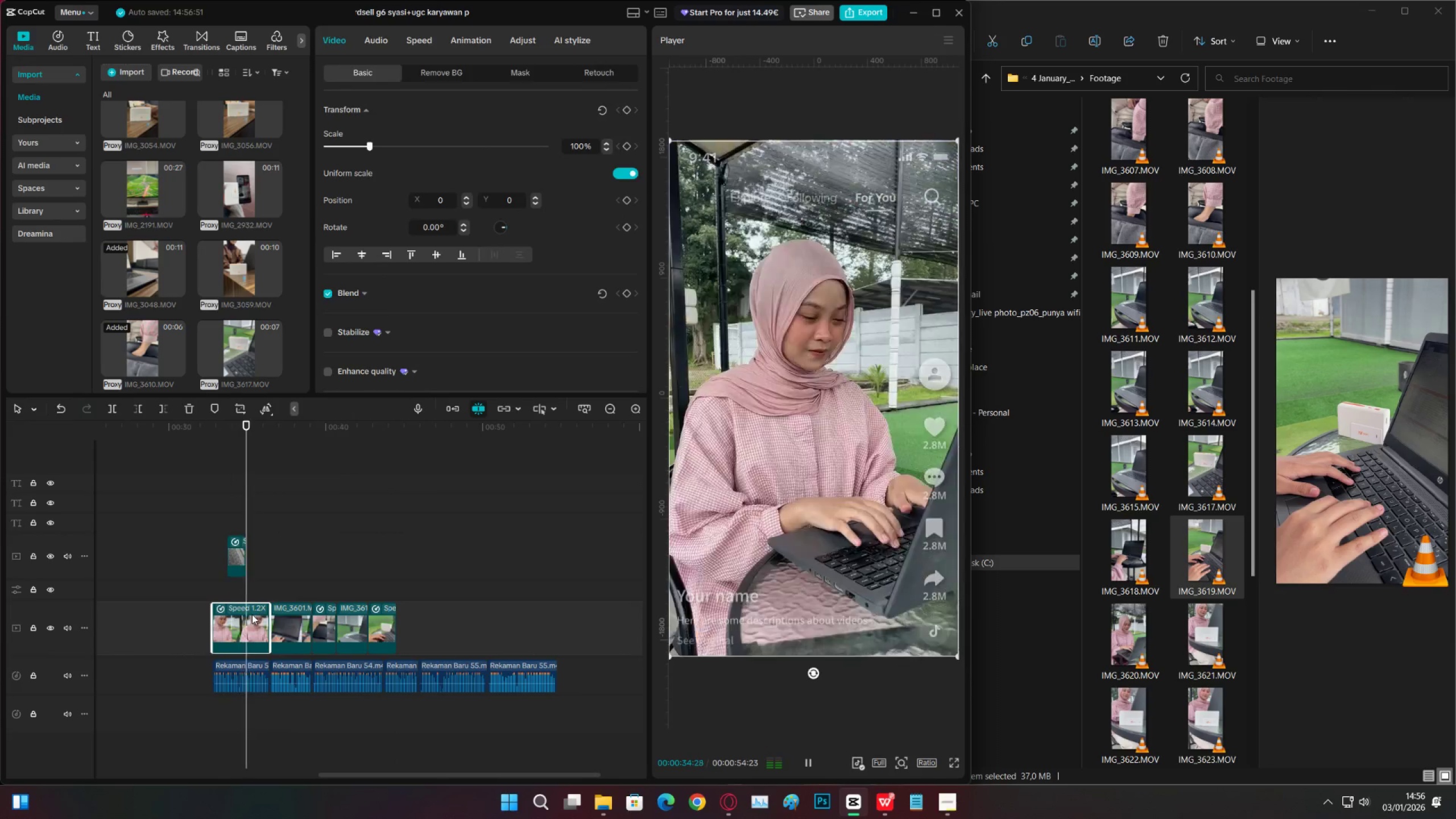 
key(Space)
 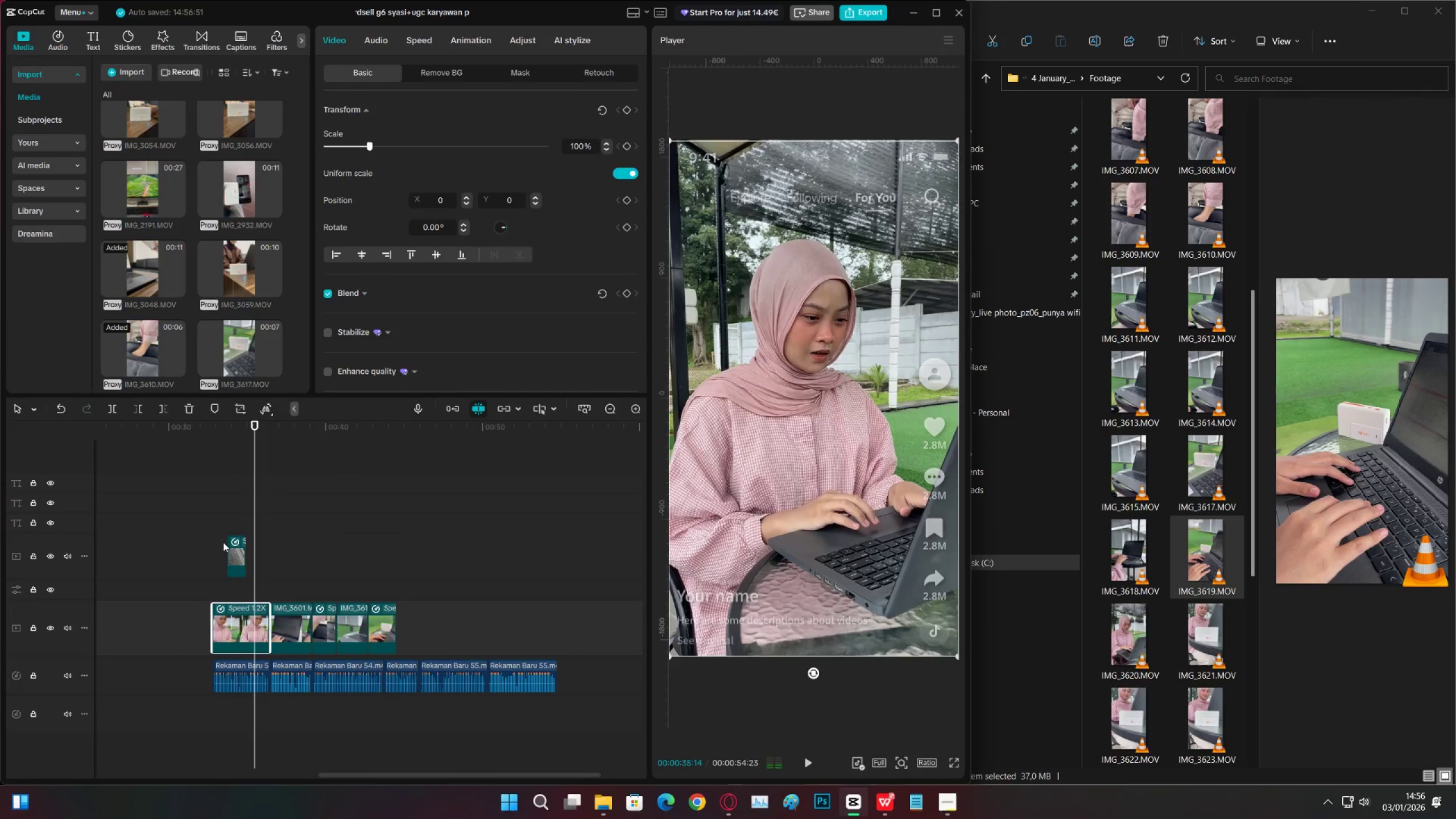 
left_click([224, 529])
 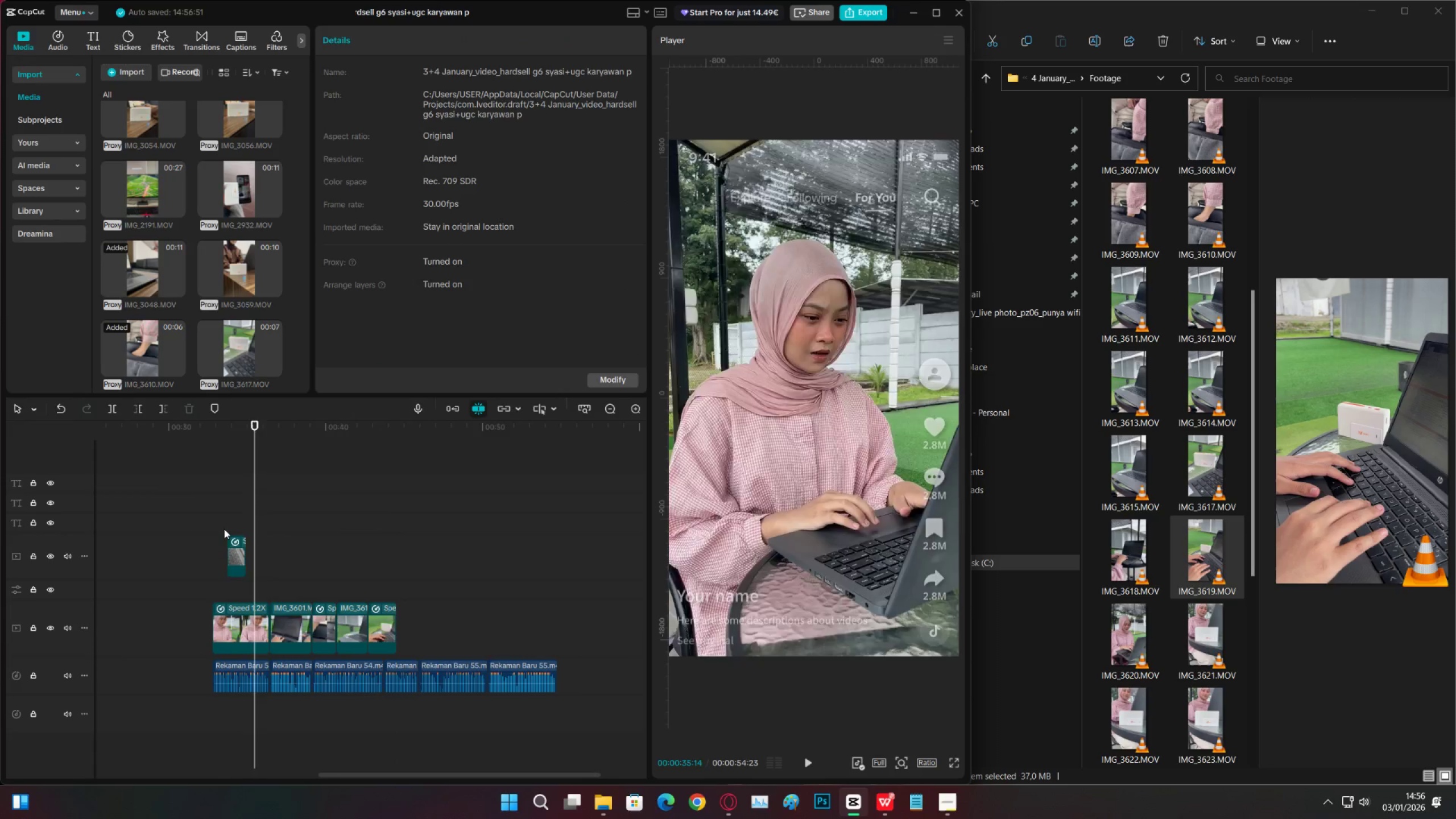 
key(Space)
 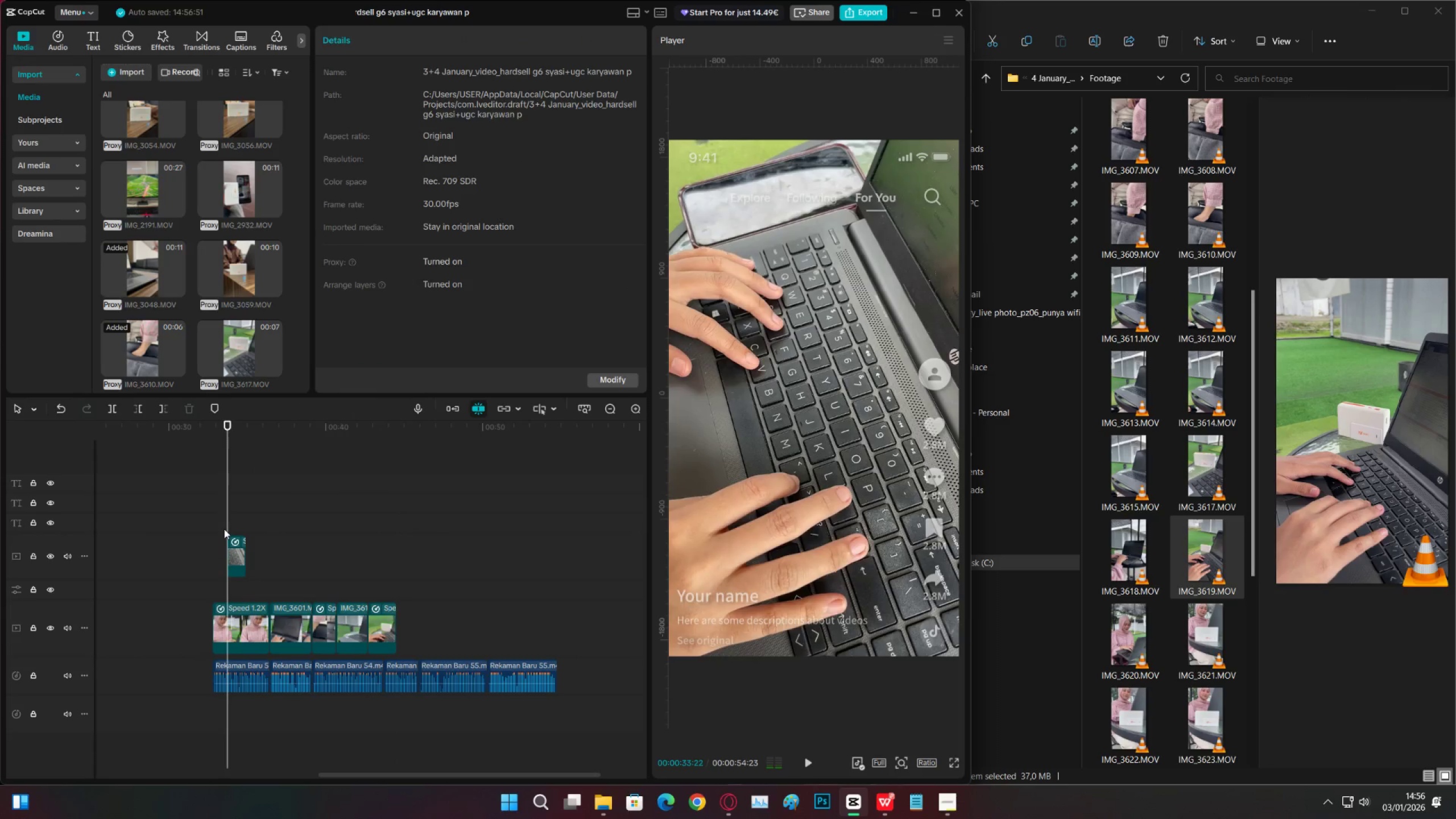 
key(Space)
 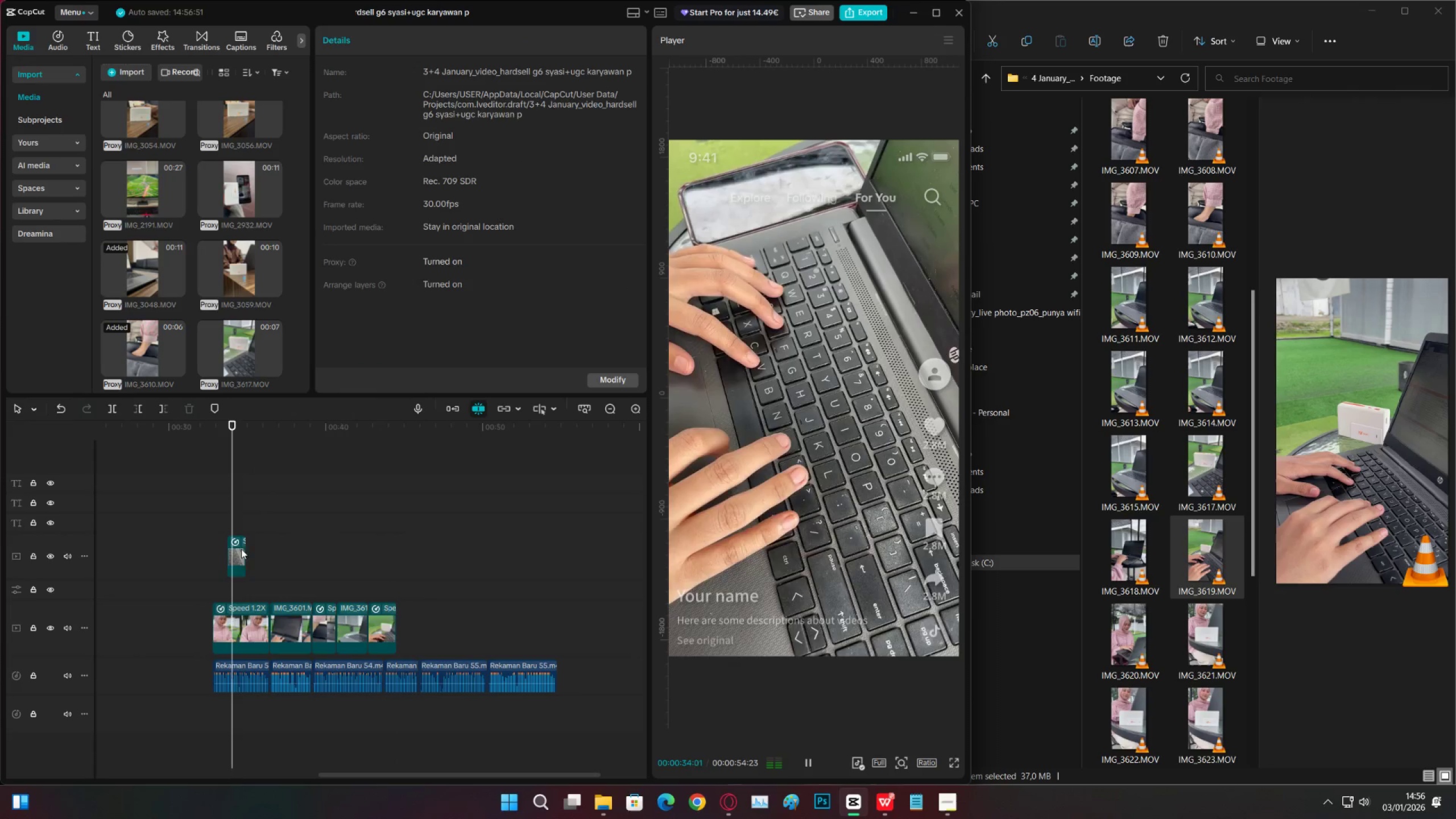 
key(Space)
 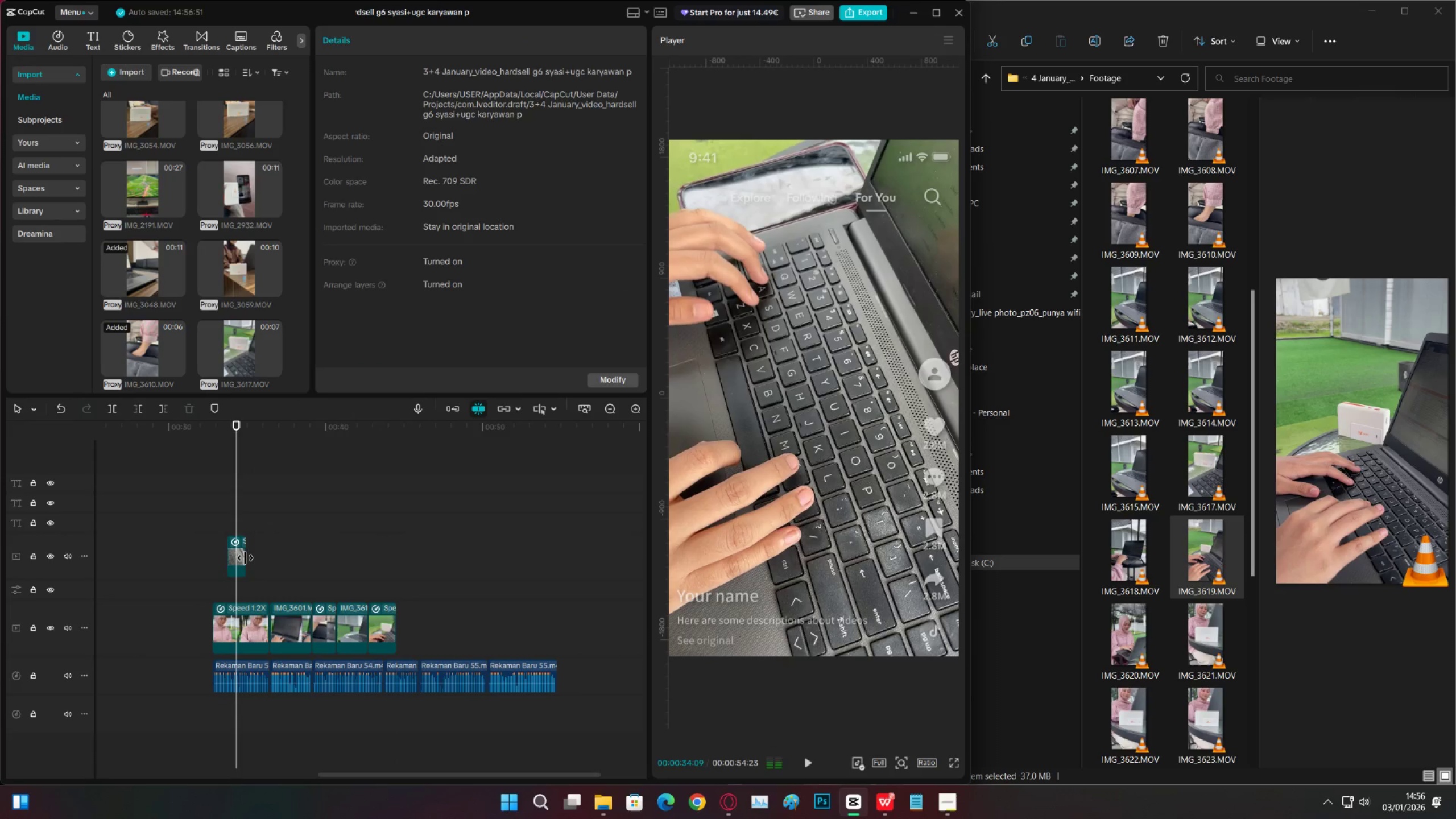 
left_click([245, 558])
 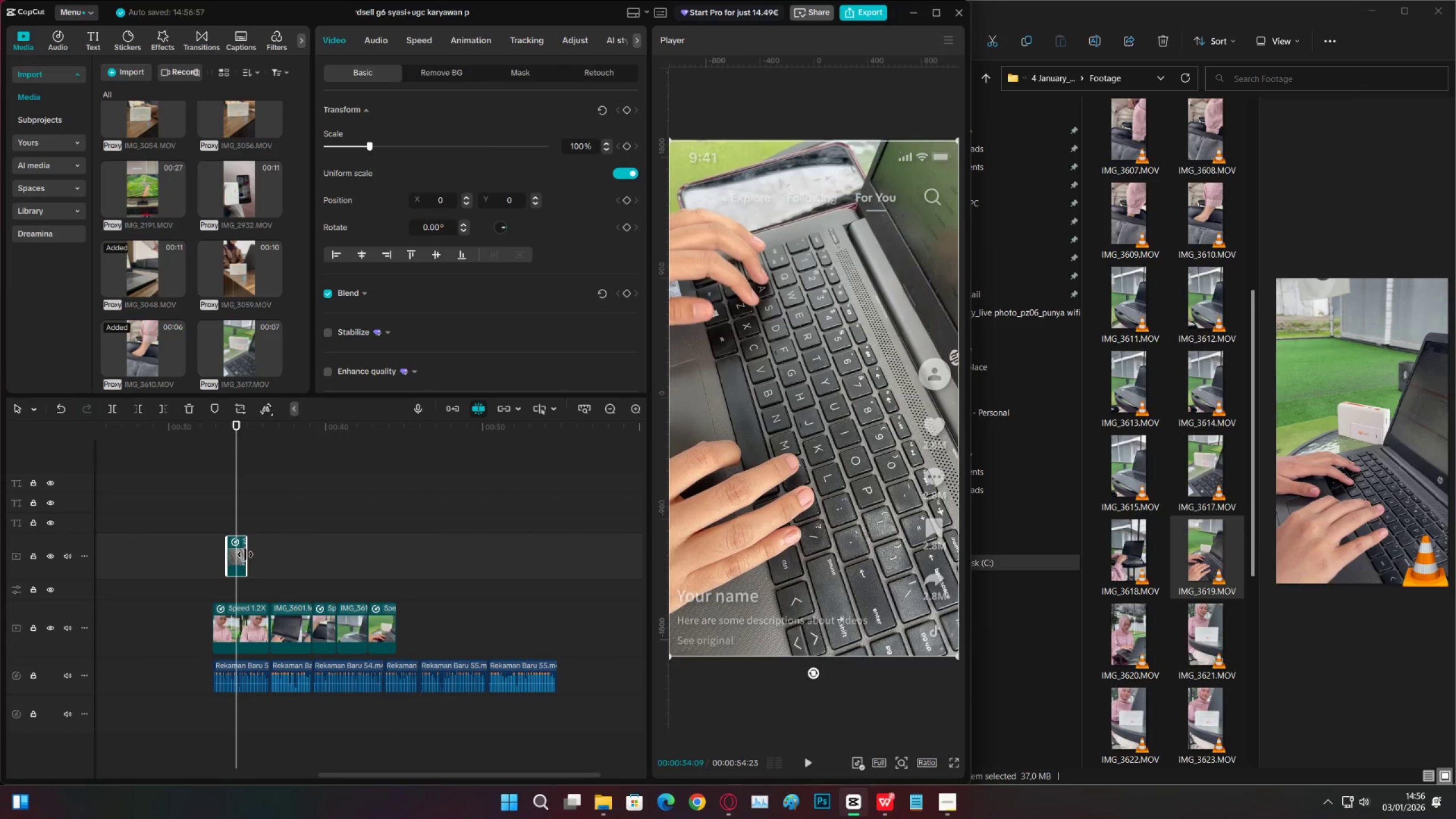 
key(X)
 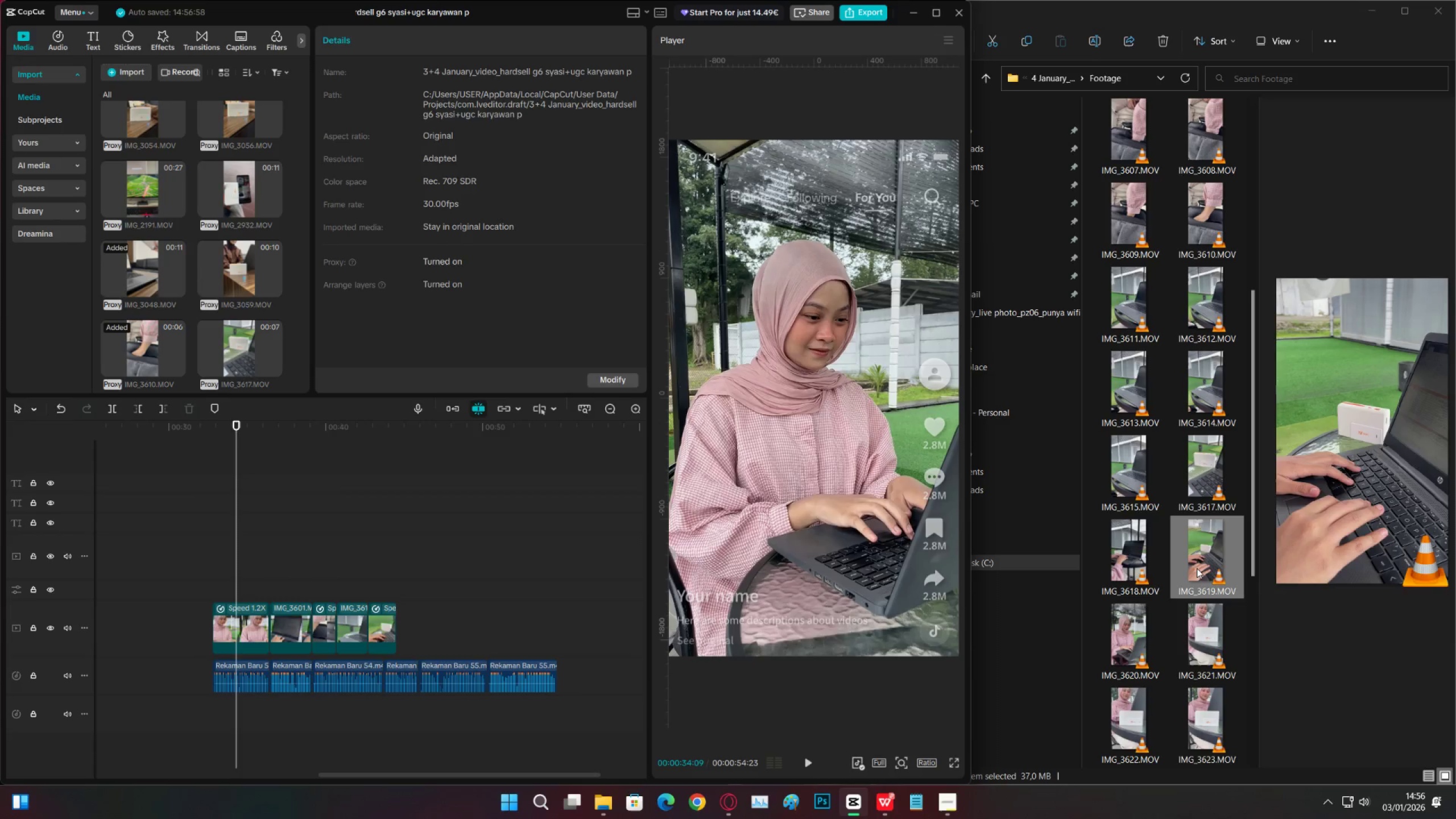 
scroll: coordinate [1197, 577], scroll_direction: down, amount: 3.0
 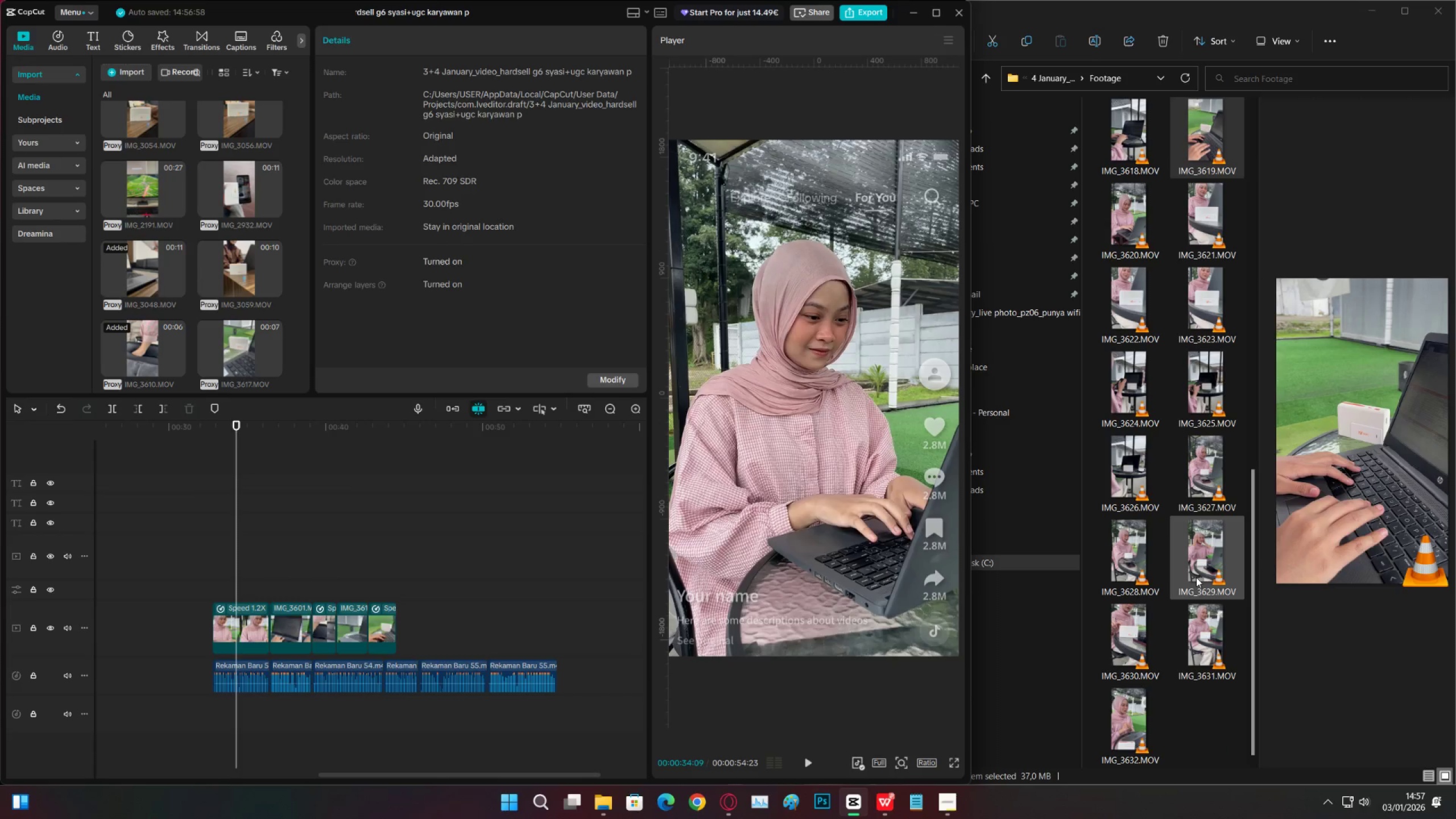 
scroll: coordinate [1196, 577], scroll_direction: up, amount: 2.0
 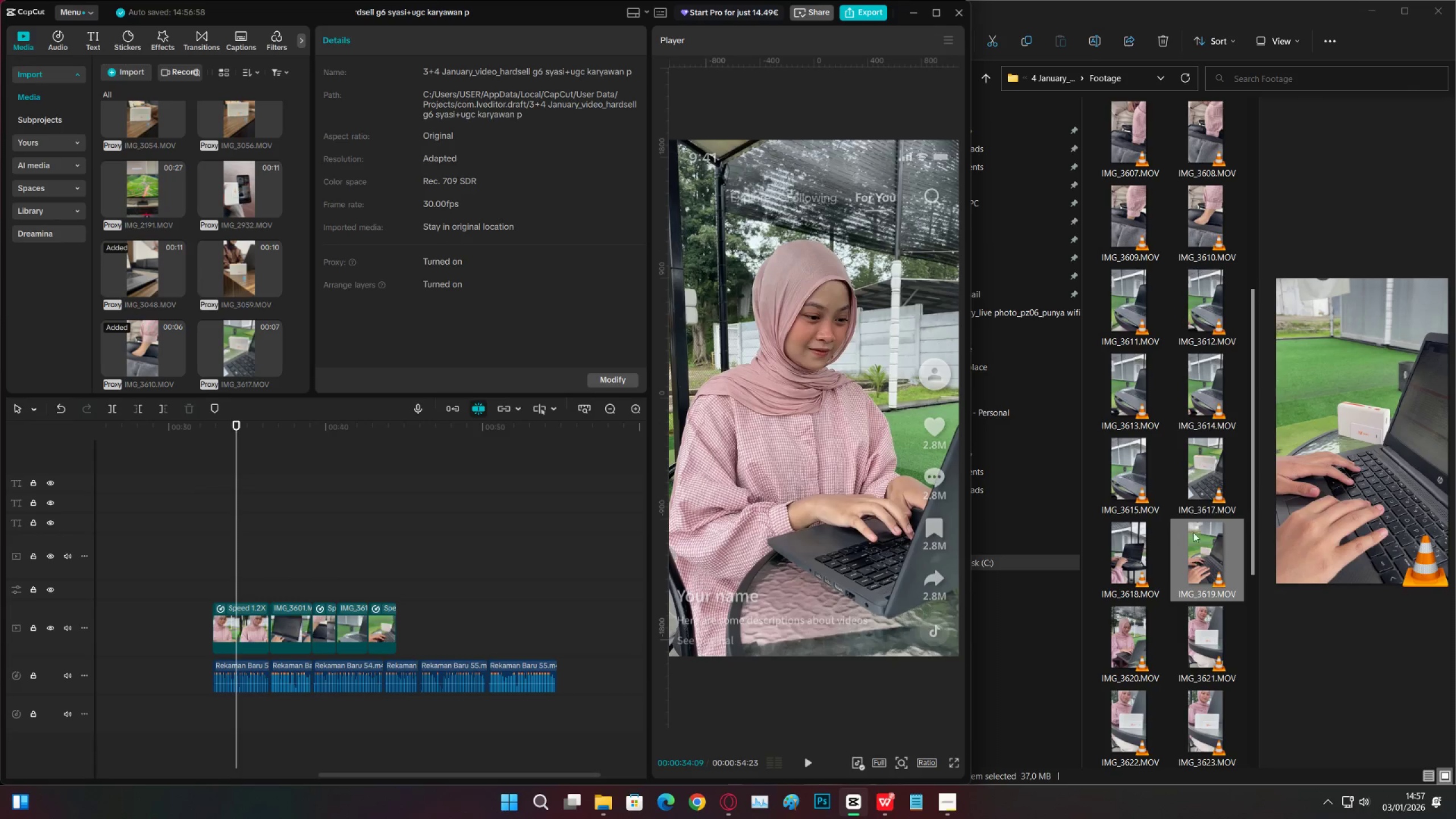 
left_click([1198, 495])
 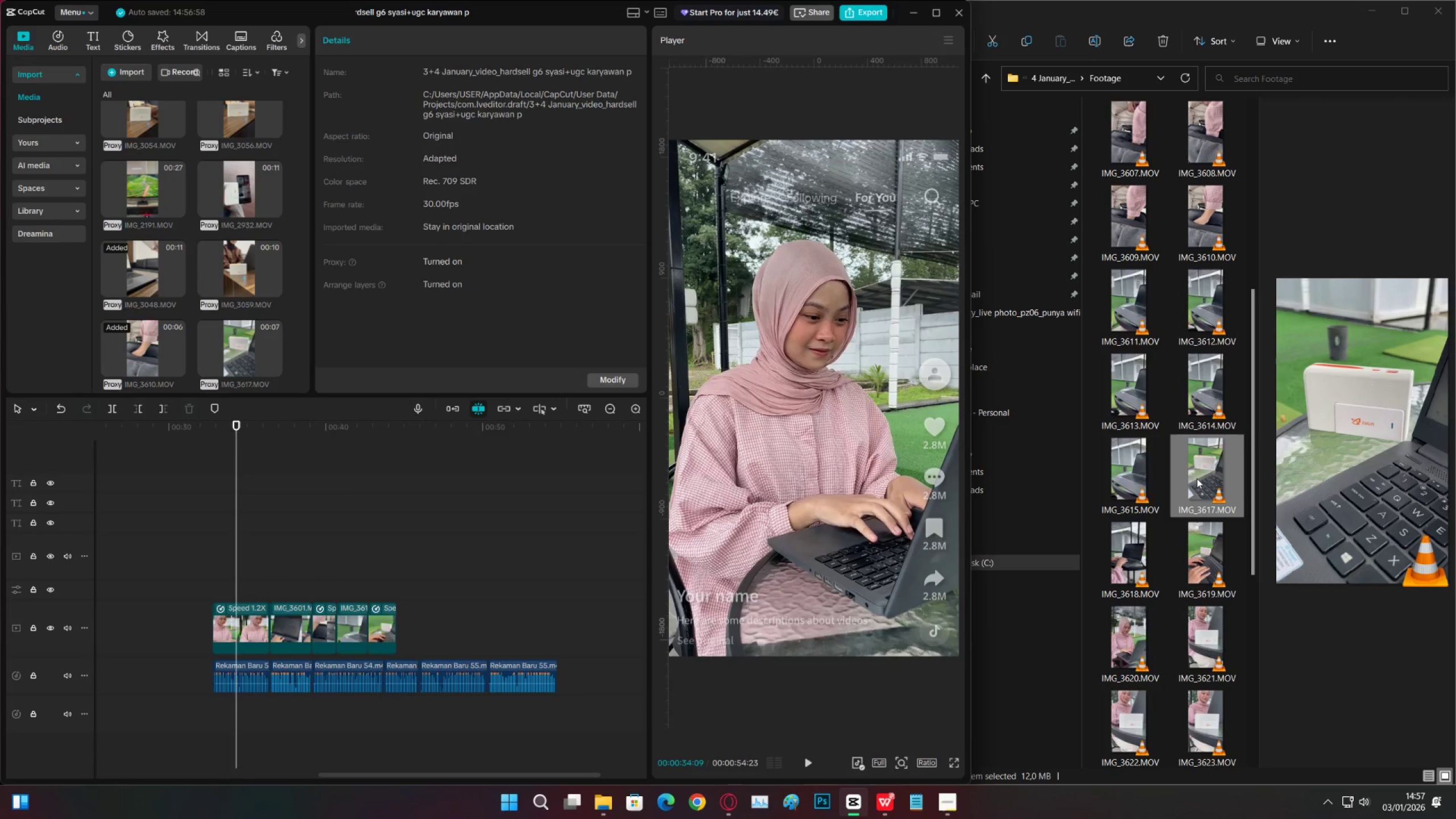 
left_click_drag(start_coordinate=[1197, 478], to_coordinate=[1188, 490])
 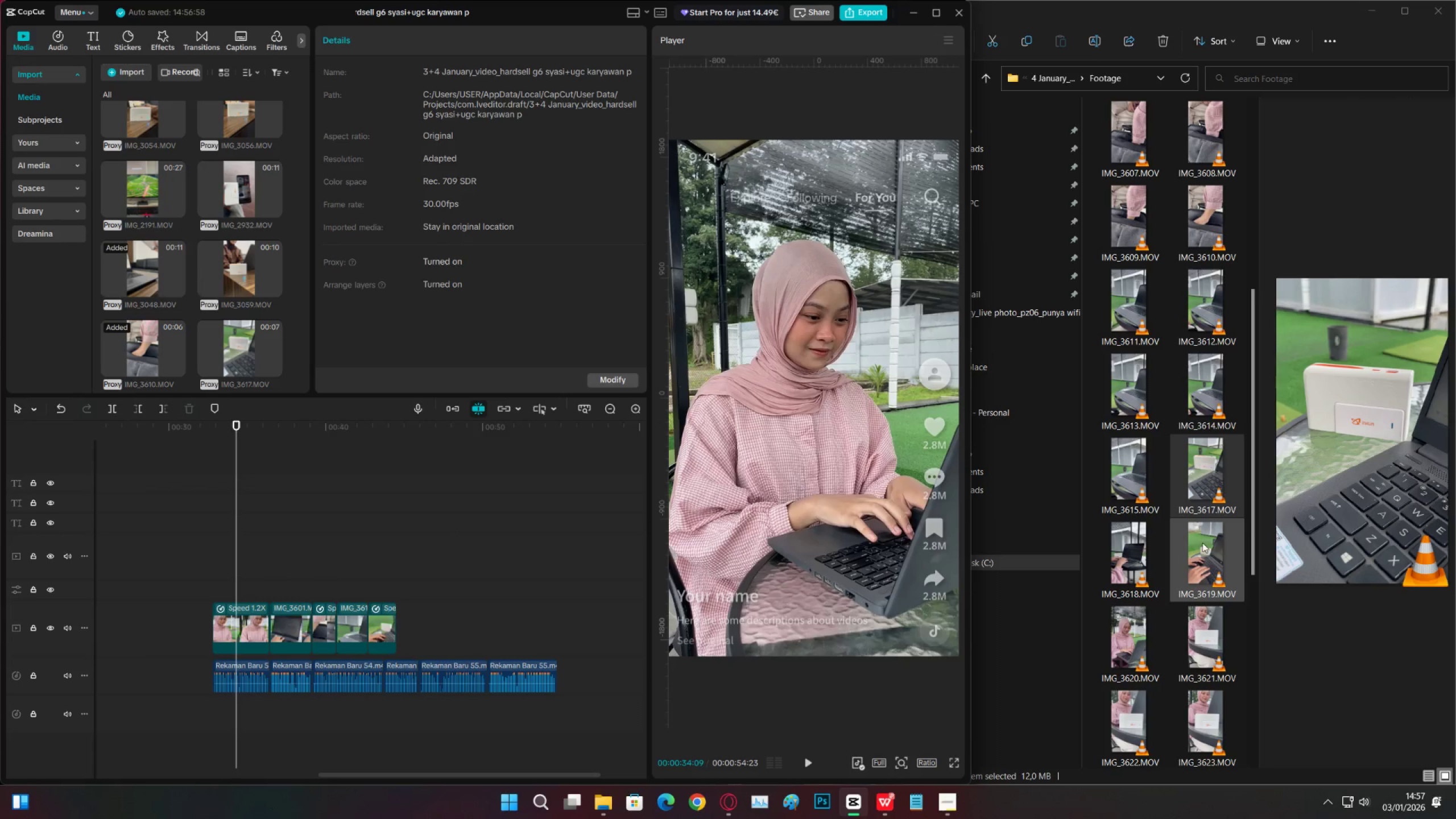 
left_click([1201, 546])
 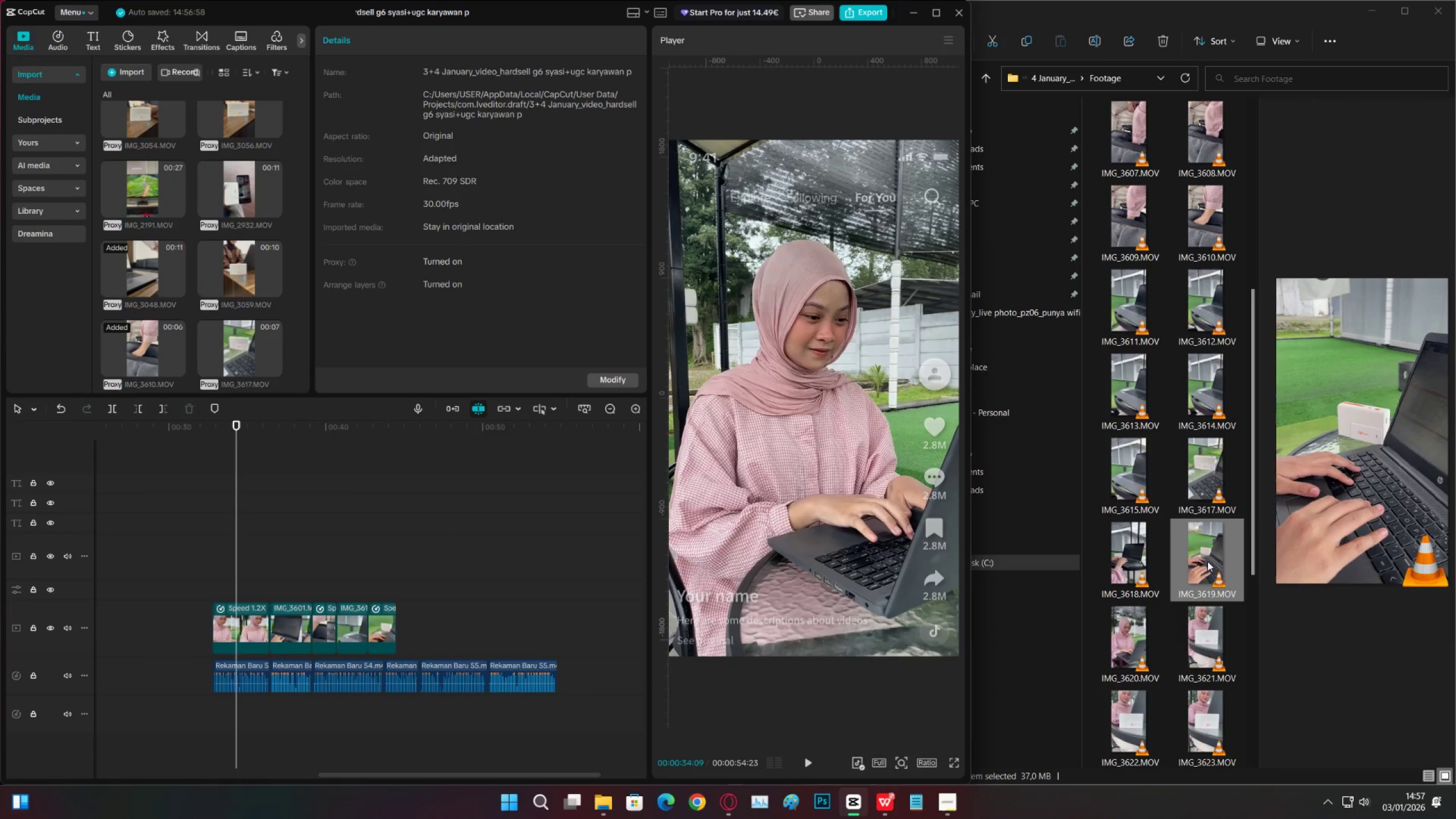 
left_click_drag(start_coordinate=[1207, 560], to_coordinate=[1208, 575])
 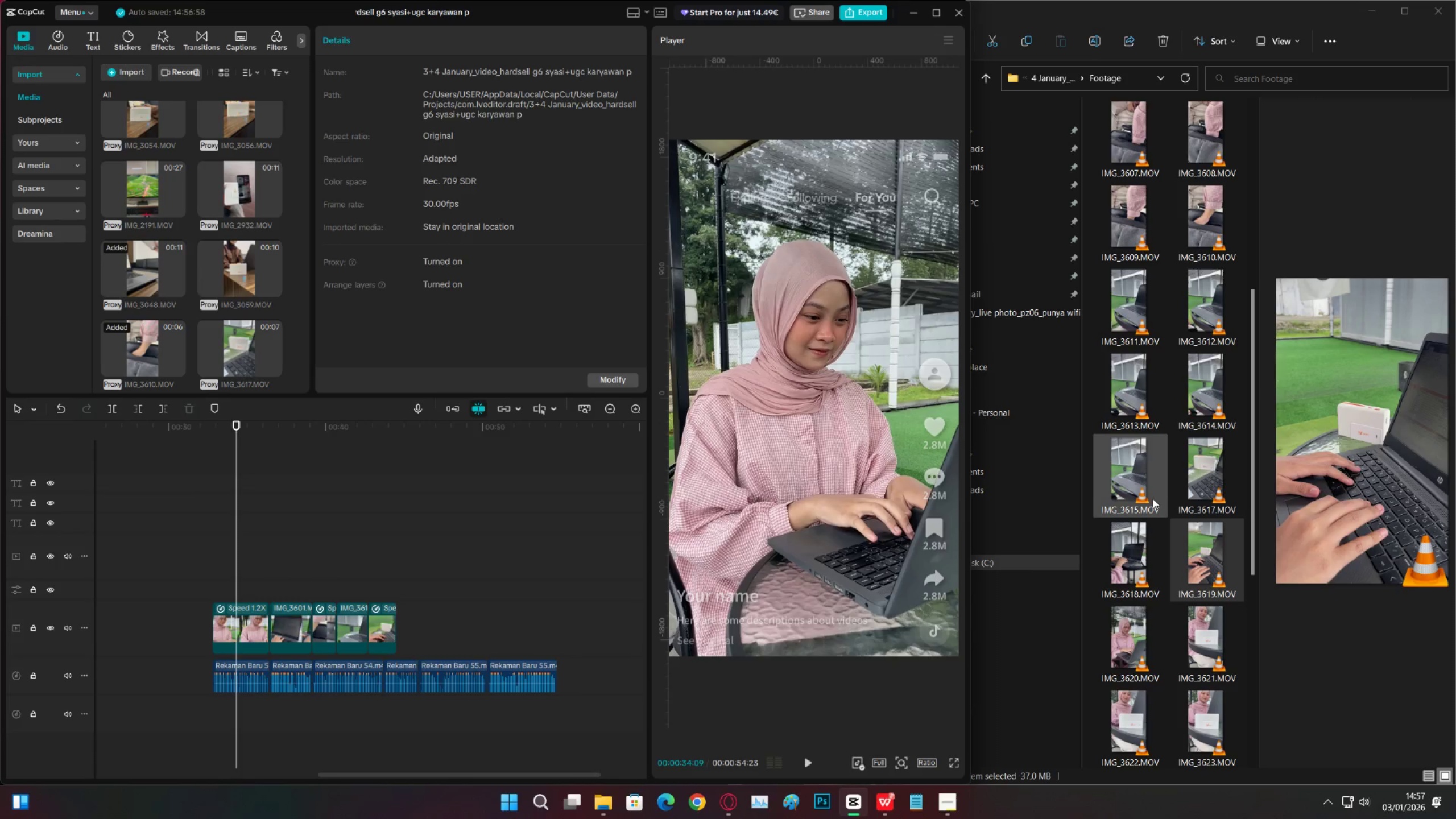 
scroll: coordinate [1153, 499], scroll_direction: up, amount: 2.0
 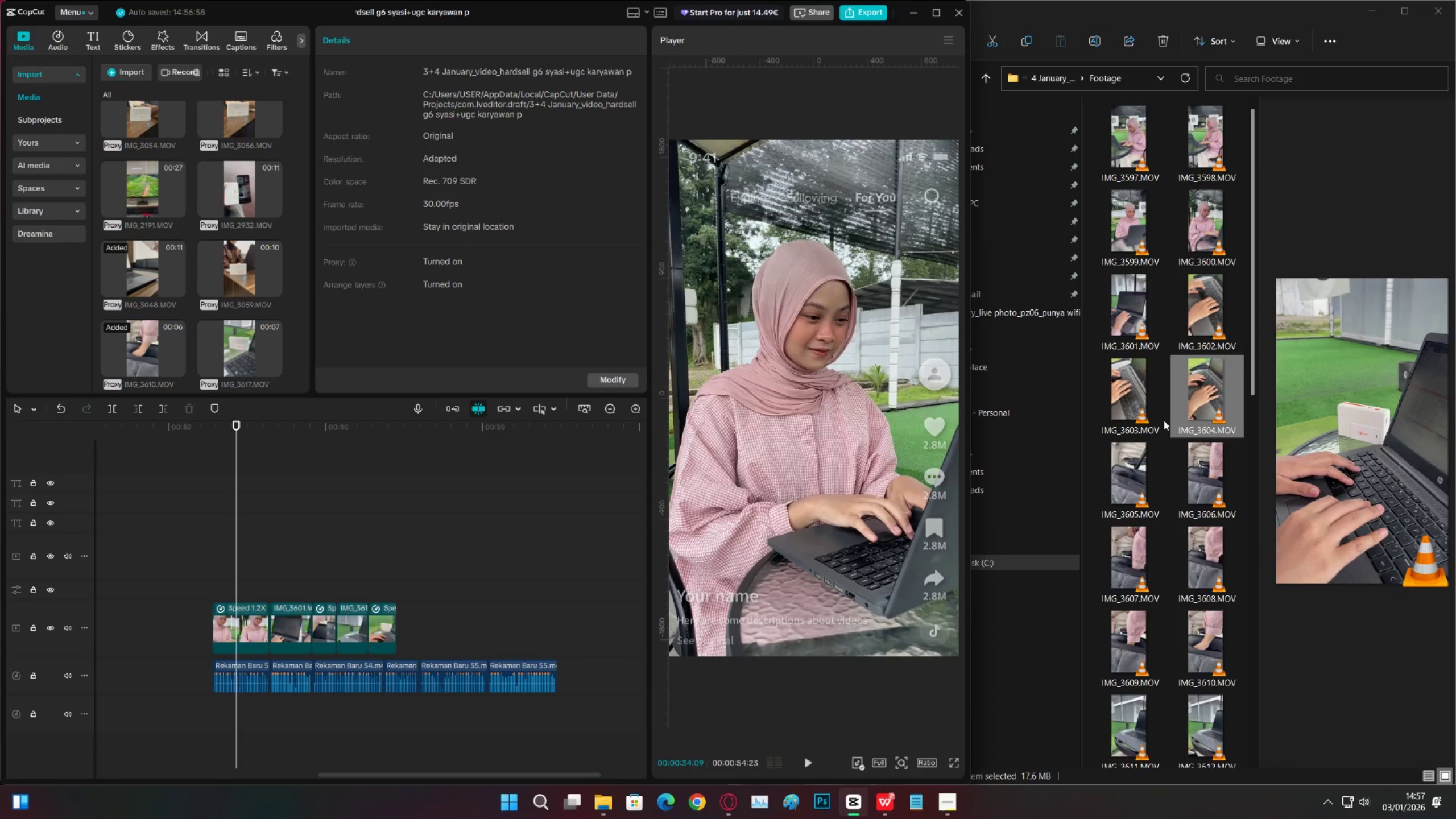 
double_click([1128, 420])
 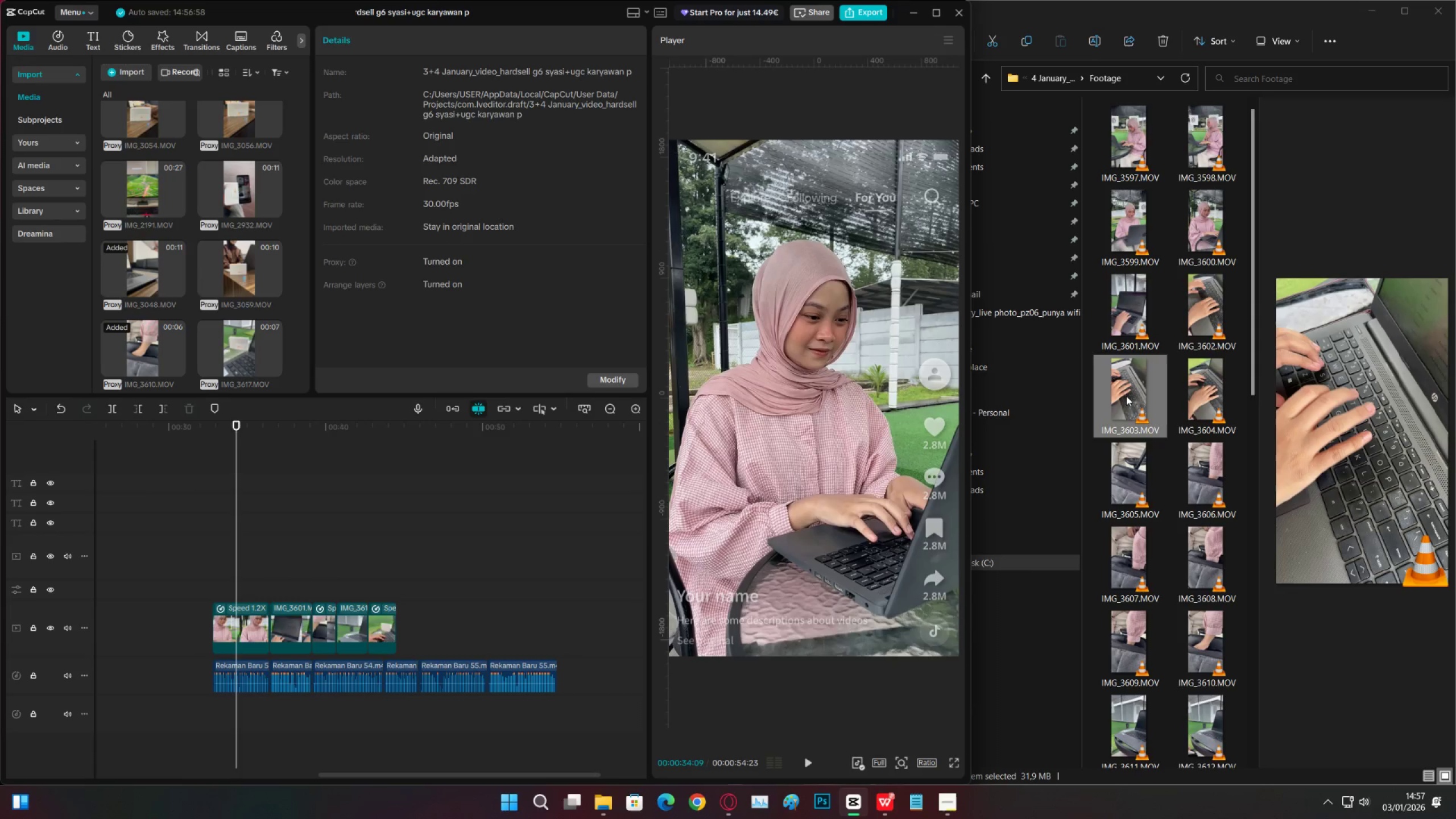 
left_click([1186, 324])
 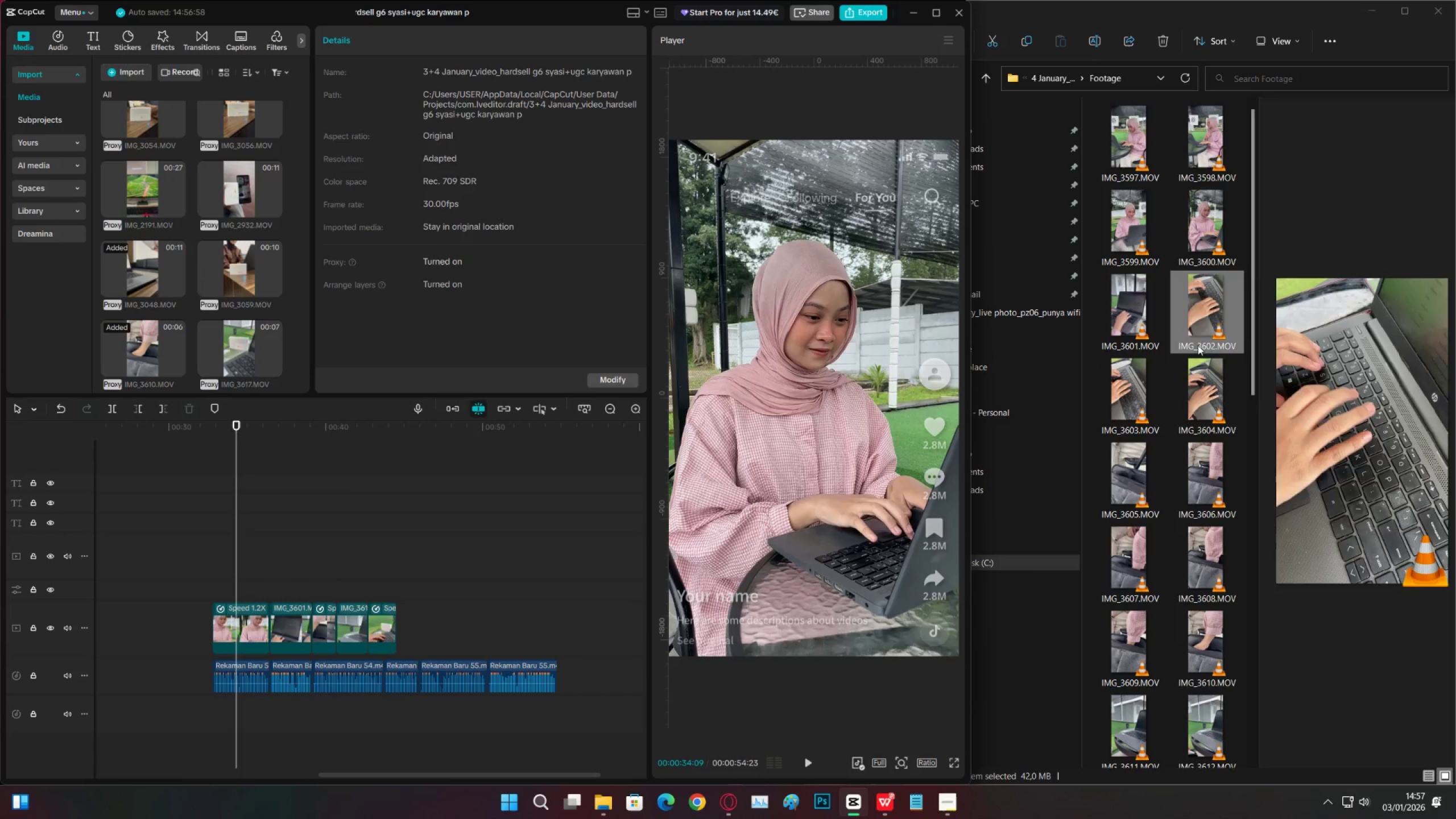 
left_click_drag(start_coordinate=[1204, 320], to_coordinate=[465, 639])
 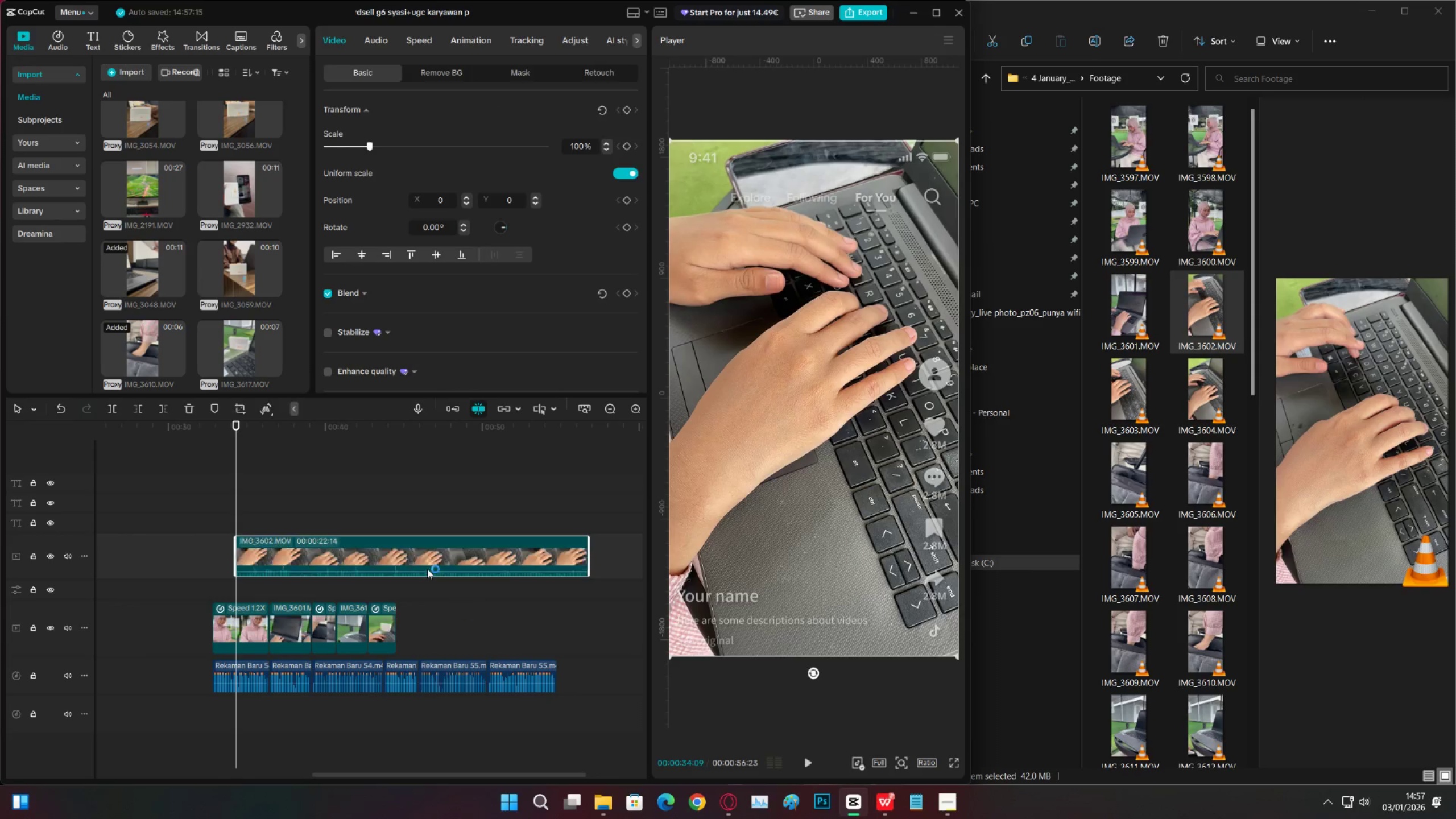 
left_click_drag(start_coordinate=[411, 561], to_coordinate=[573, 634])
 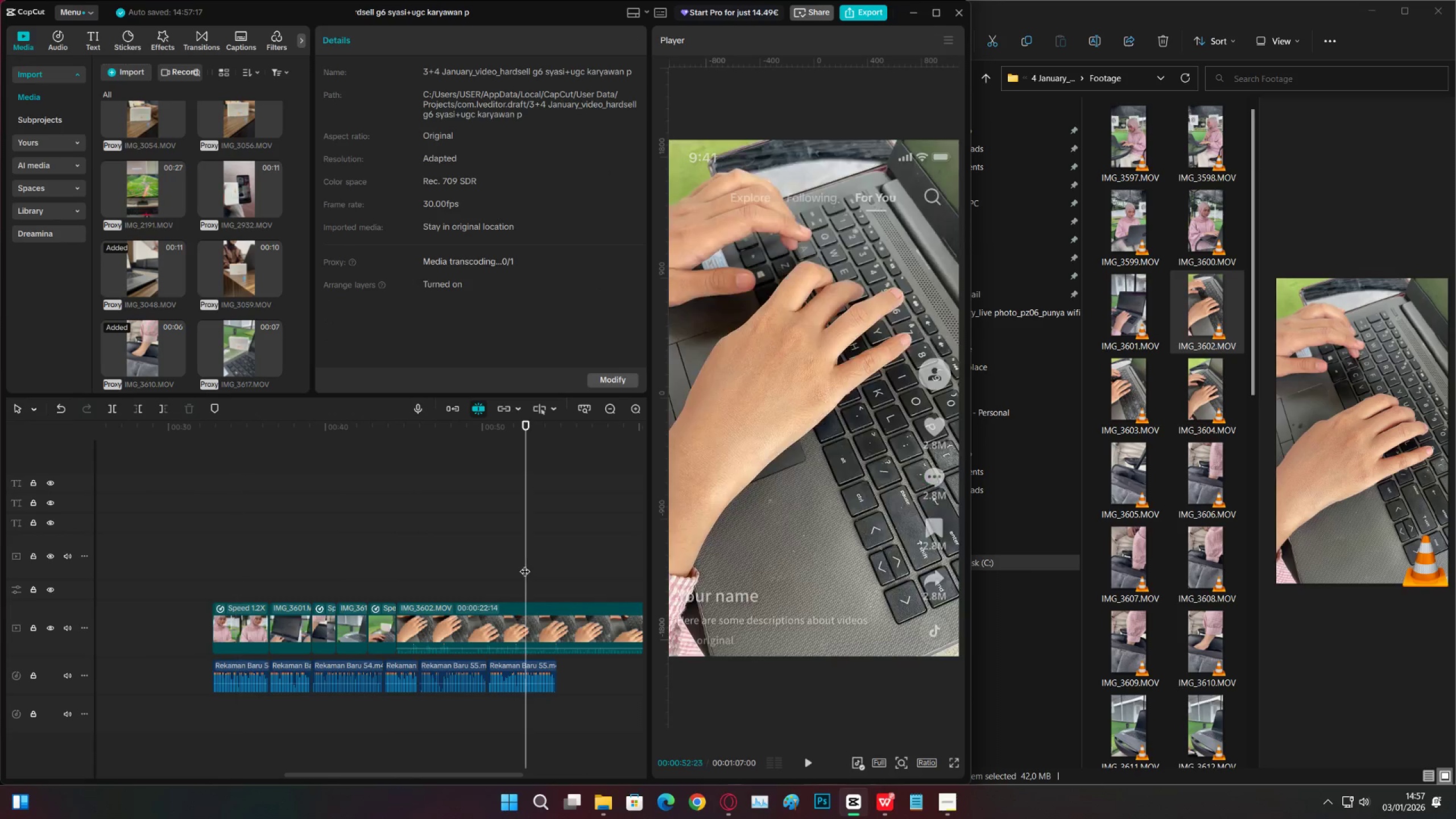 
double_click([491, 568])
 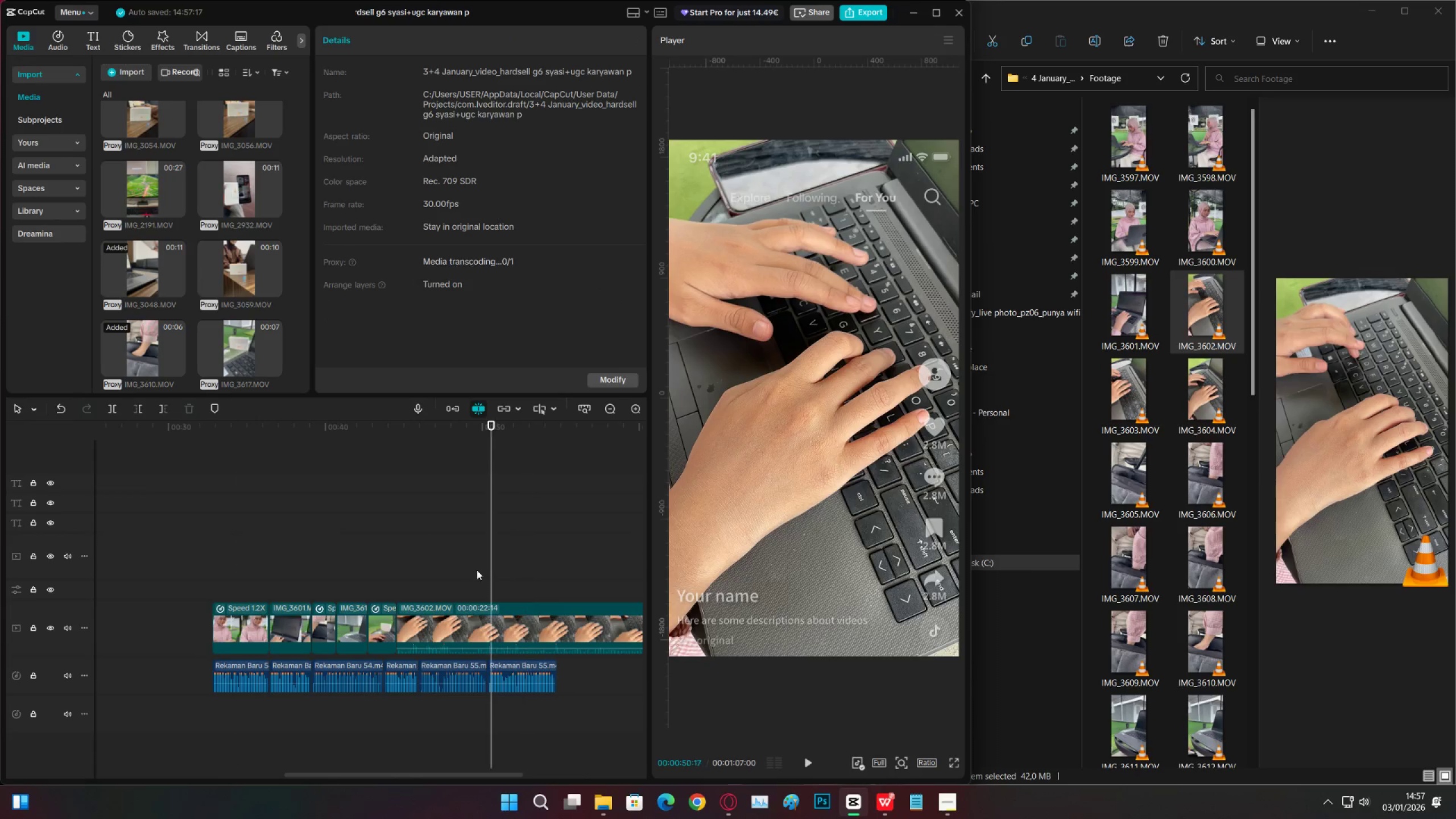 
triple_click([471, 570])
 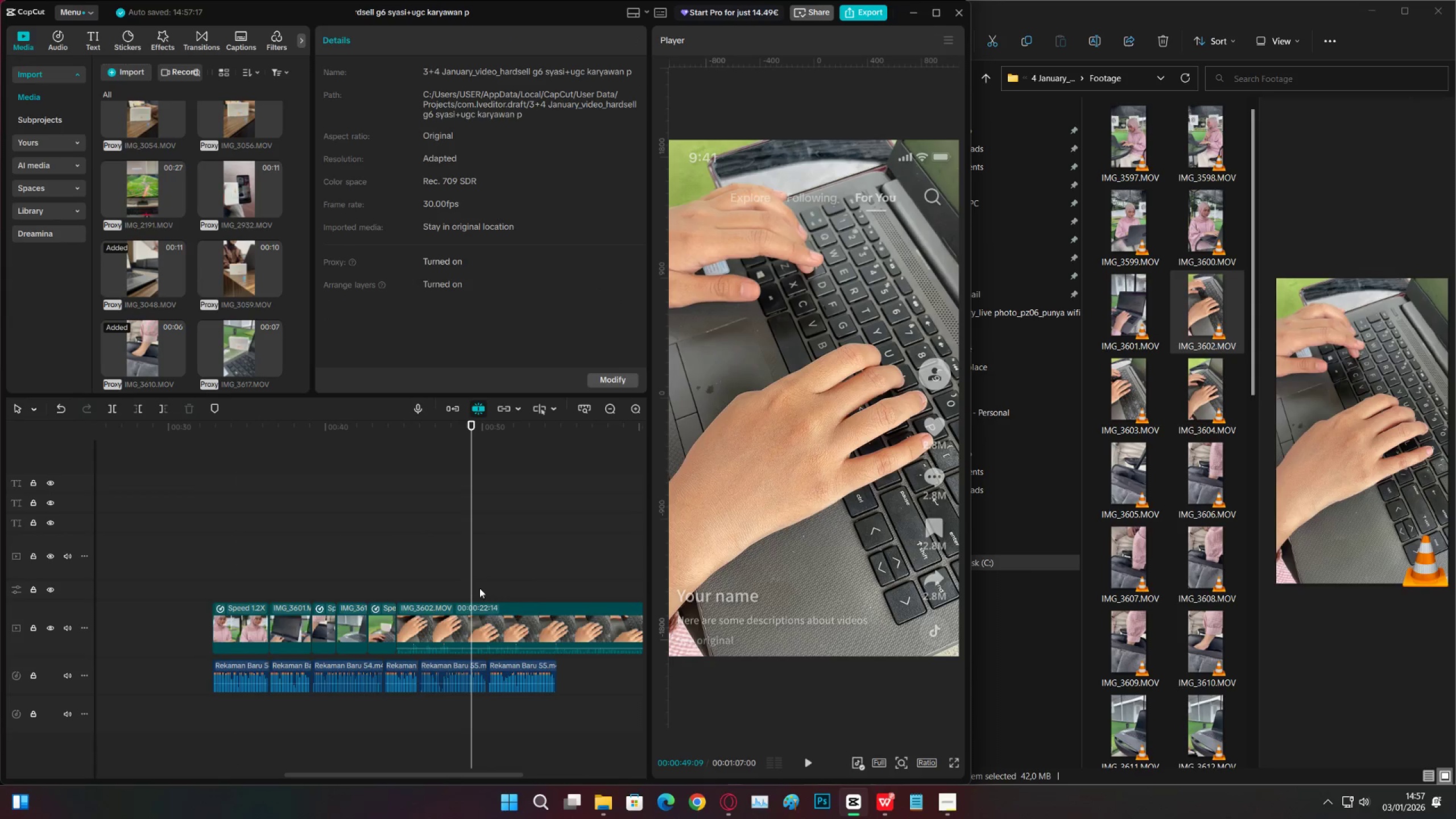 
key(C)
 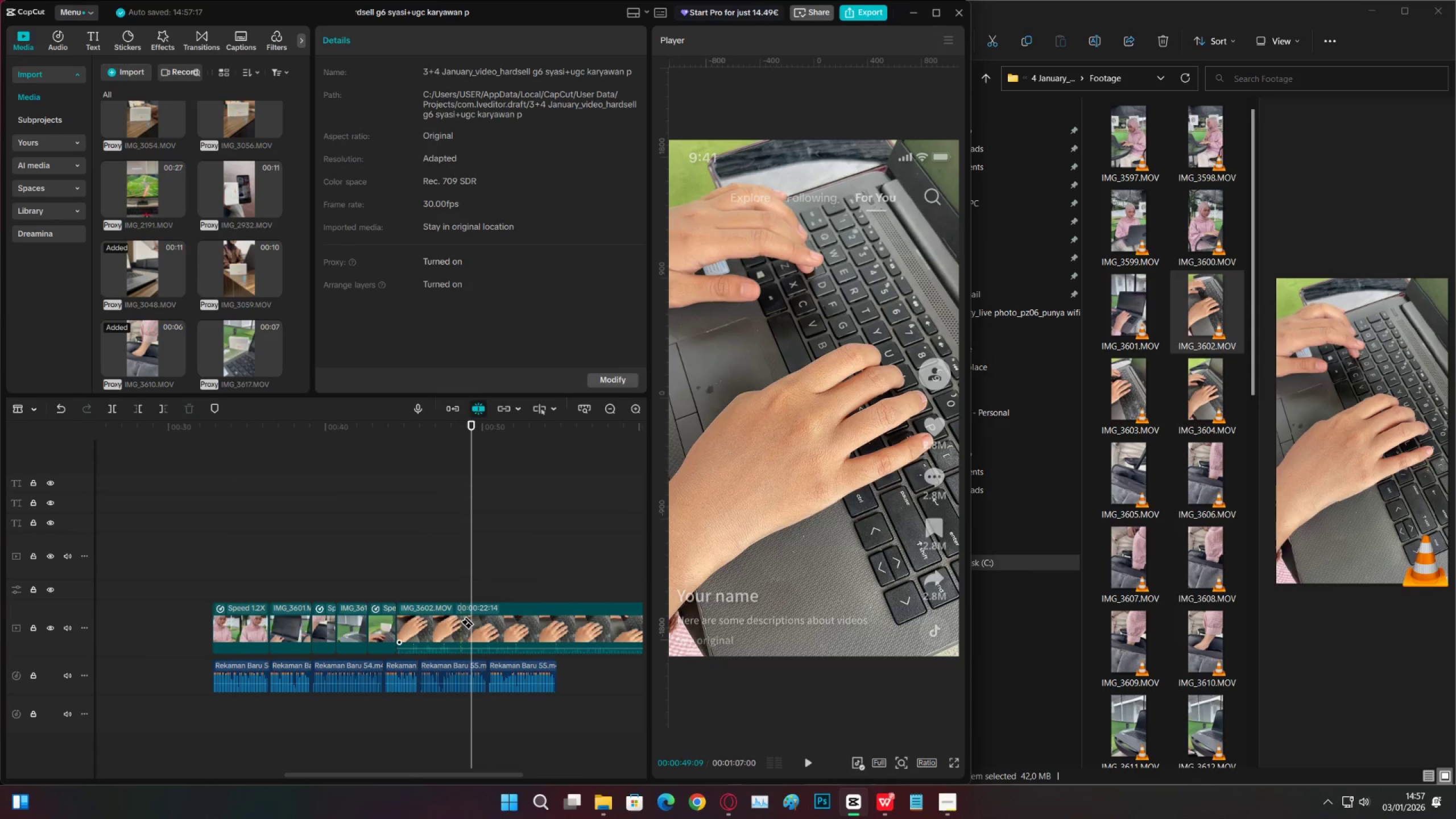 
left_click([450, 621])
 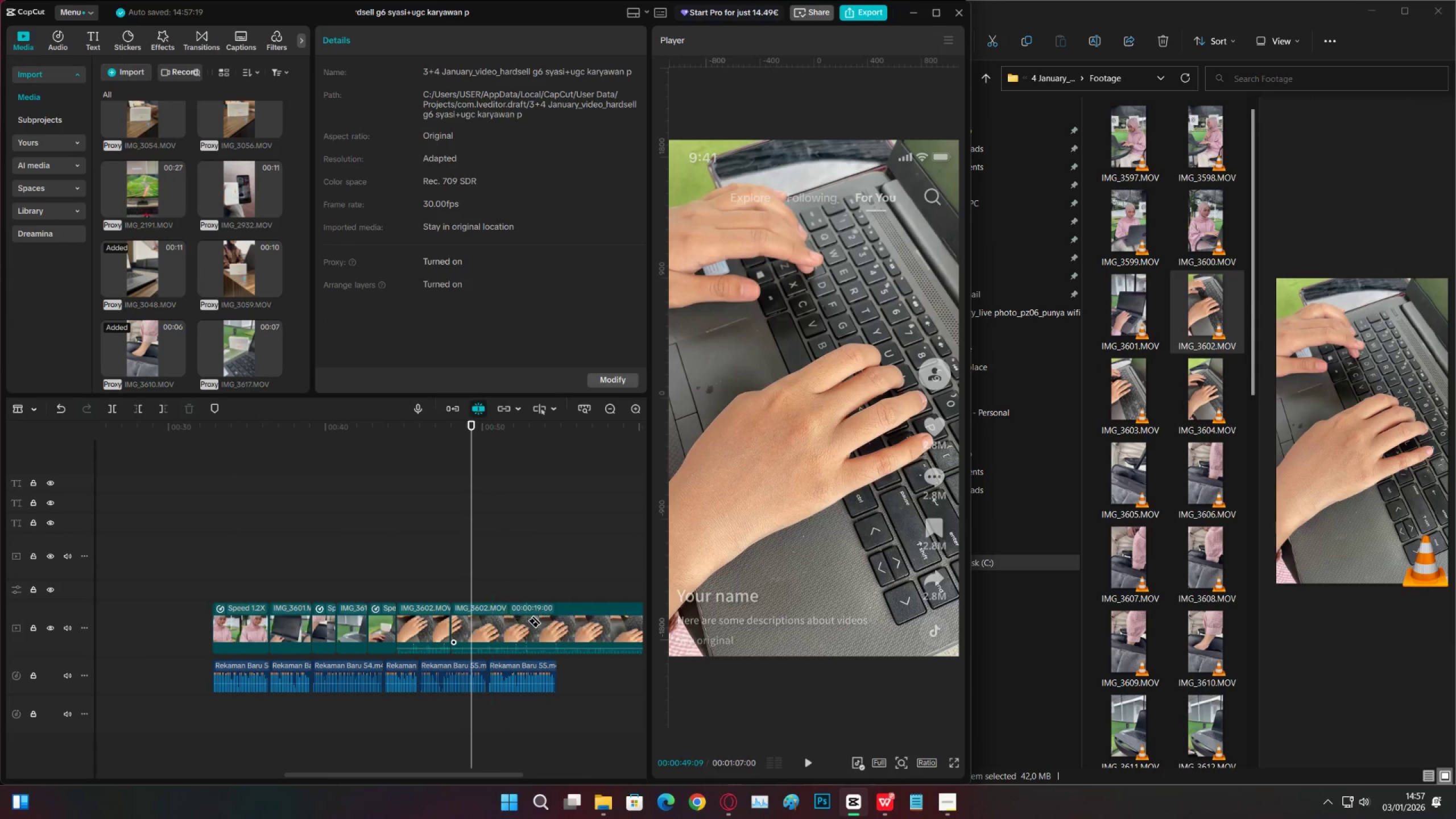 
left_click([544, 619])
 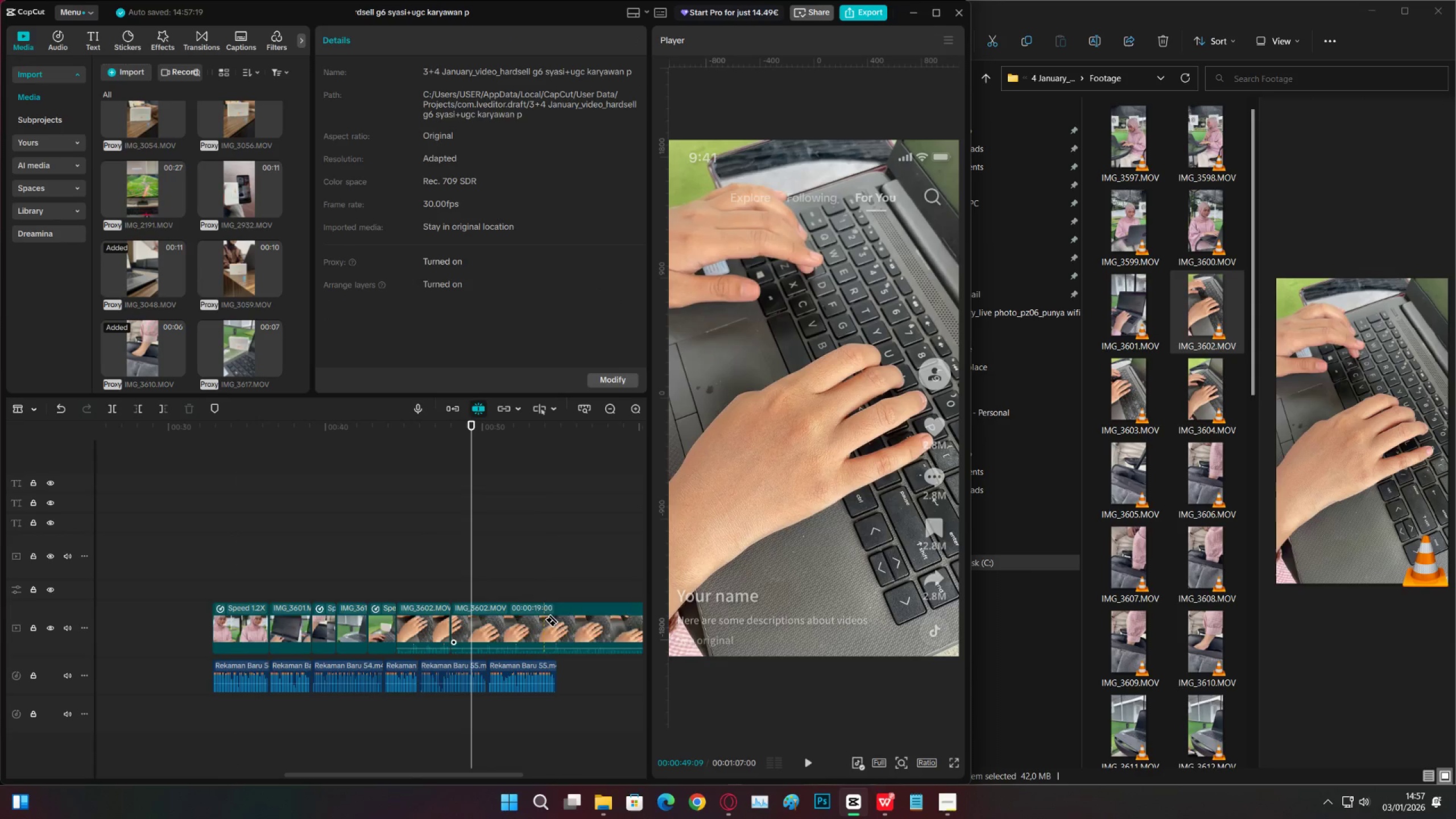 
type(vx)
 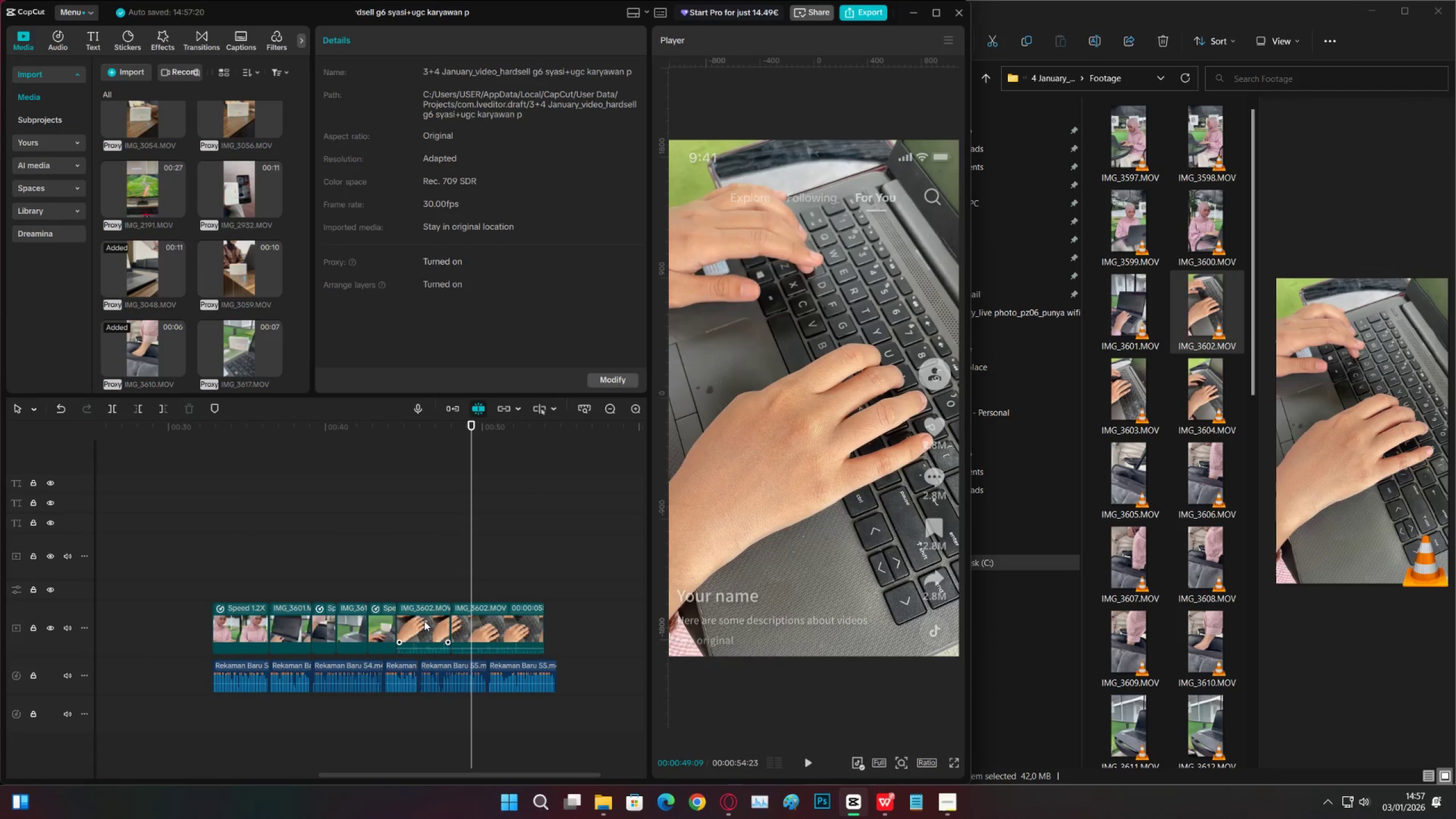 
triple_click([423, 621])
 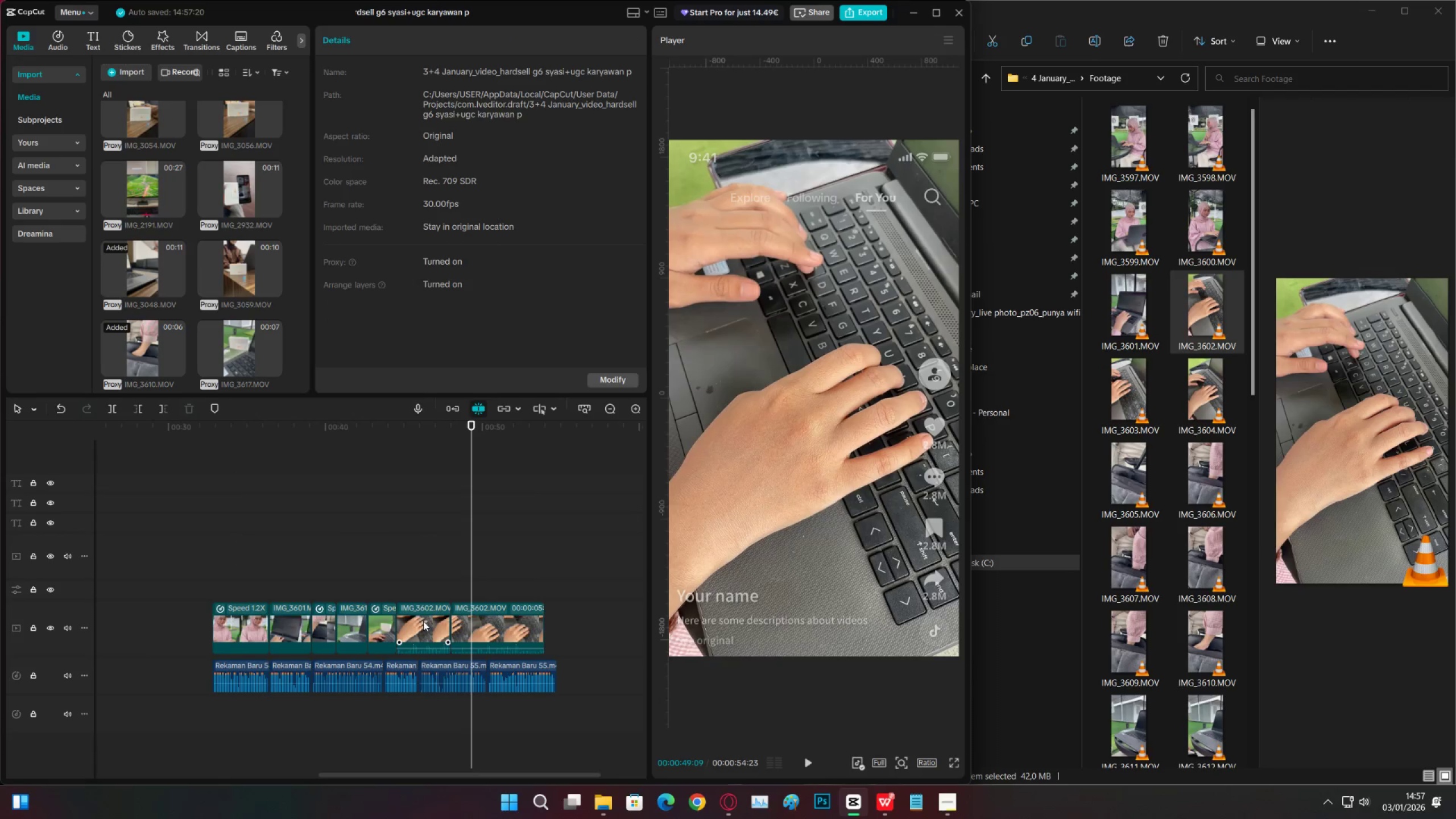 
type(xc)
 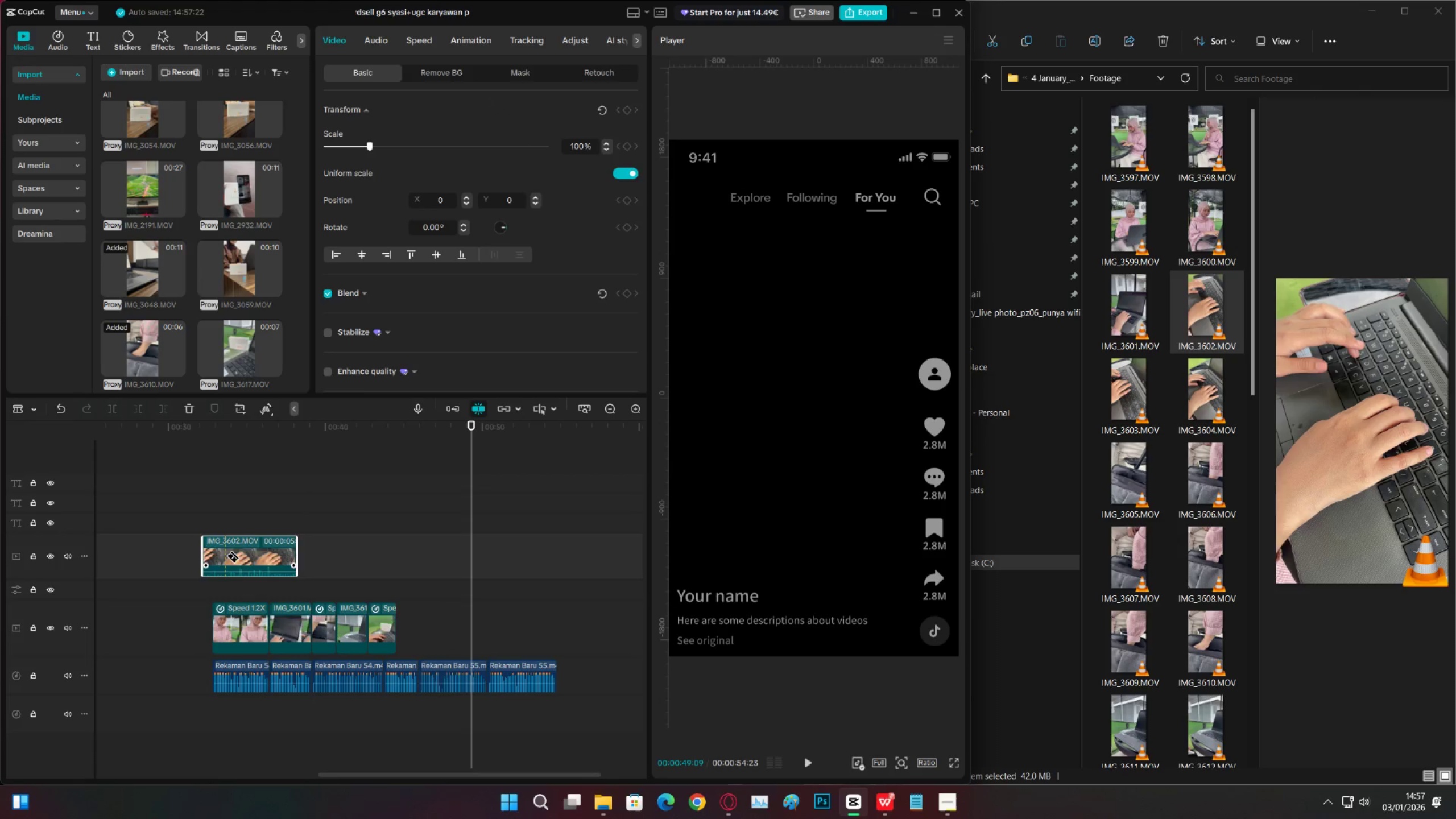 
left_click_drag(start_coordinate=[473, 620], to_coordinate=[225, 554])
 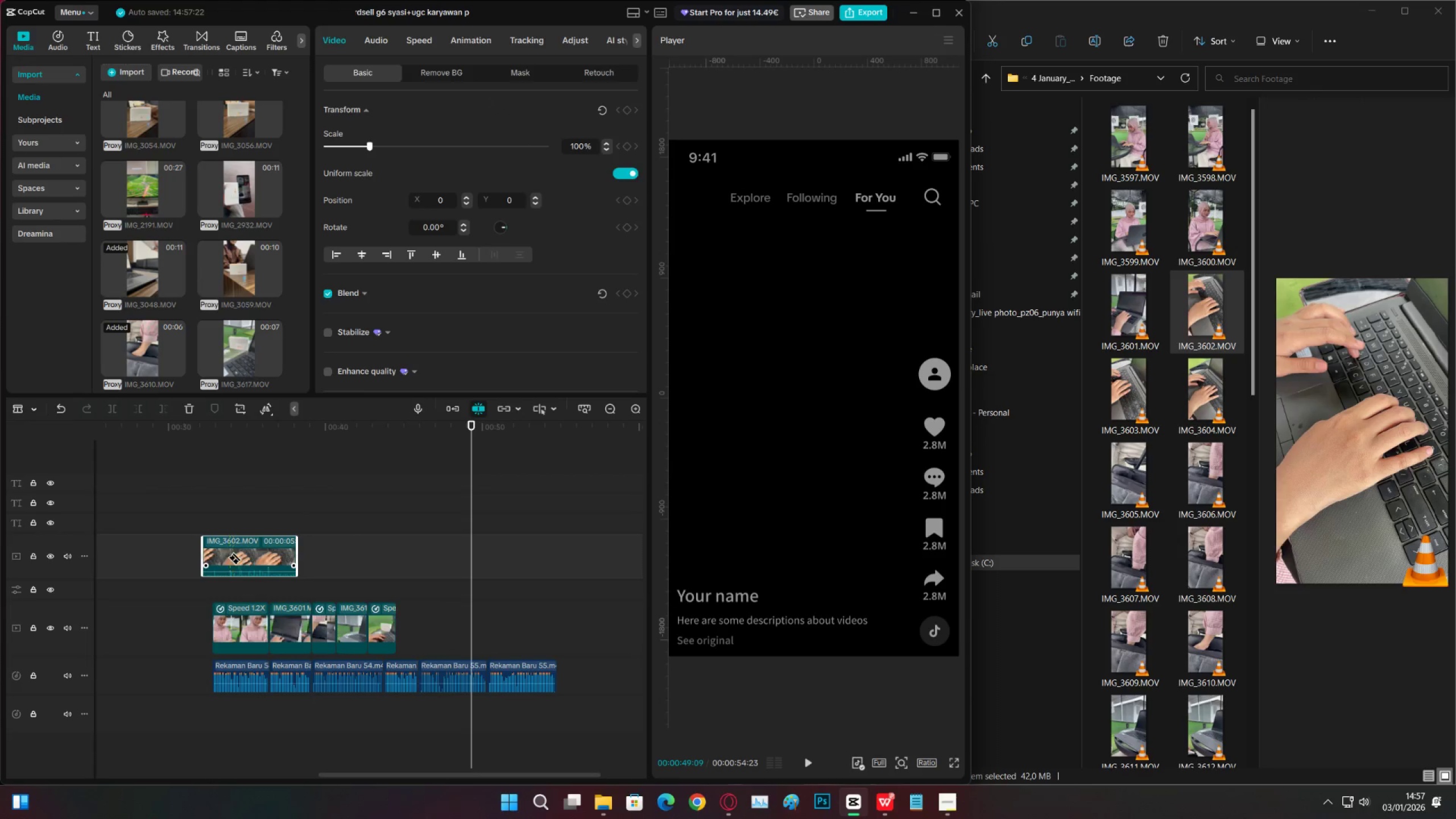 
left_click([226, 556])
 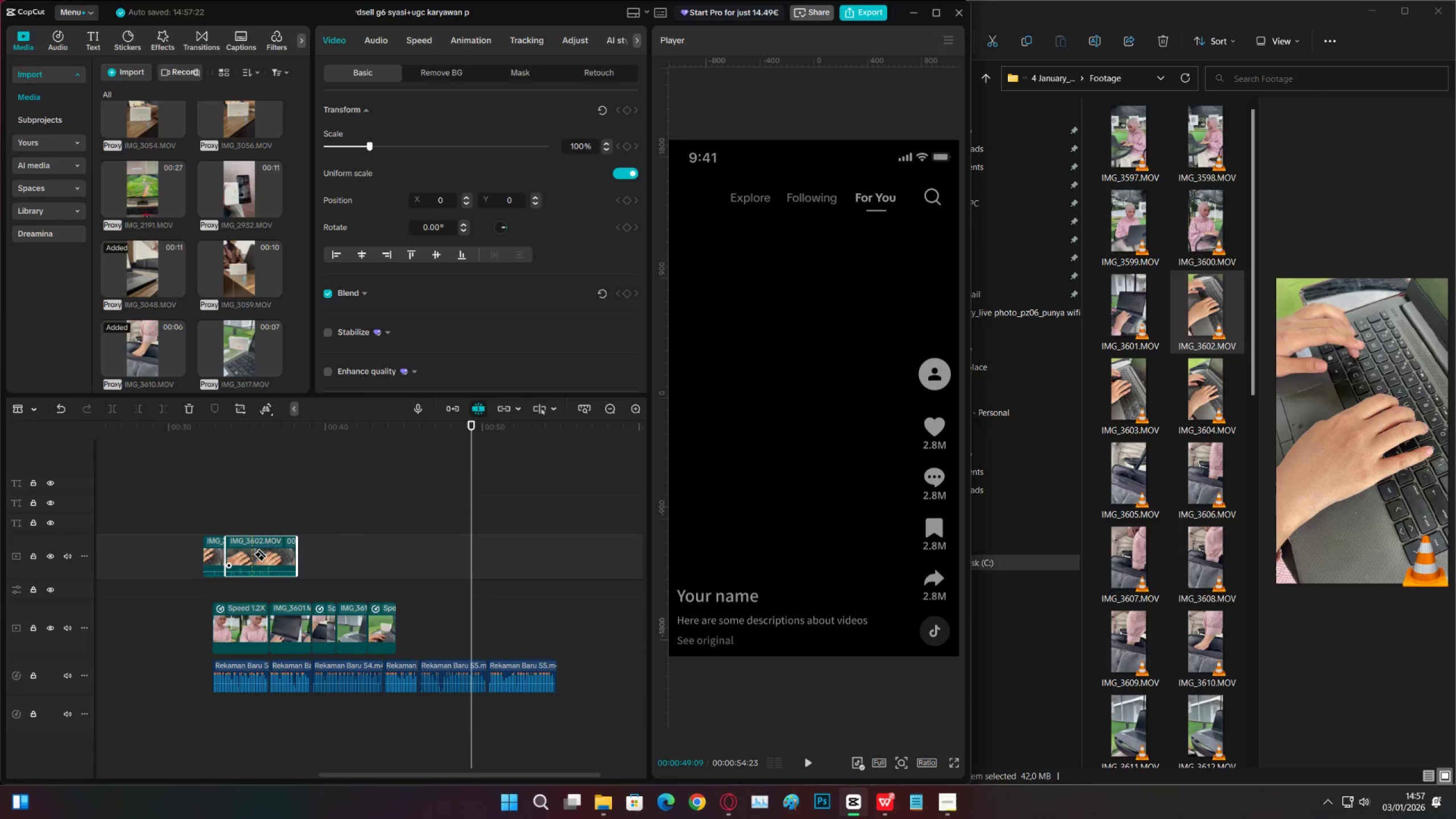 
double_click([255, 553])
 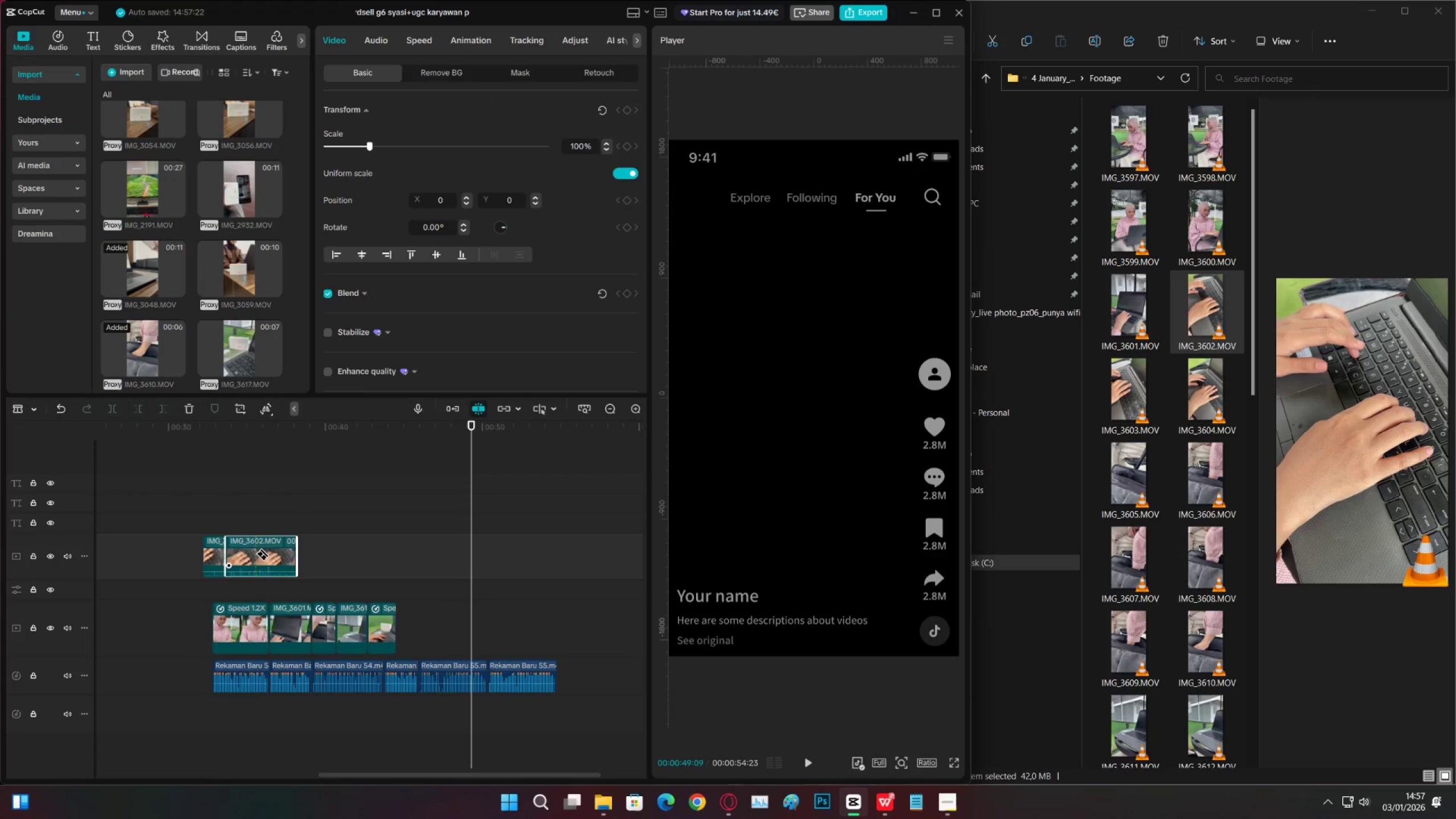 
key(V)
 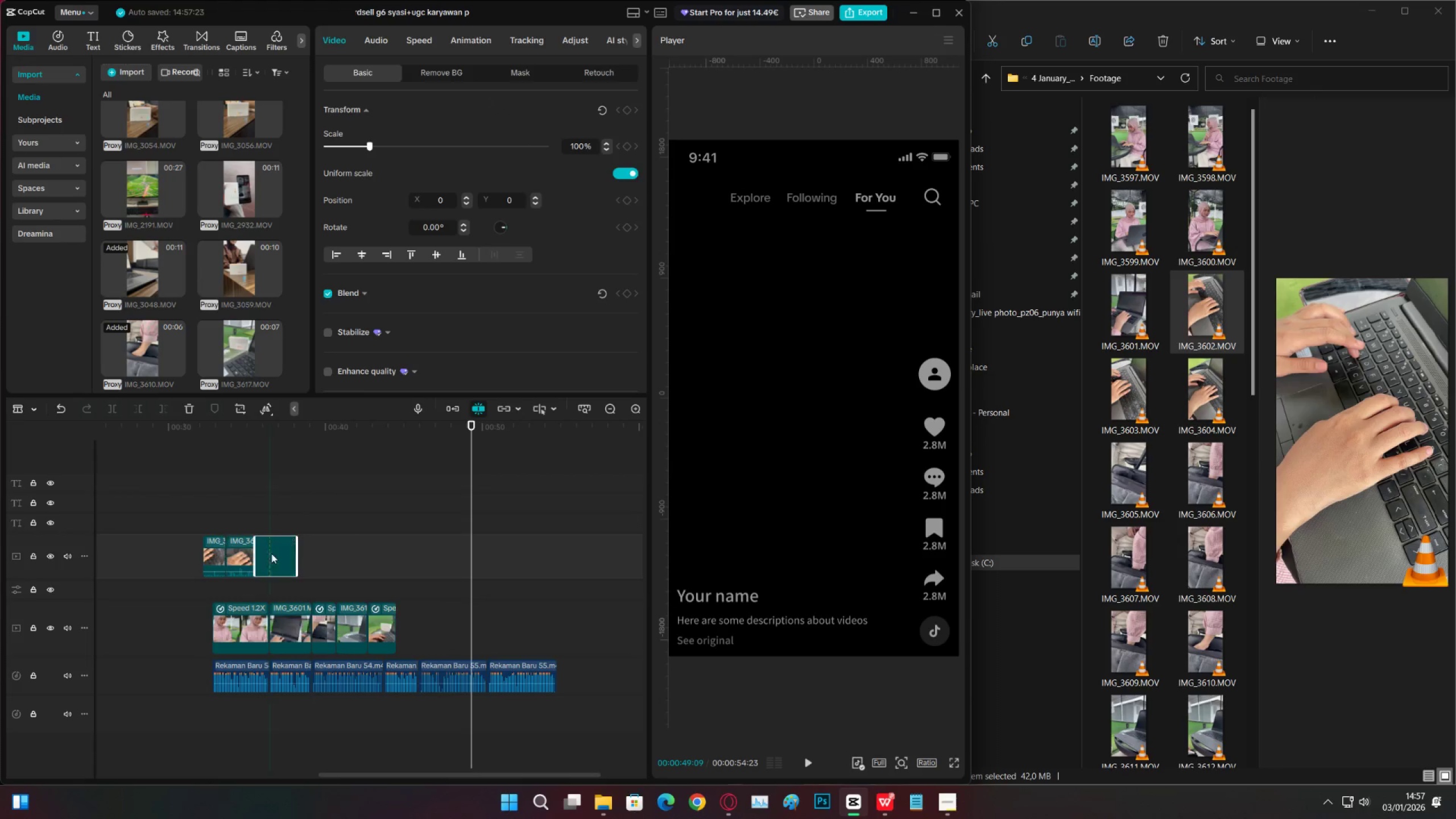 
triple_click([274, 553])
 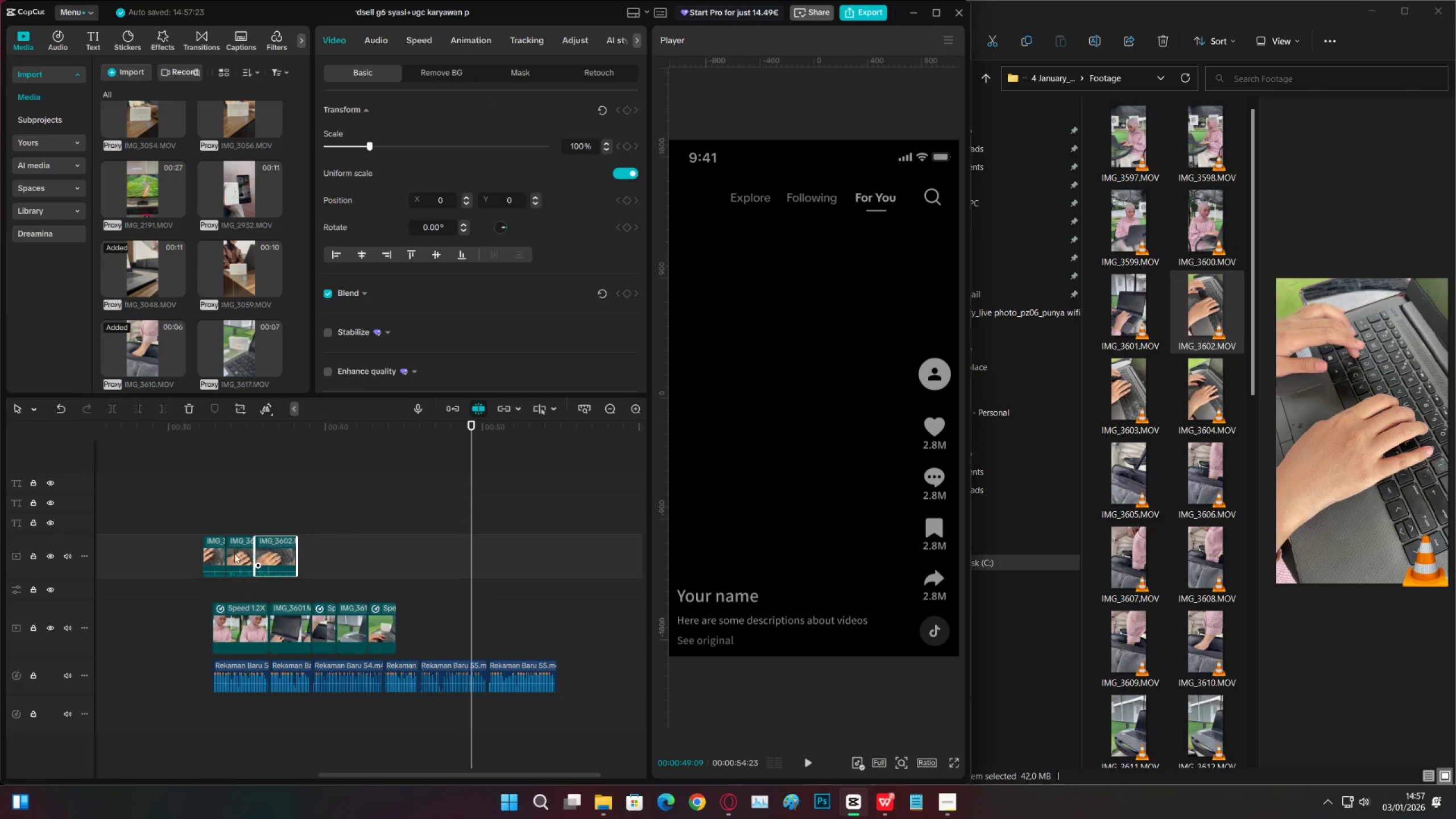 
key(X)
 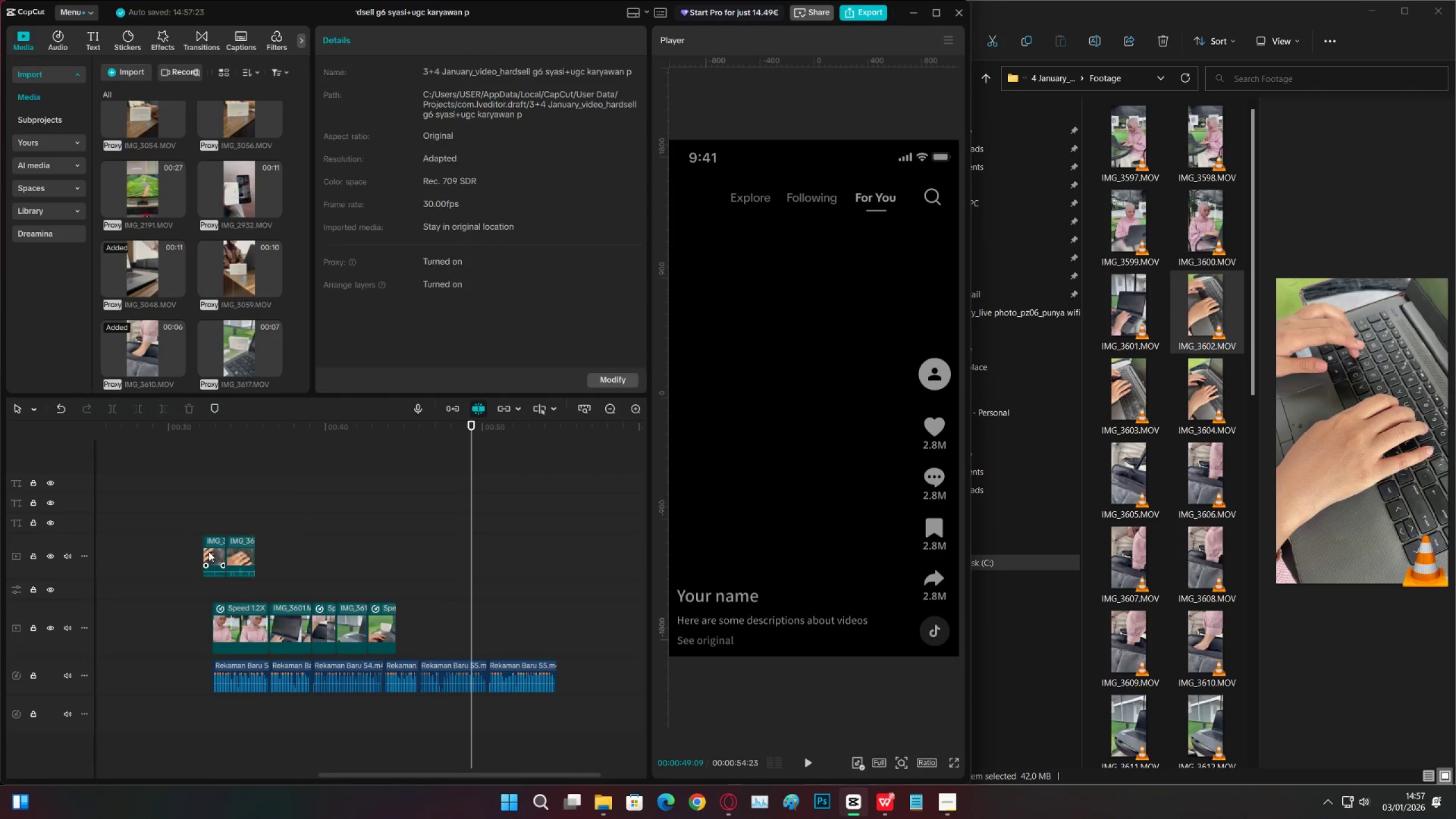 
triple_click([209, 552])
 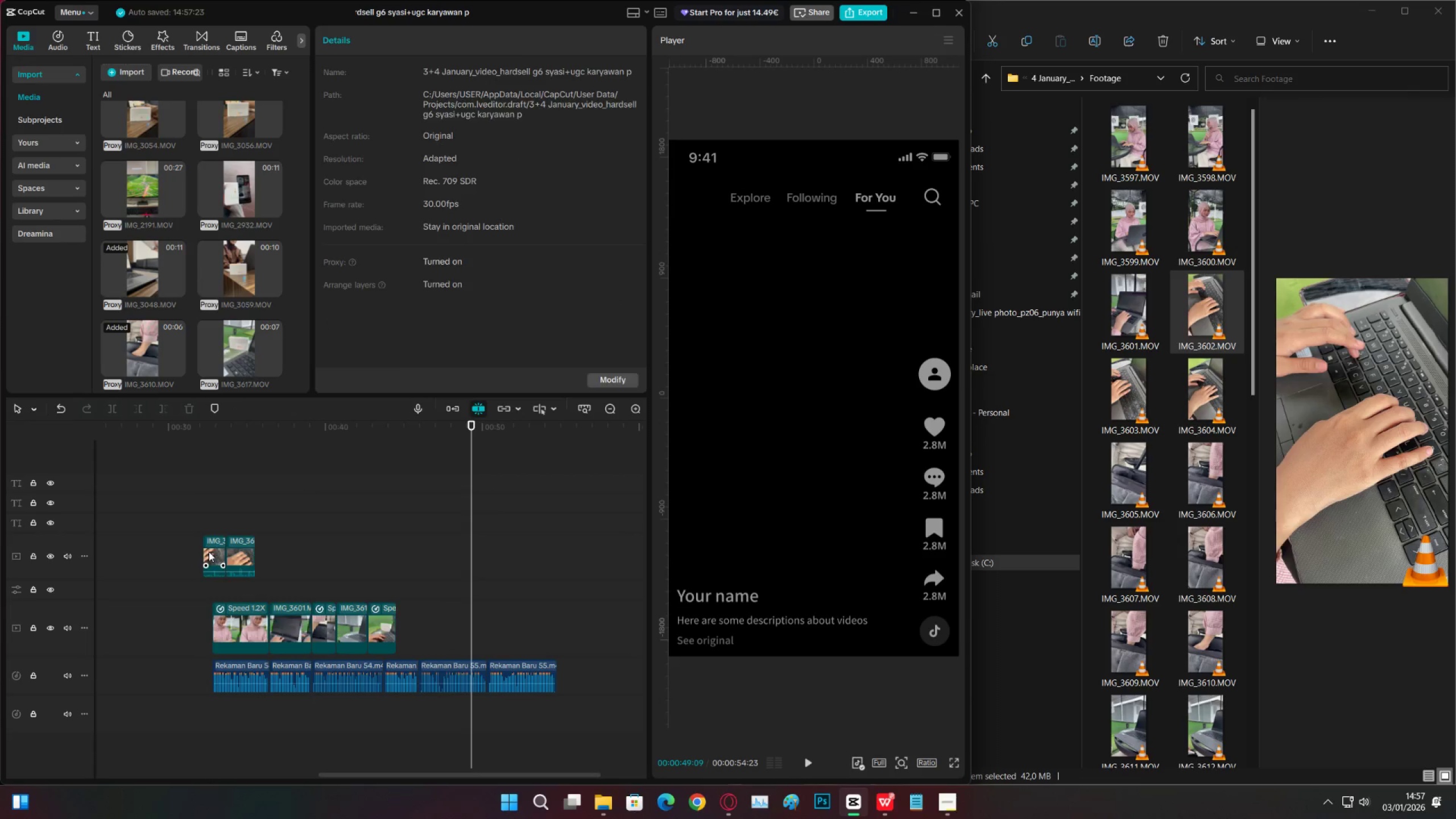 
key(X)
 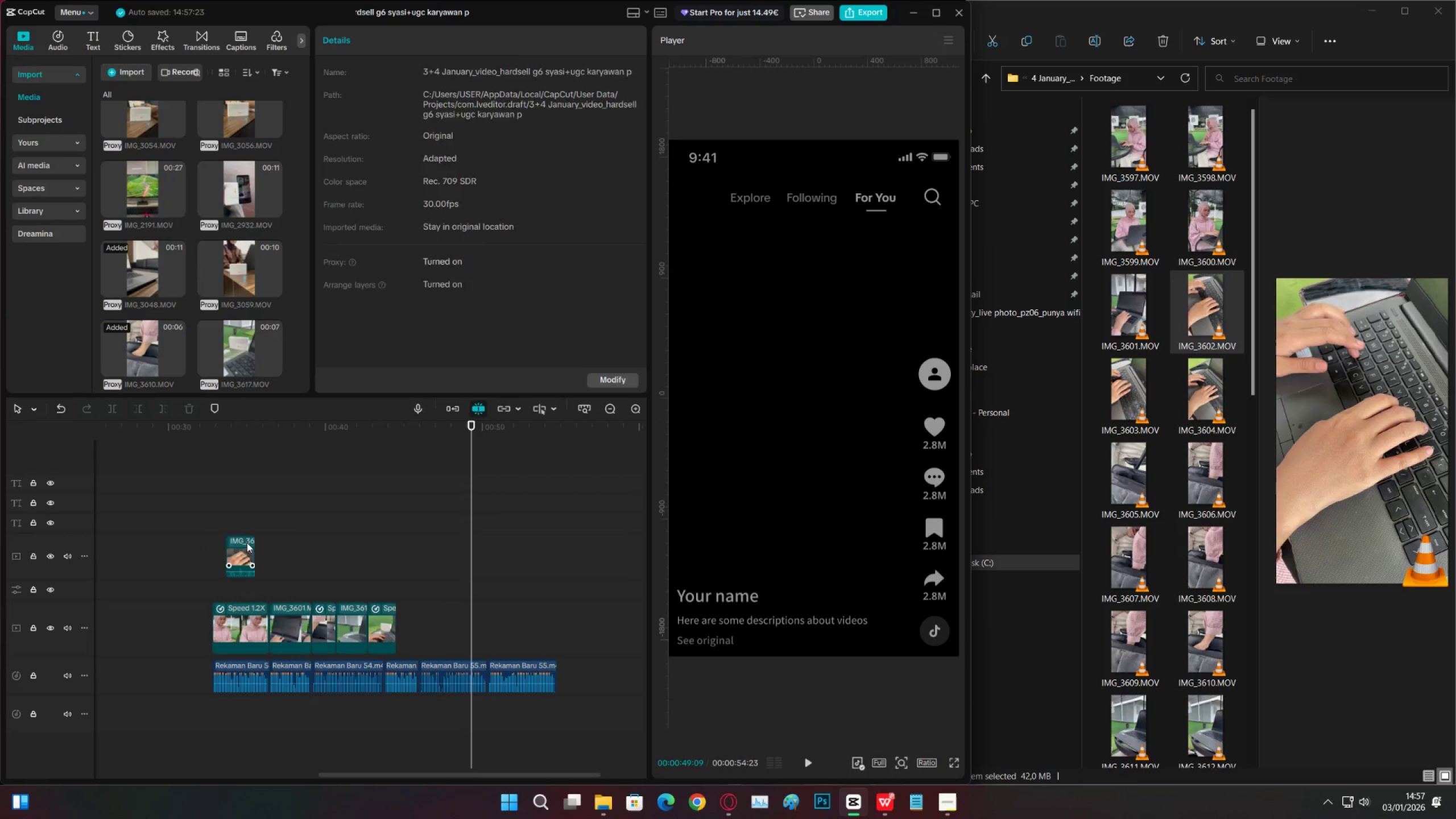 
triple_click([239, 526])
 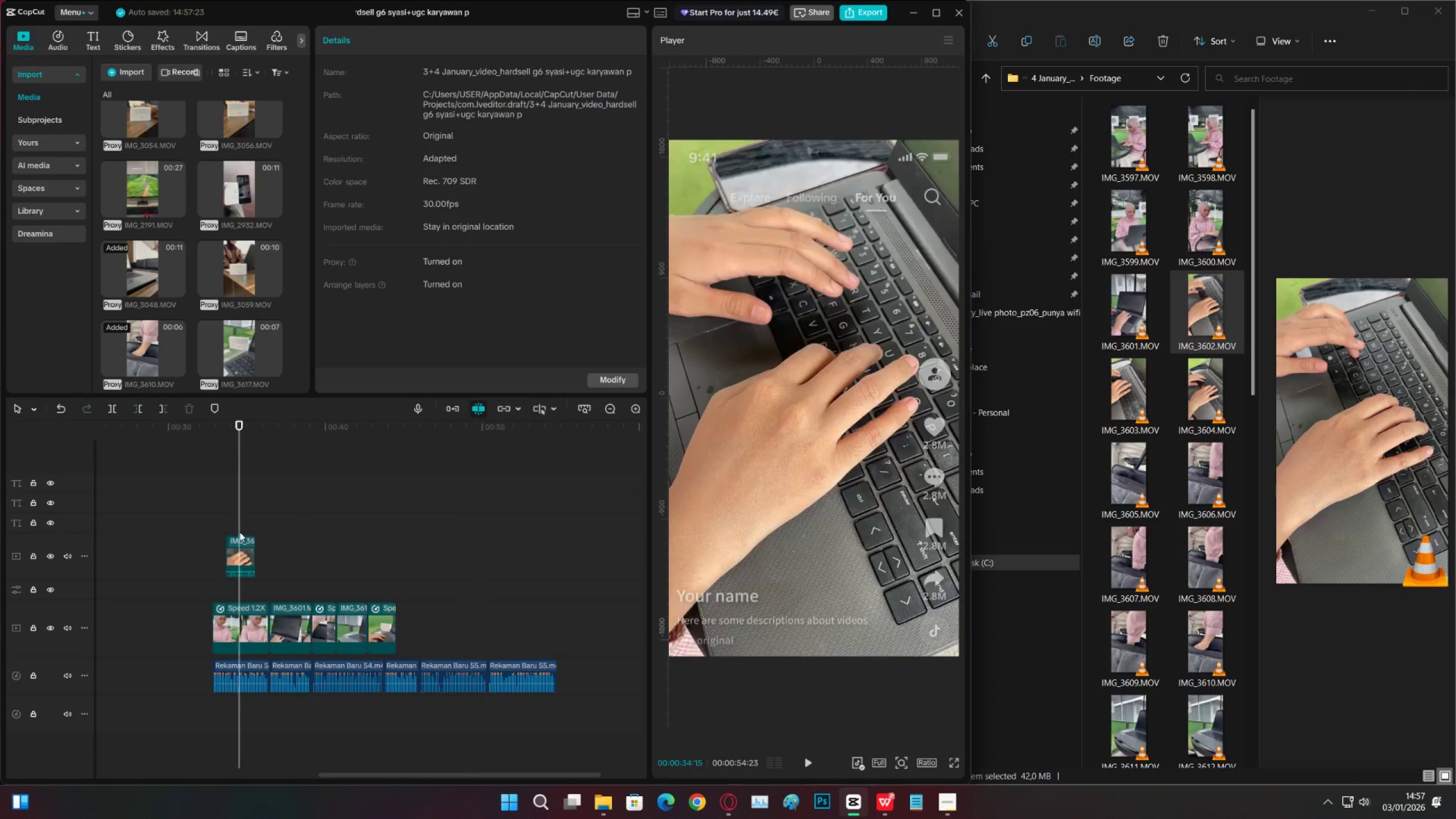 
key(Control+S)
 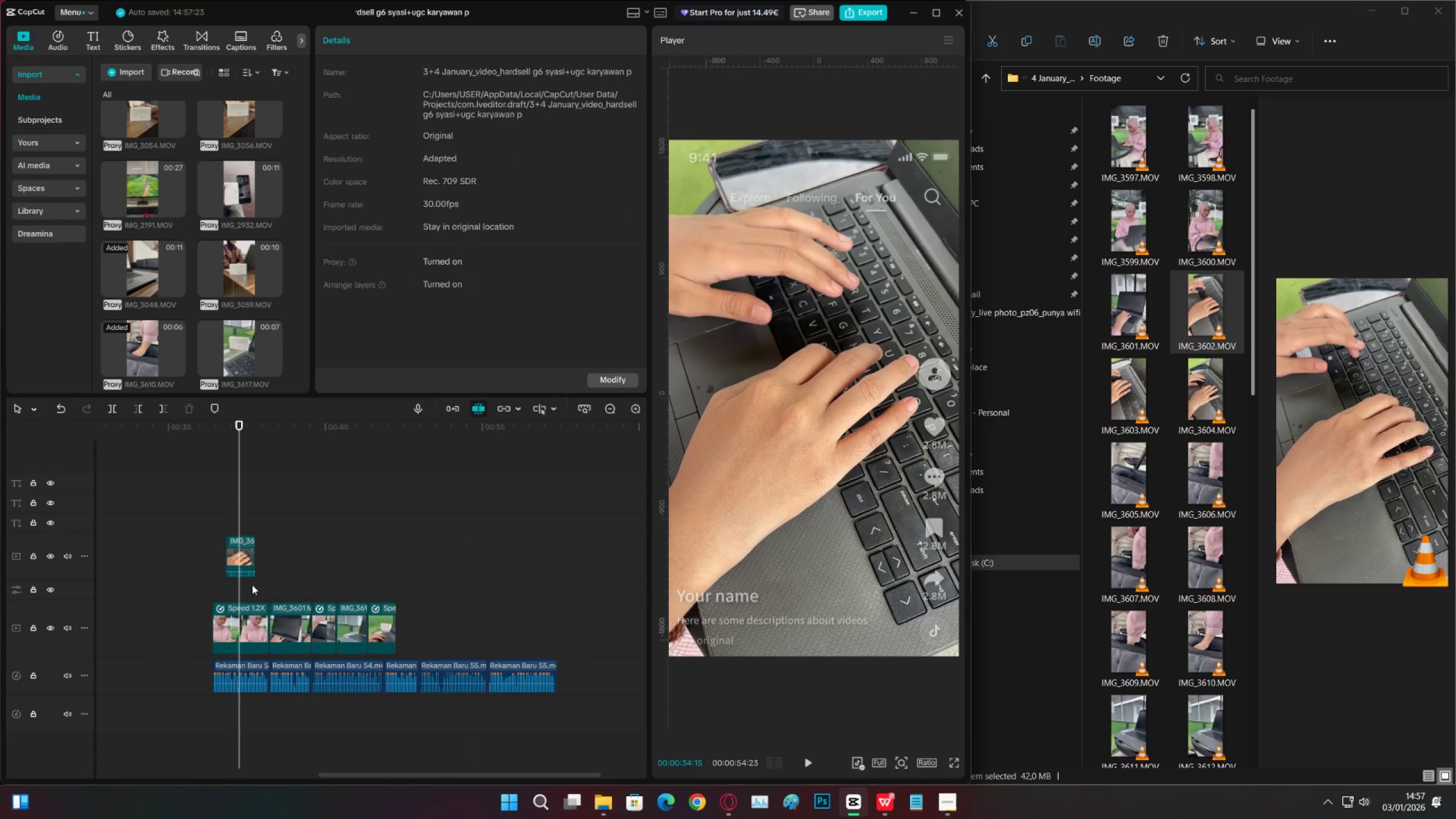 
key(Control+S)
 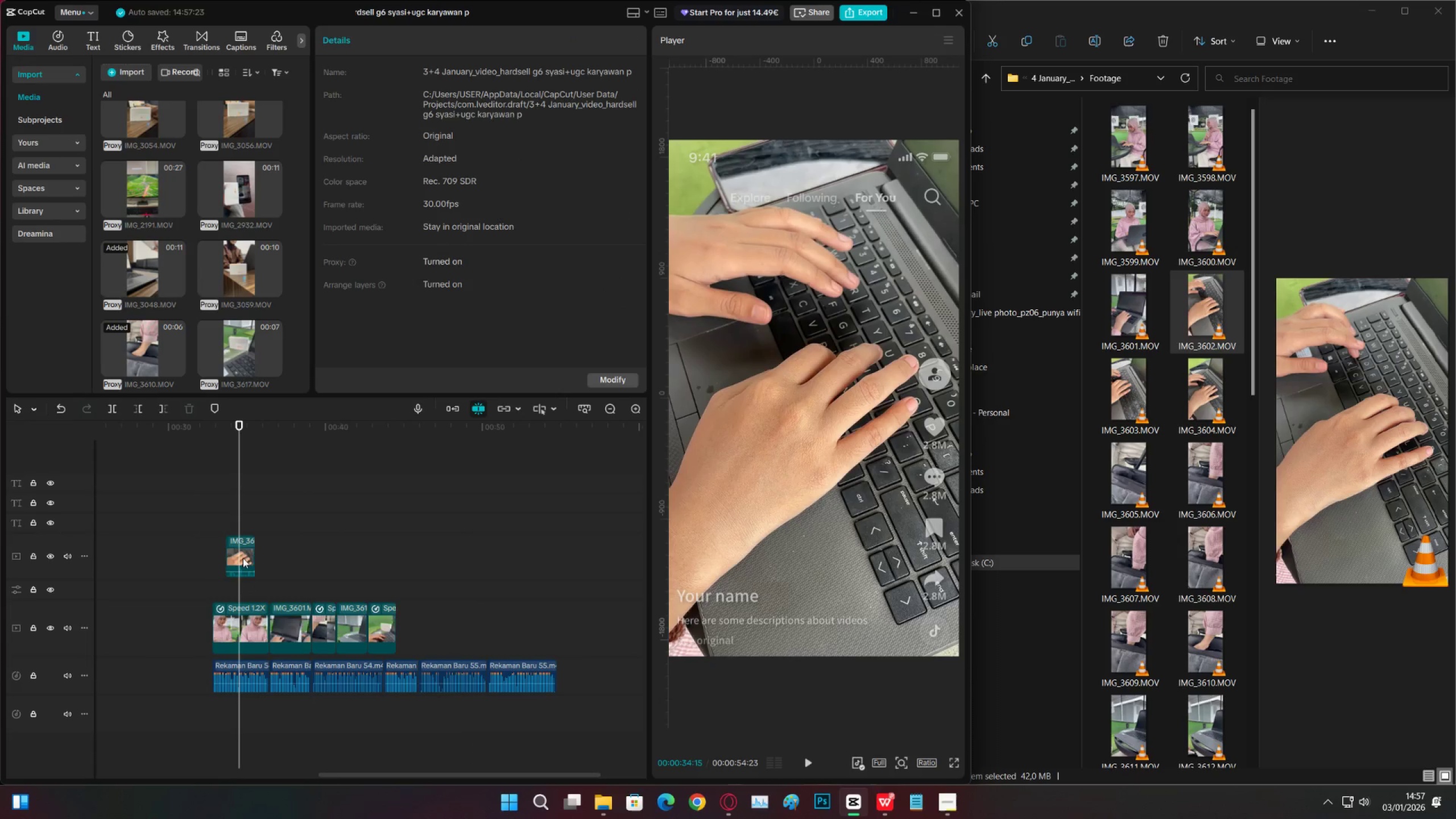 
left_click([243, 556])
 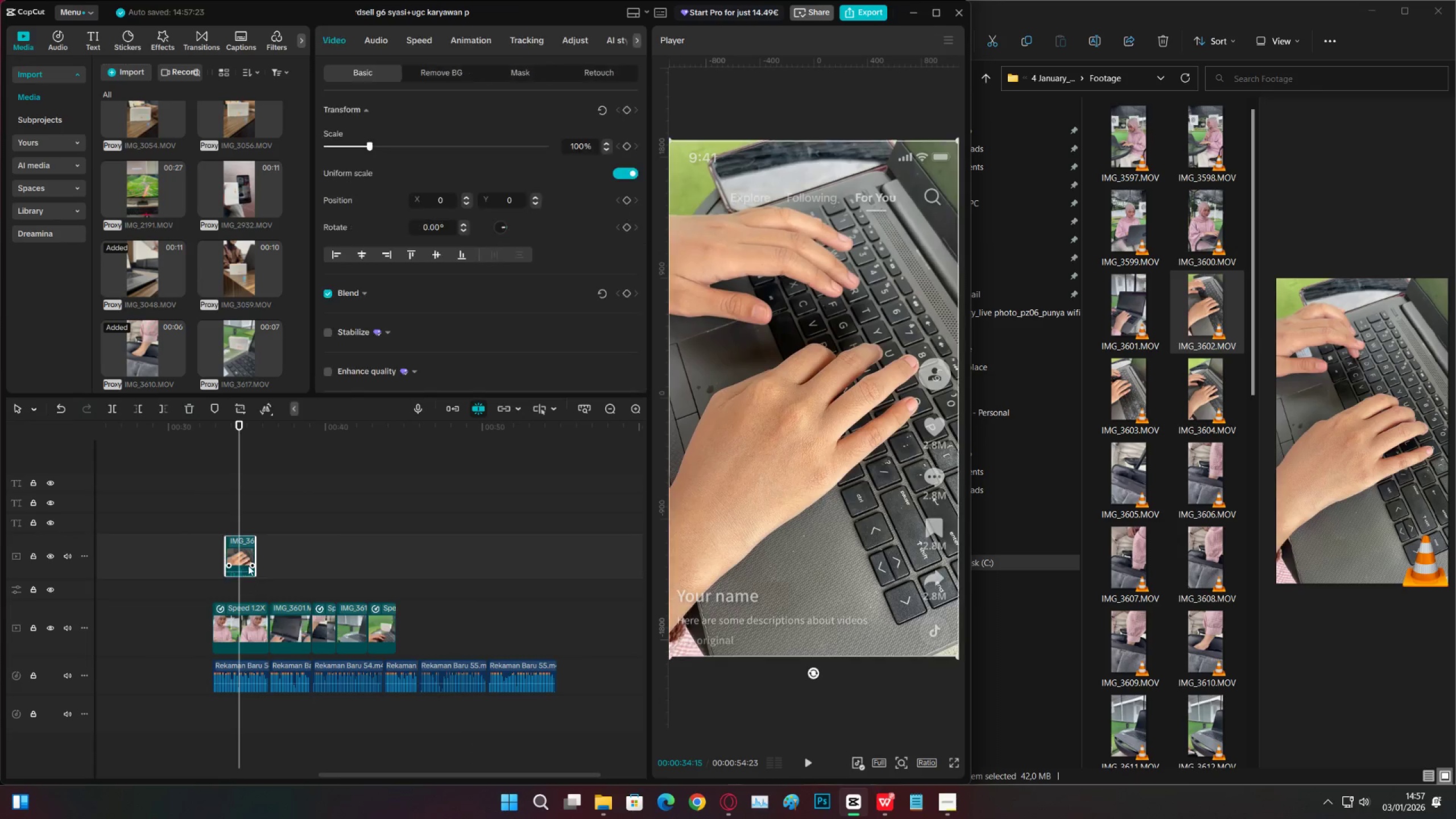 
key(Alt+Shift+L)
 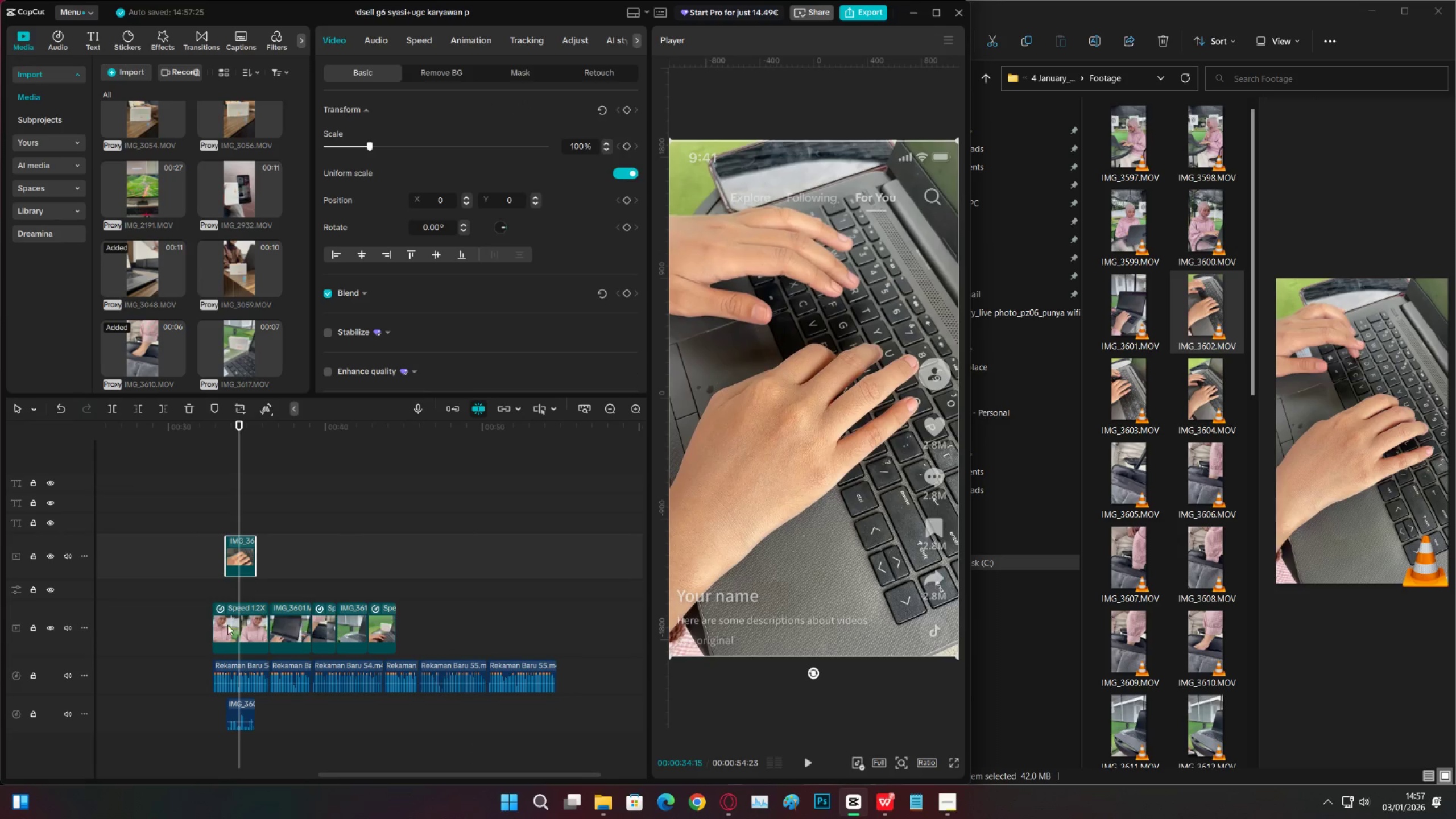 
left_click([245, 703])
 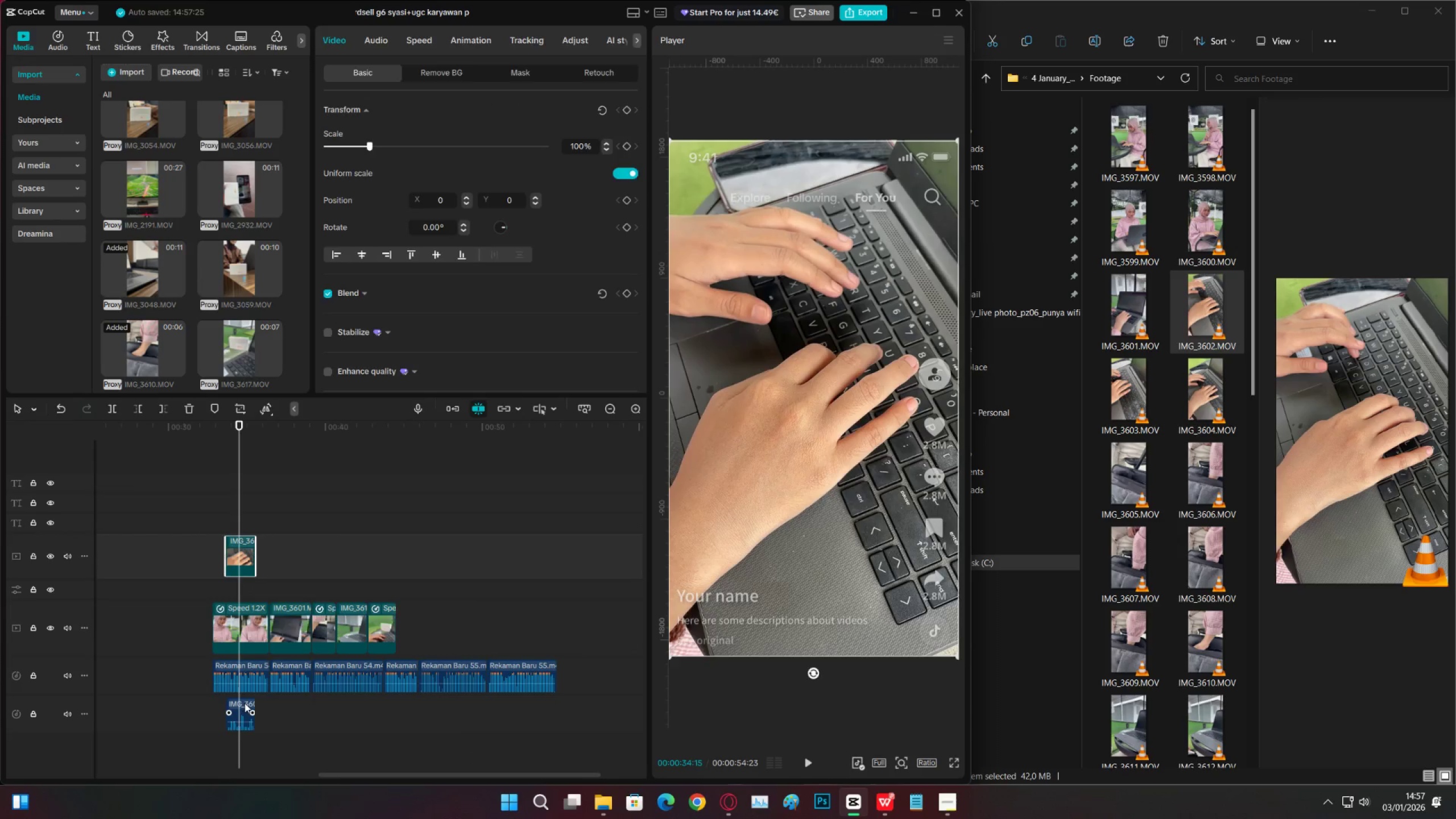 
key(X)
 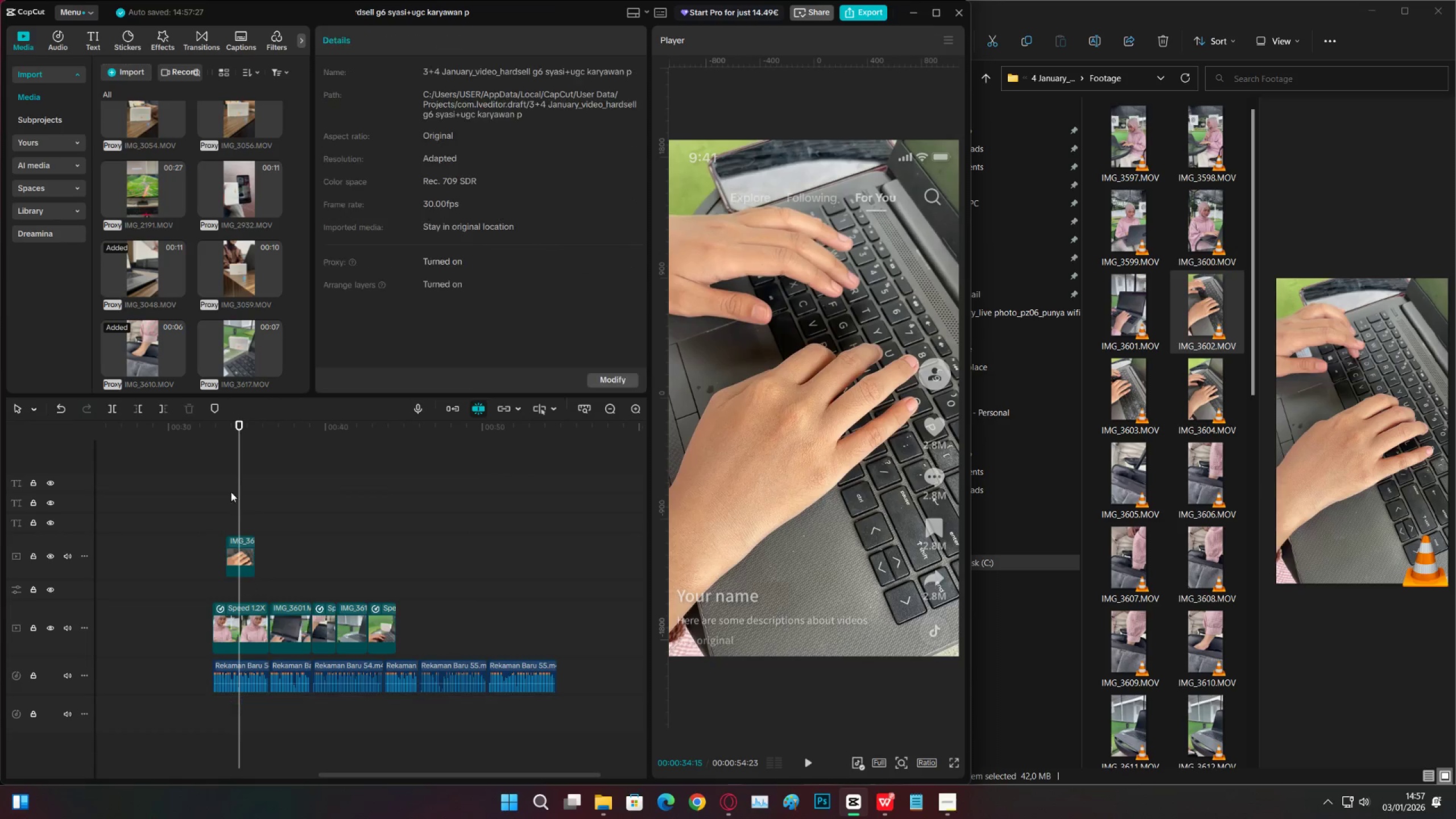 
double_click([230, 483])
 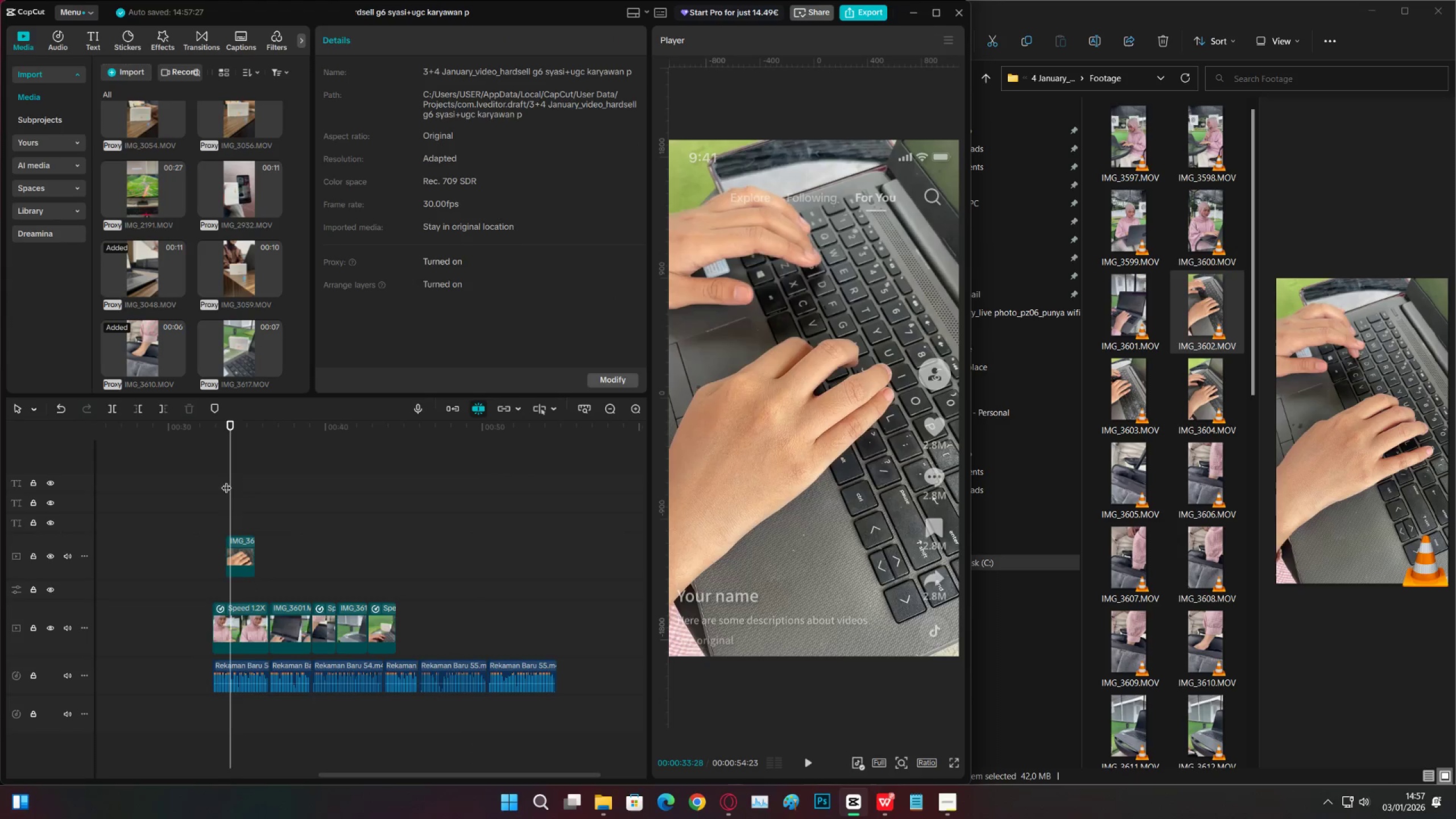 
triple_click([218, 478])
 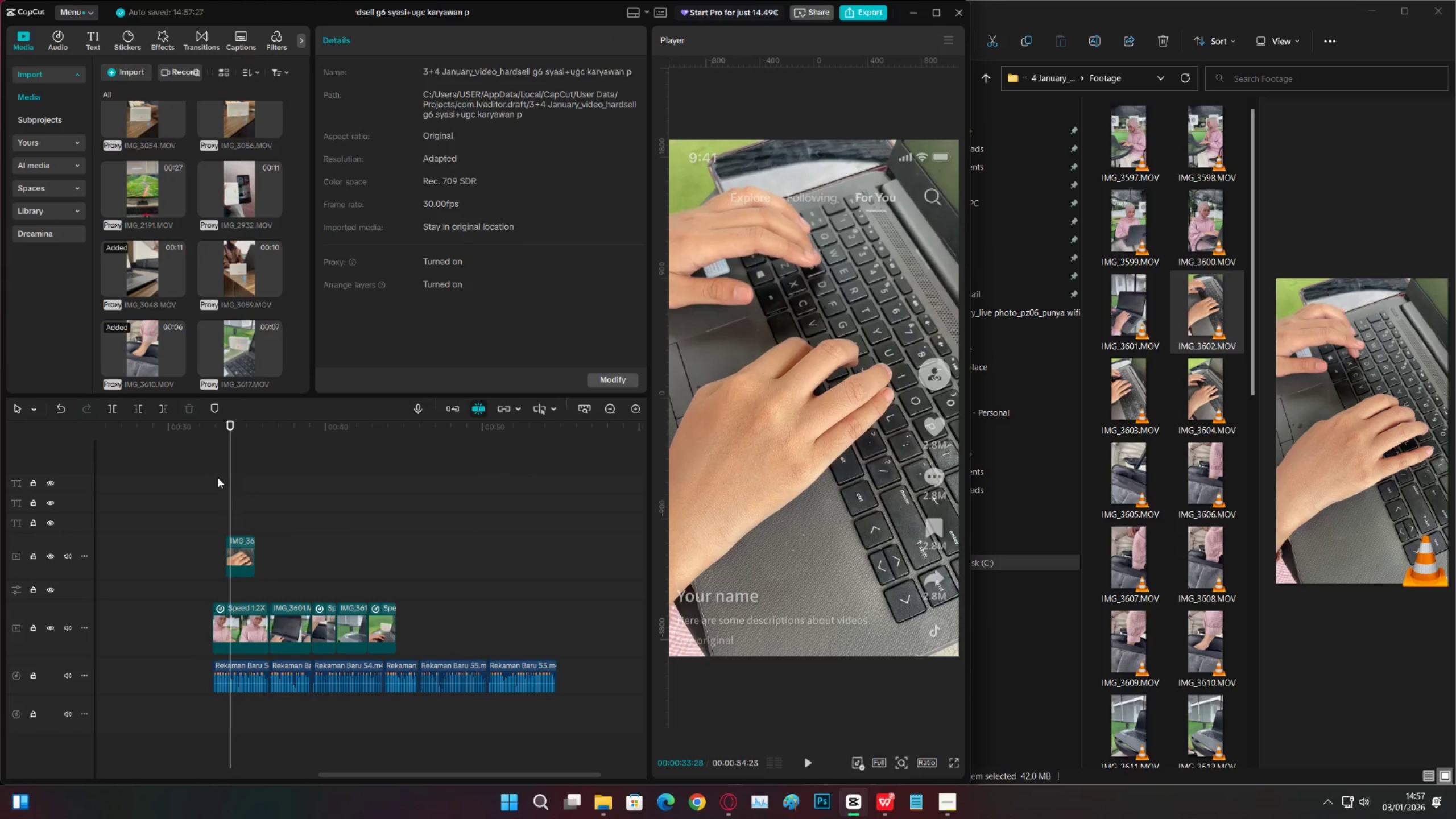 
hold_key(key=ControlLeft, duration=0.33)
triple_click([212, 478])
 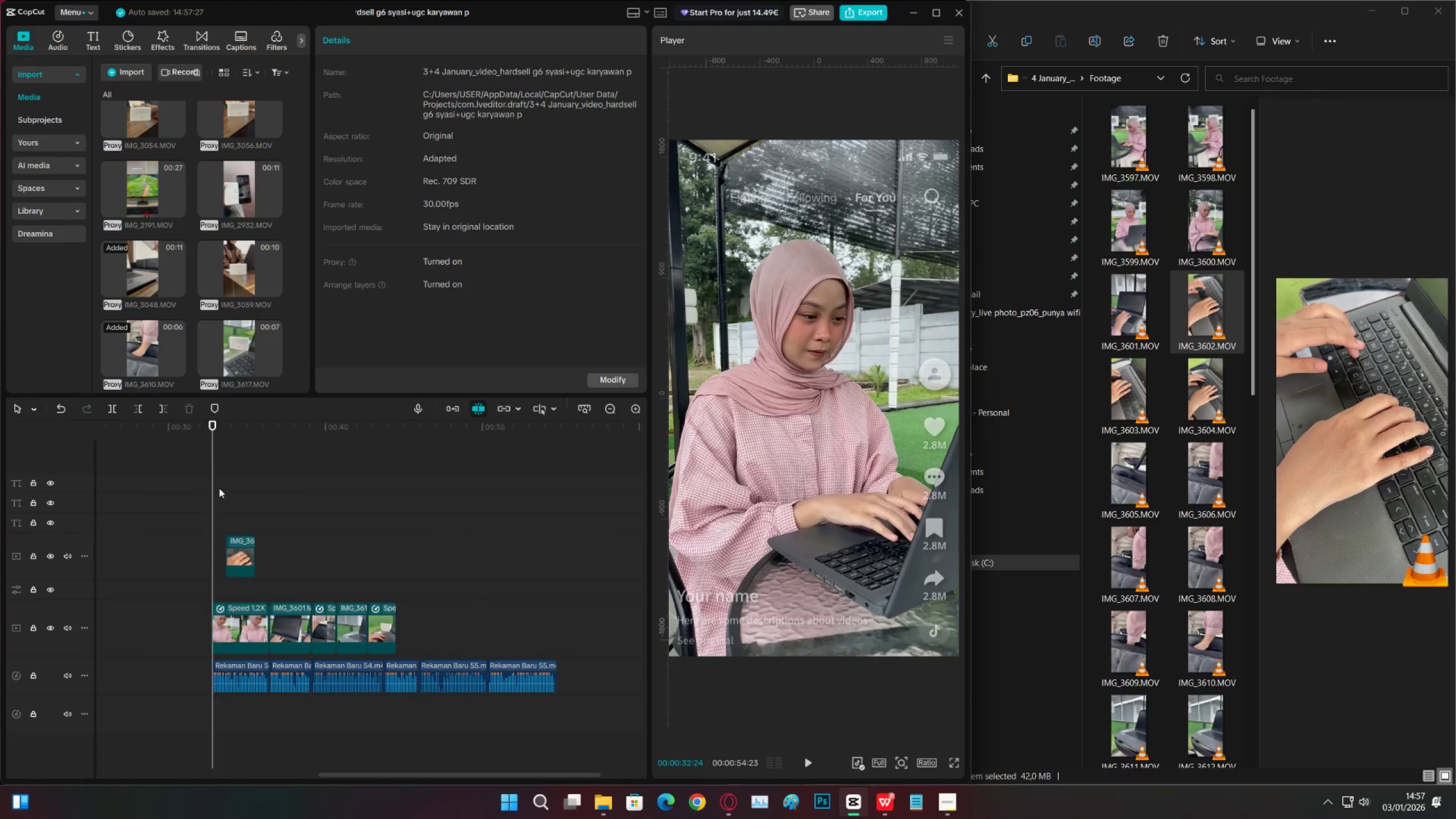 
key(Space)
 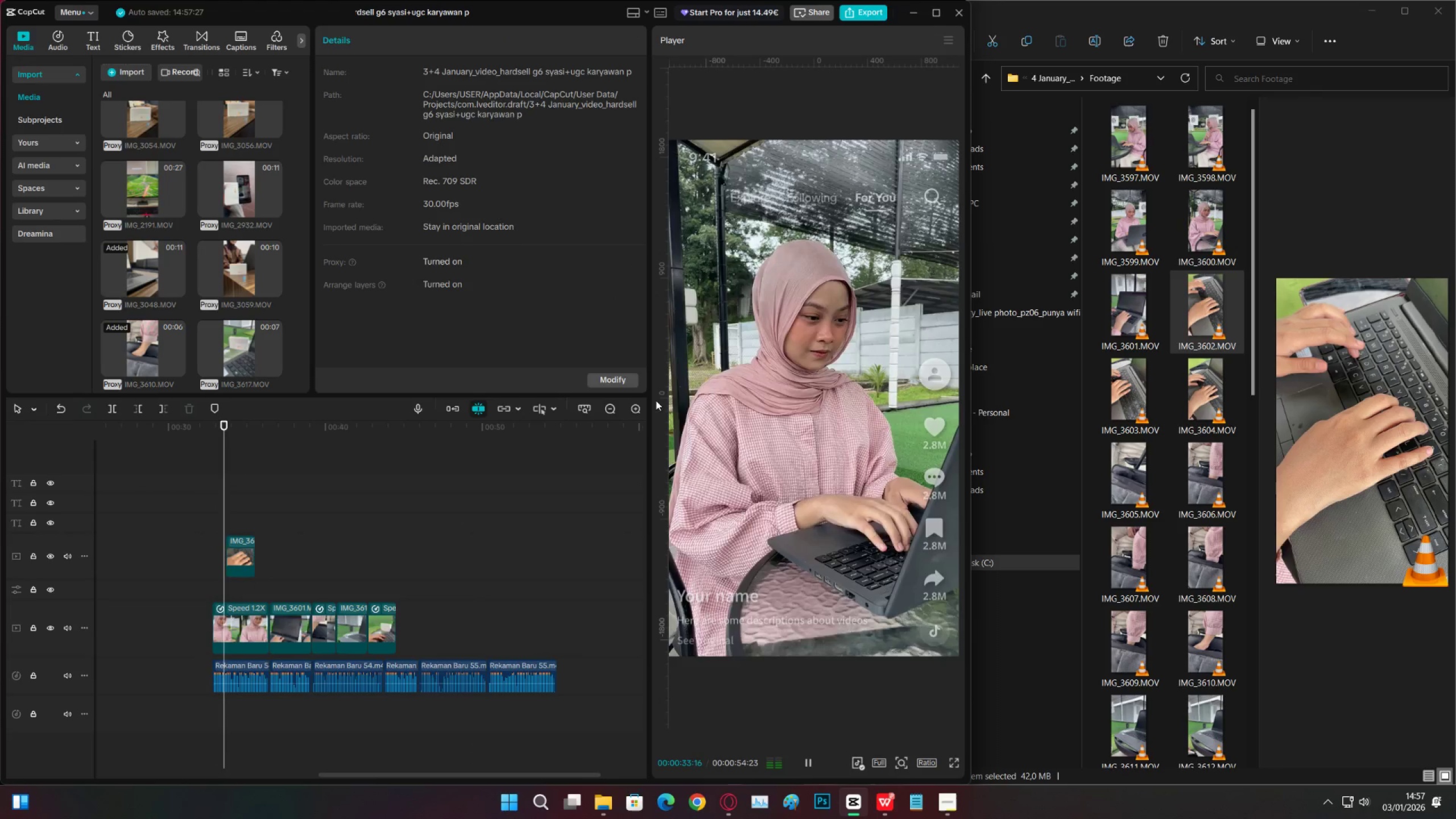 
left_click([635, 409])
 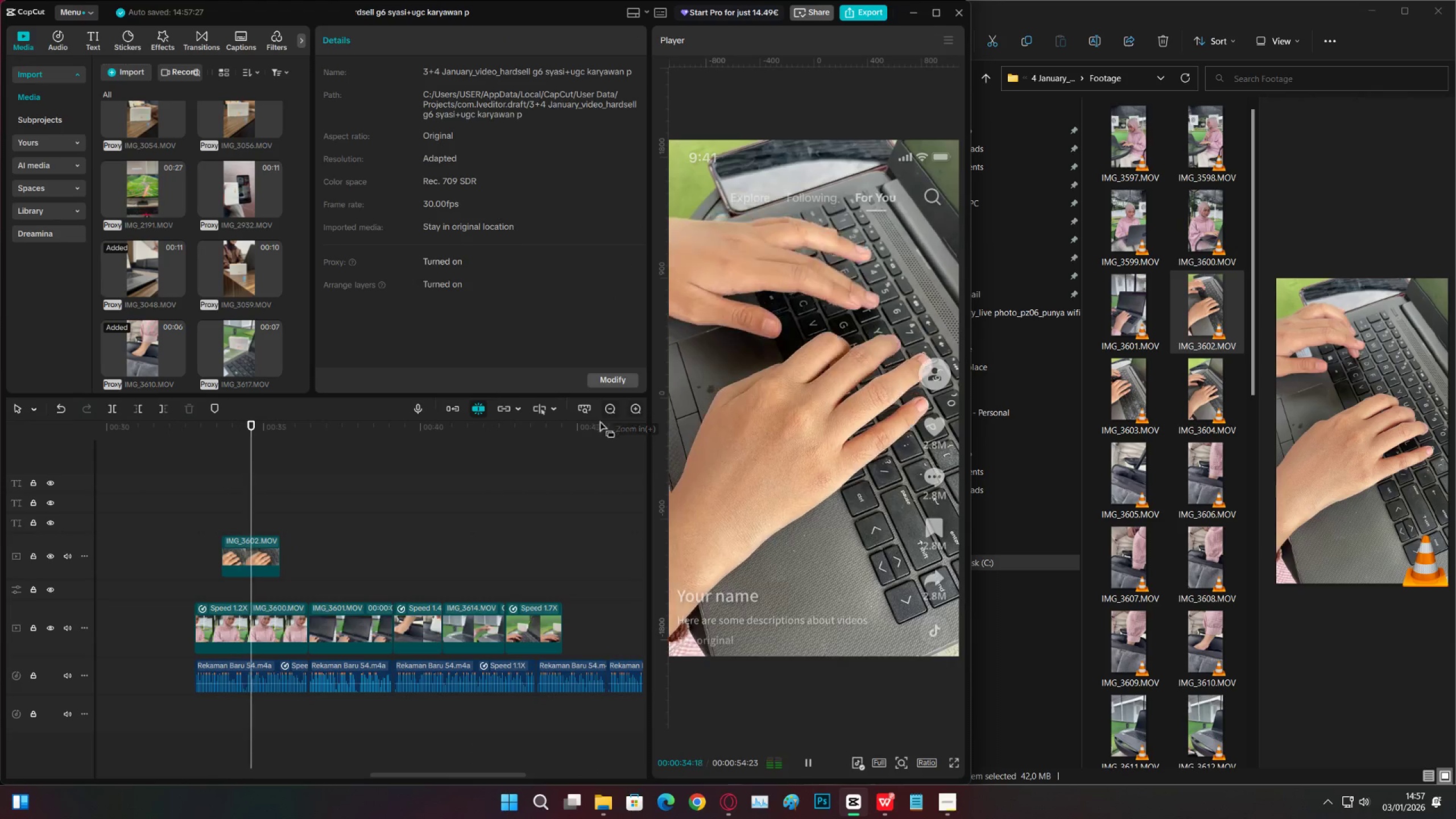 
key(Space)
 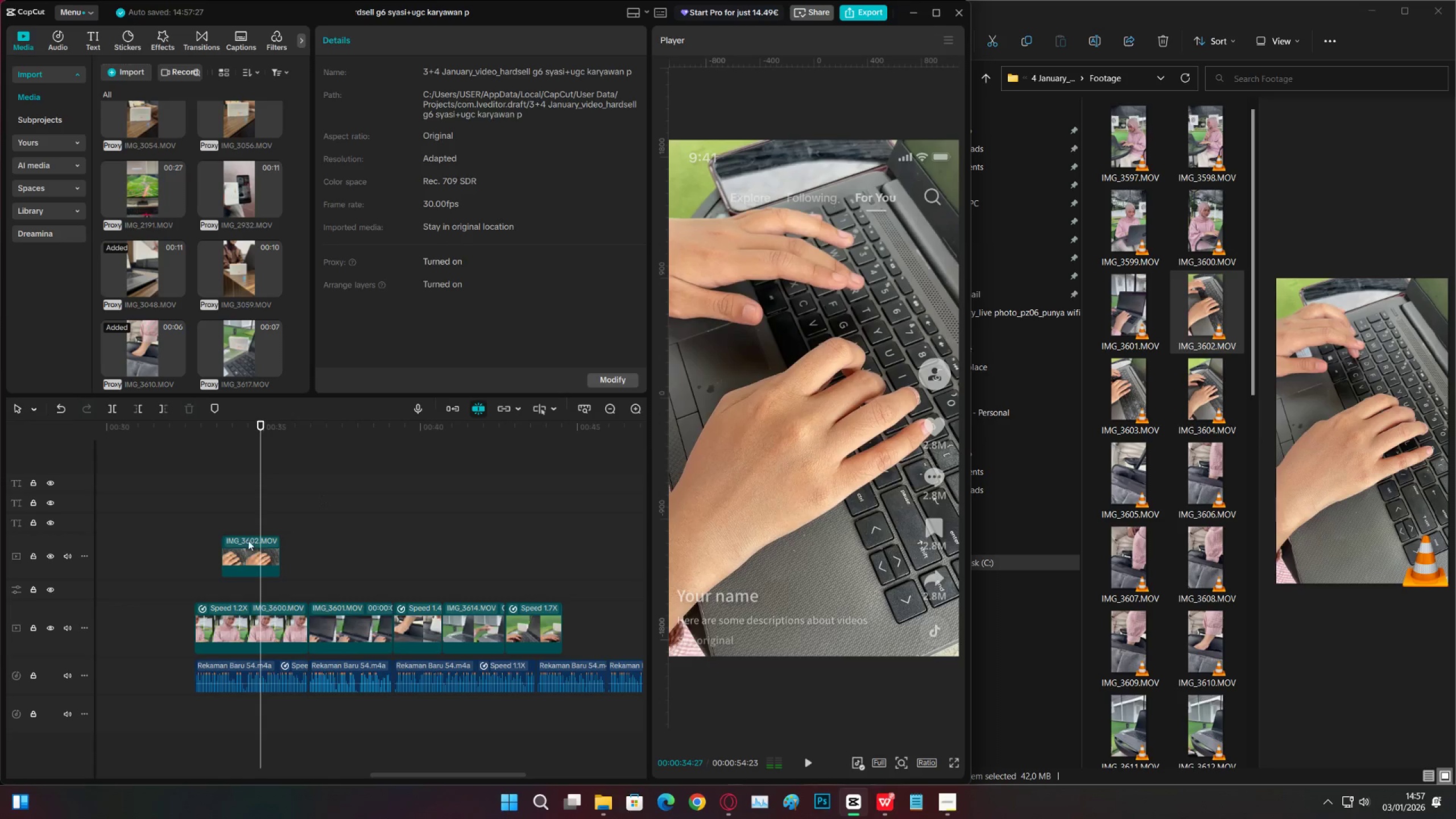 
left_click([240, 544])
 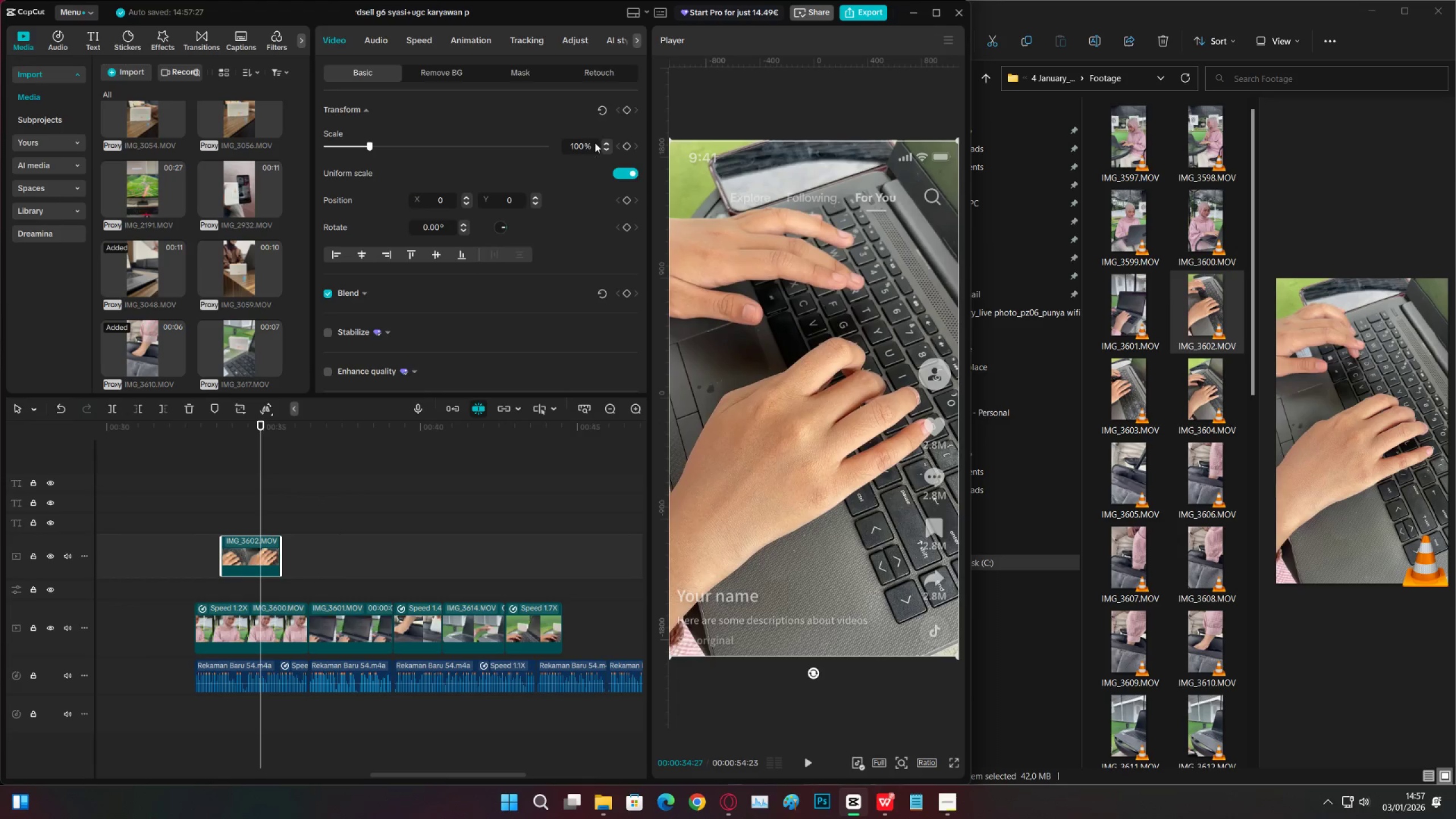 
left_click([407, 38])
 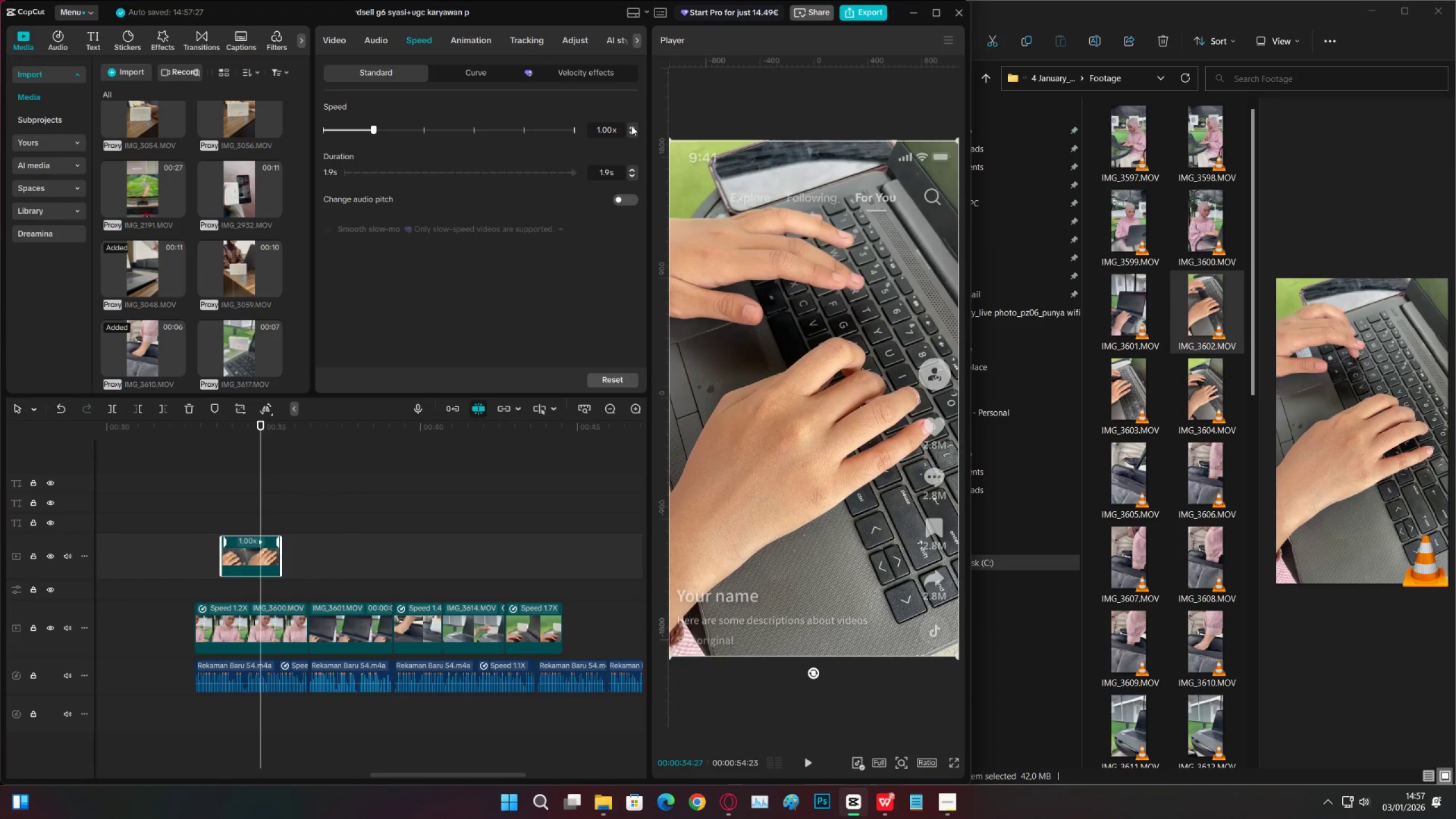 
double_click([631, 126])
 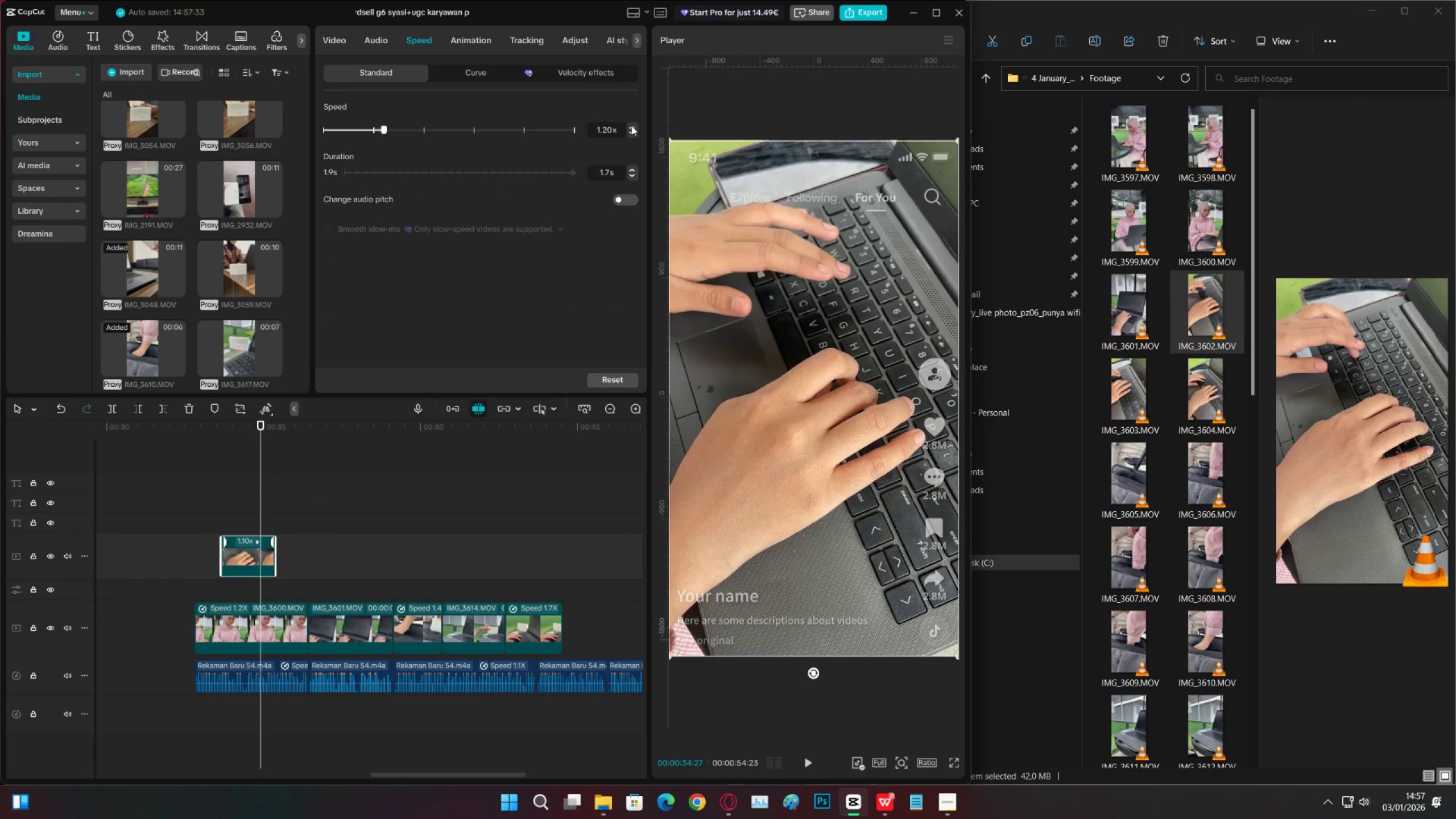 
triple_click([631, 126])
 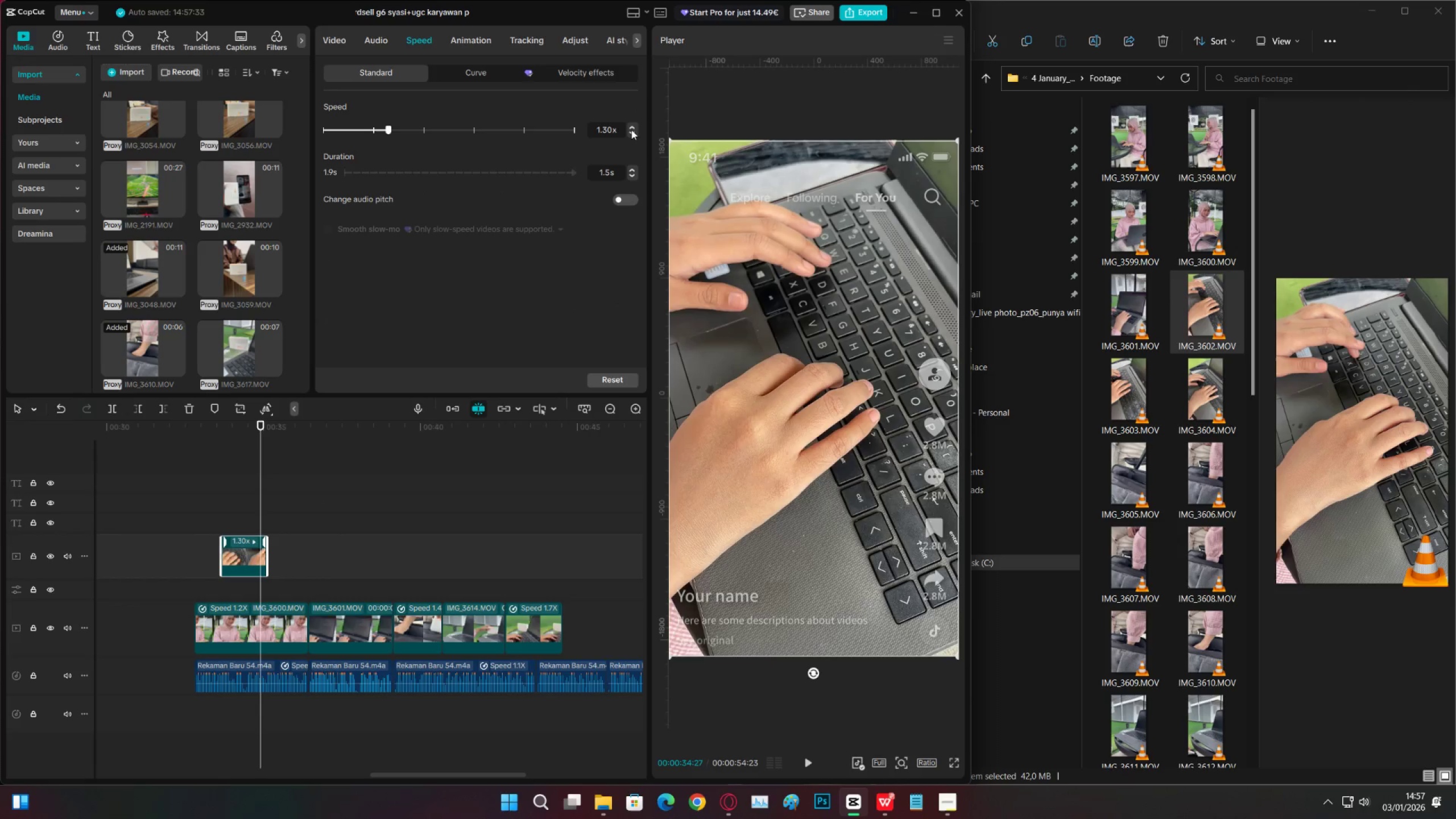 
left_click([631, 128])
 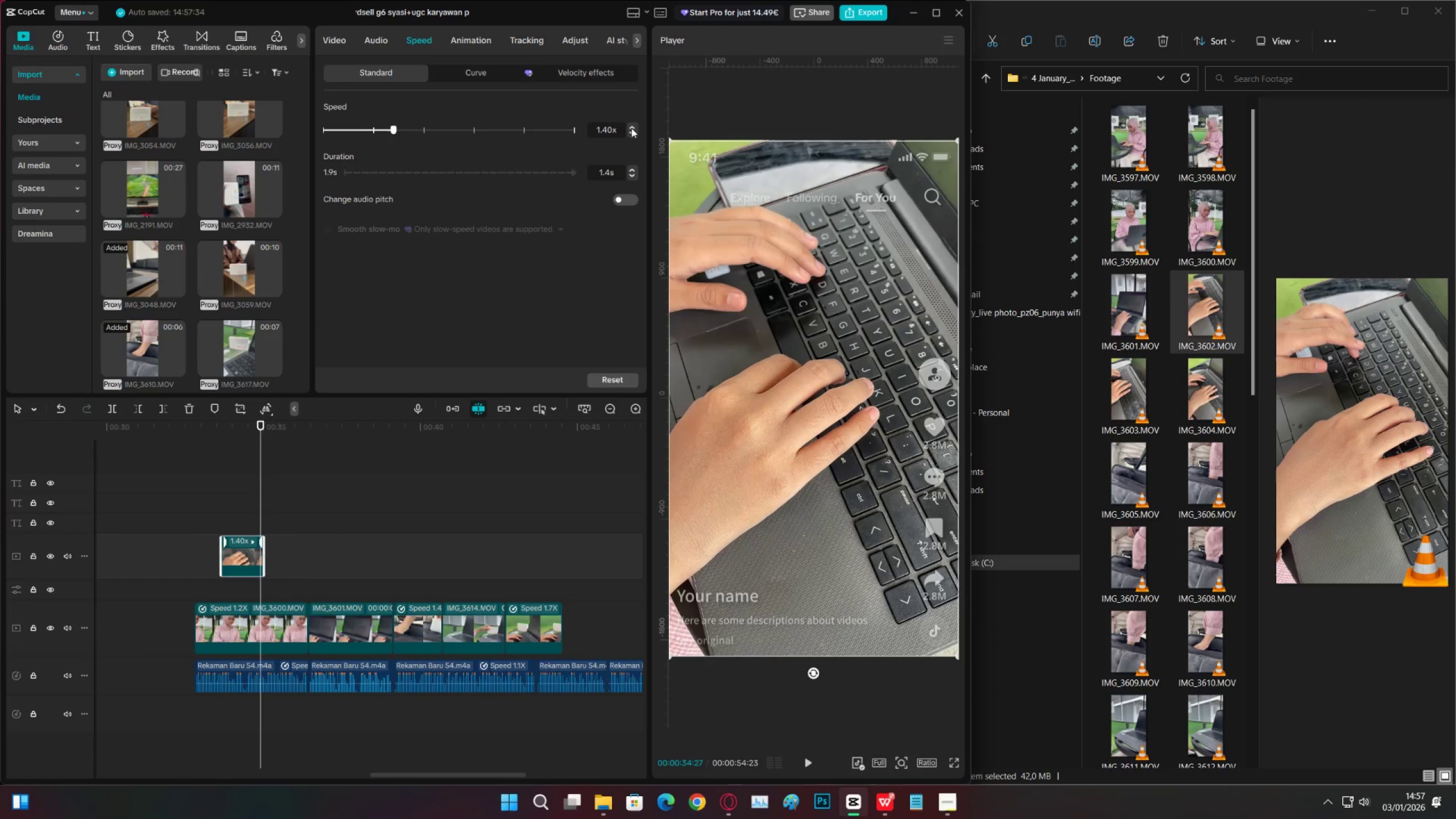 
left_click([631, 128])
 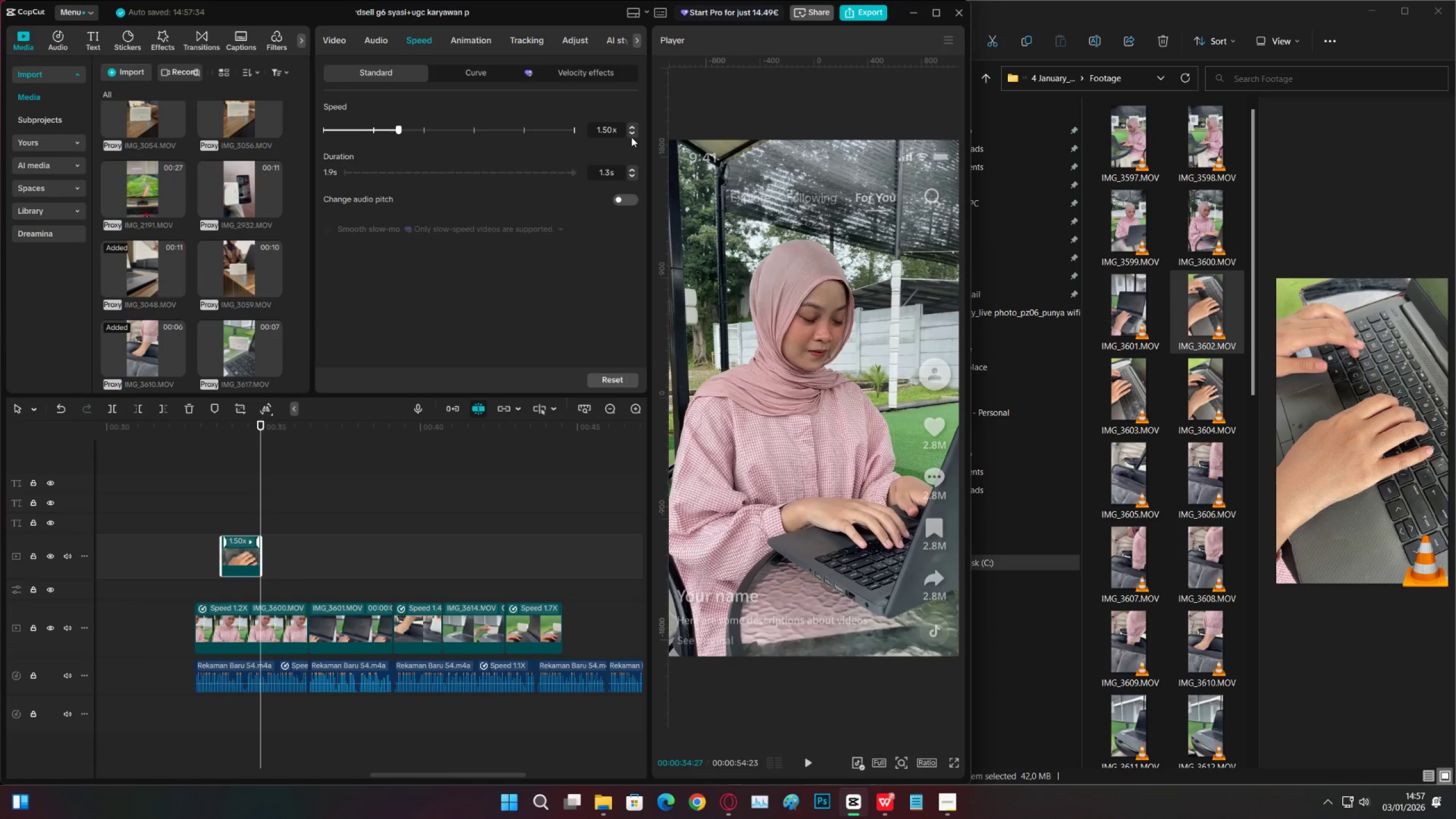 
double_click([632, 135])
 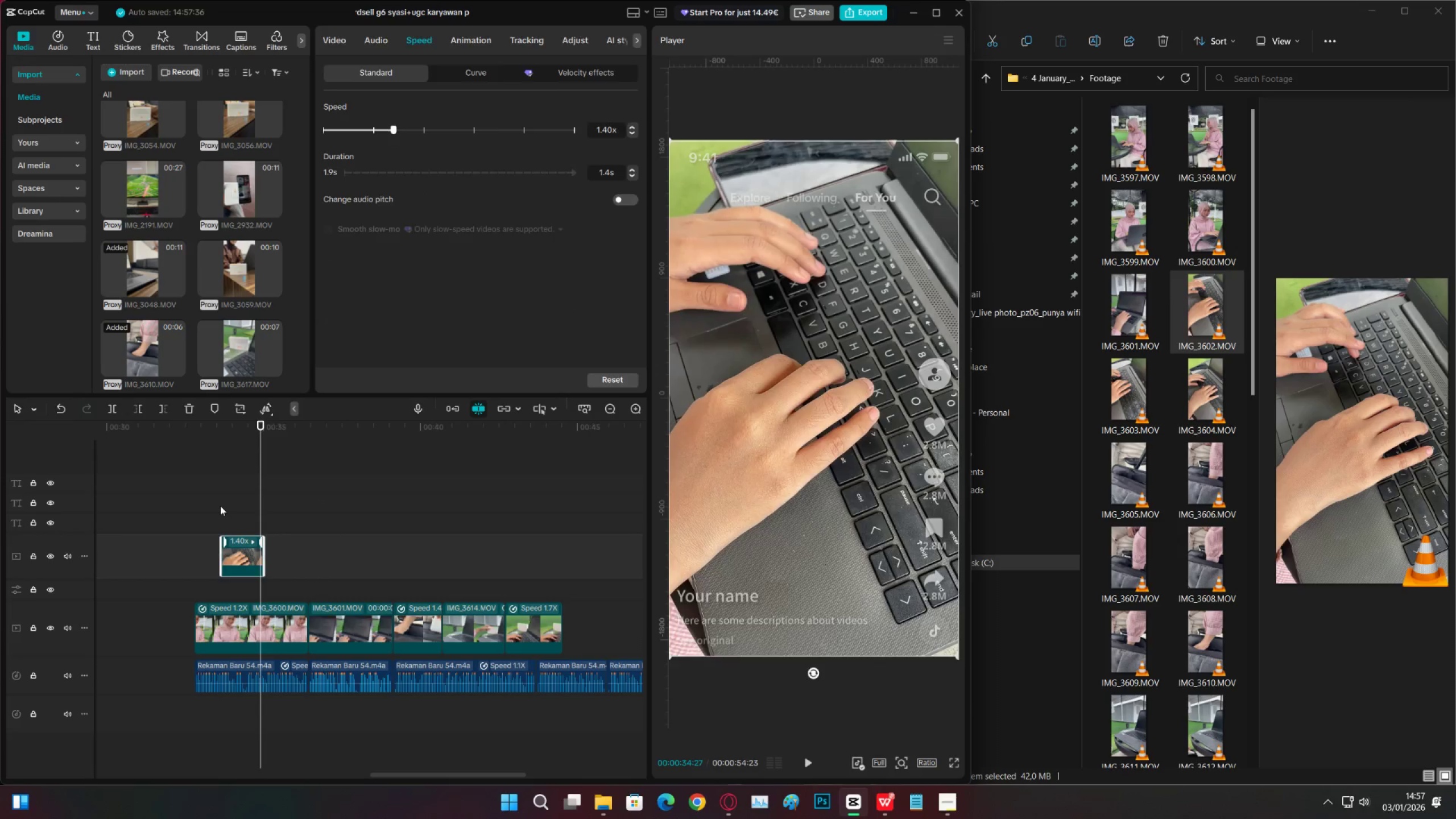 
double_click([200, 510])
 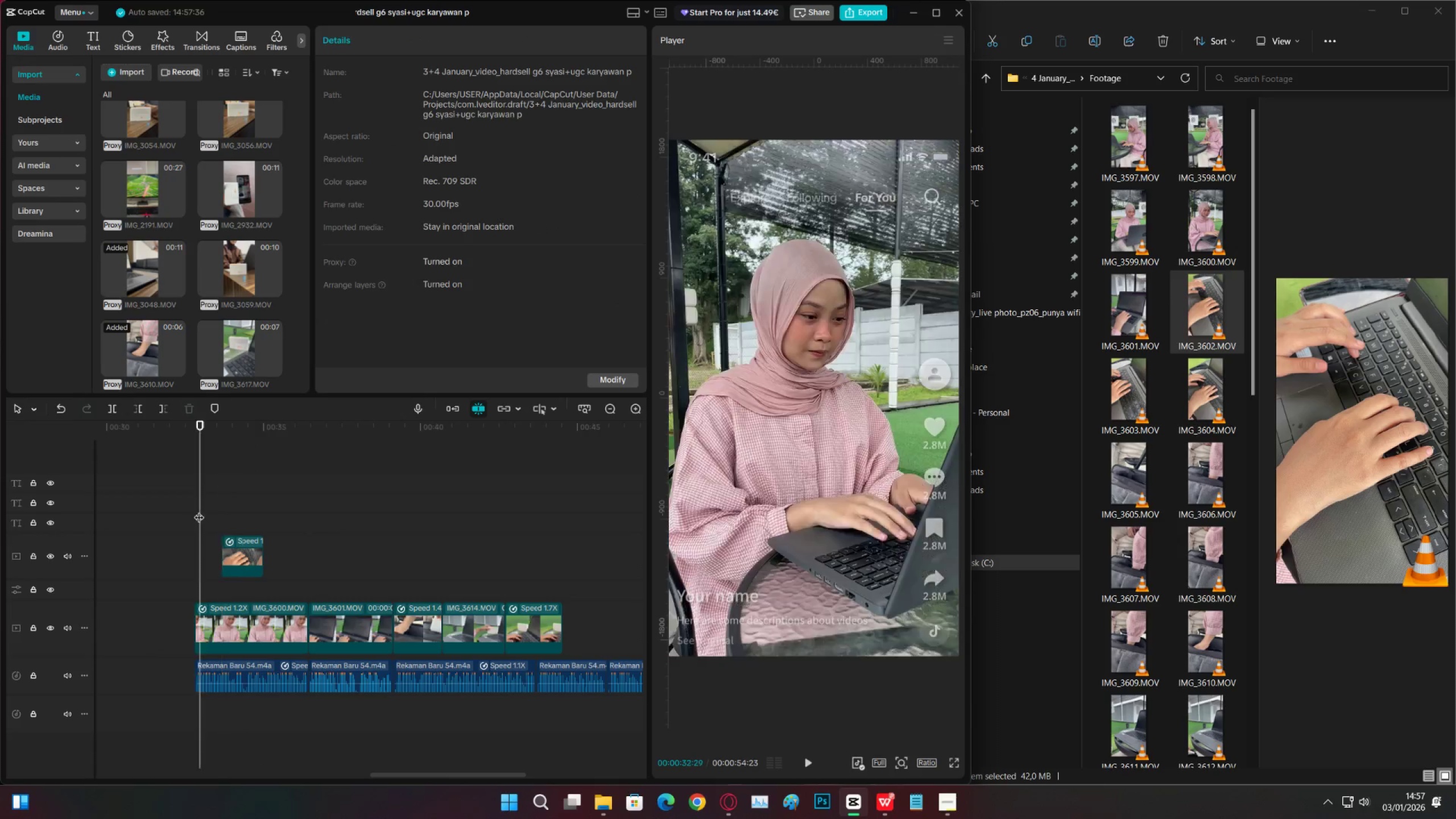 
key(Space)
 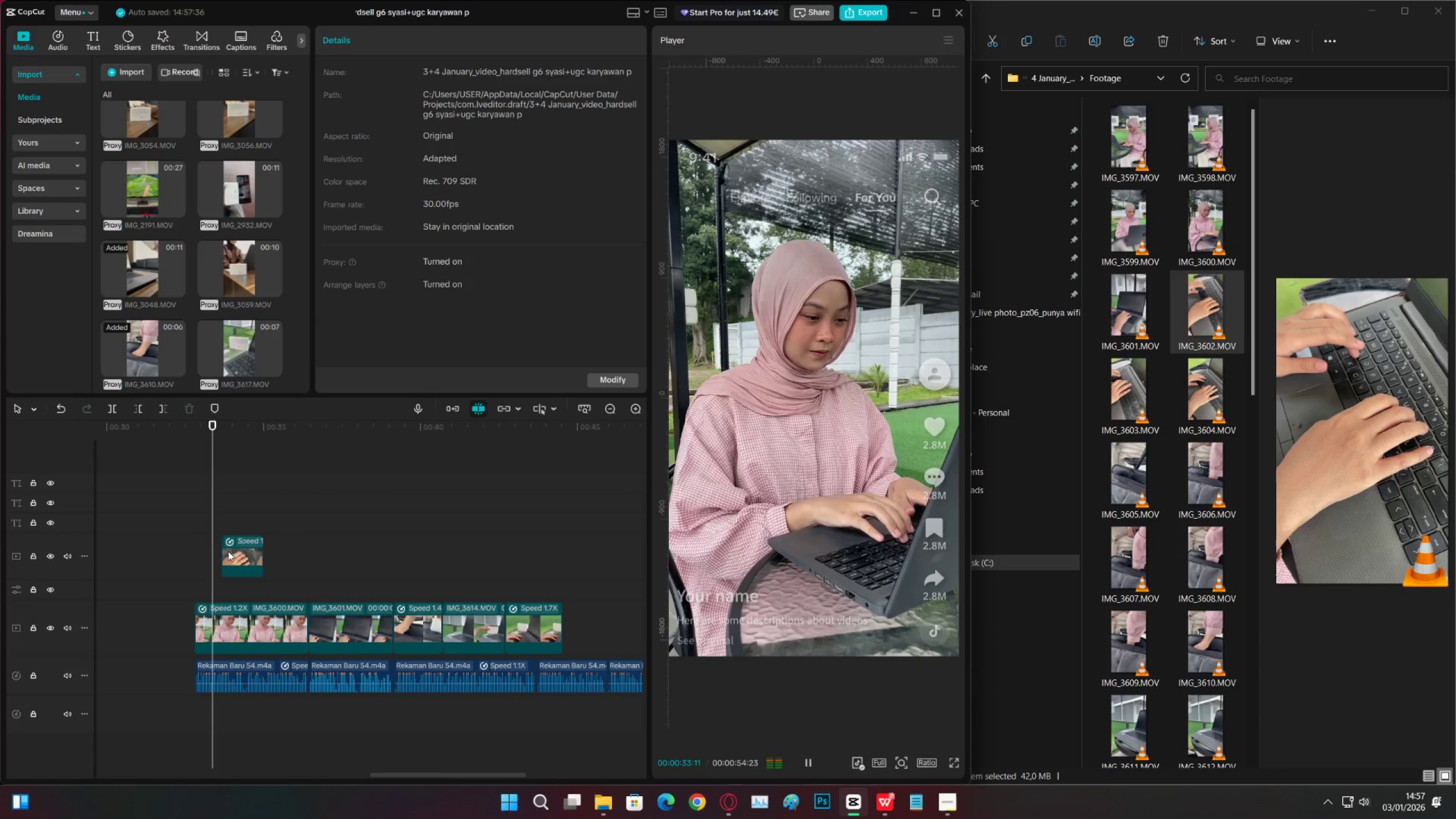 
left_click([229, 551])
 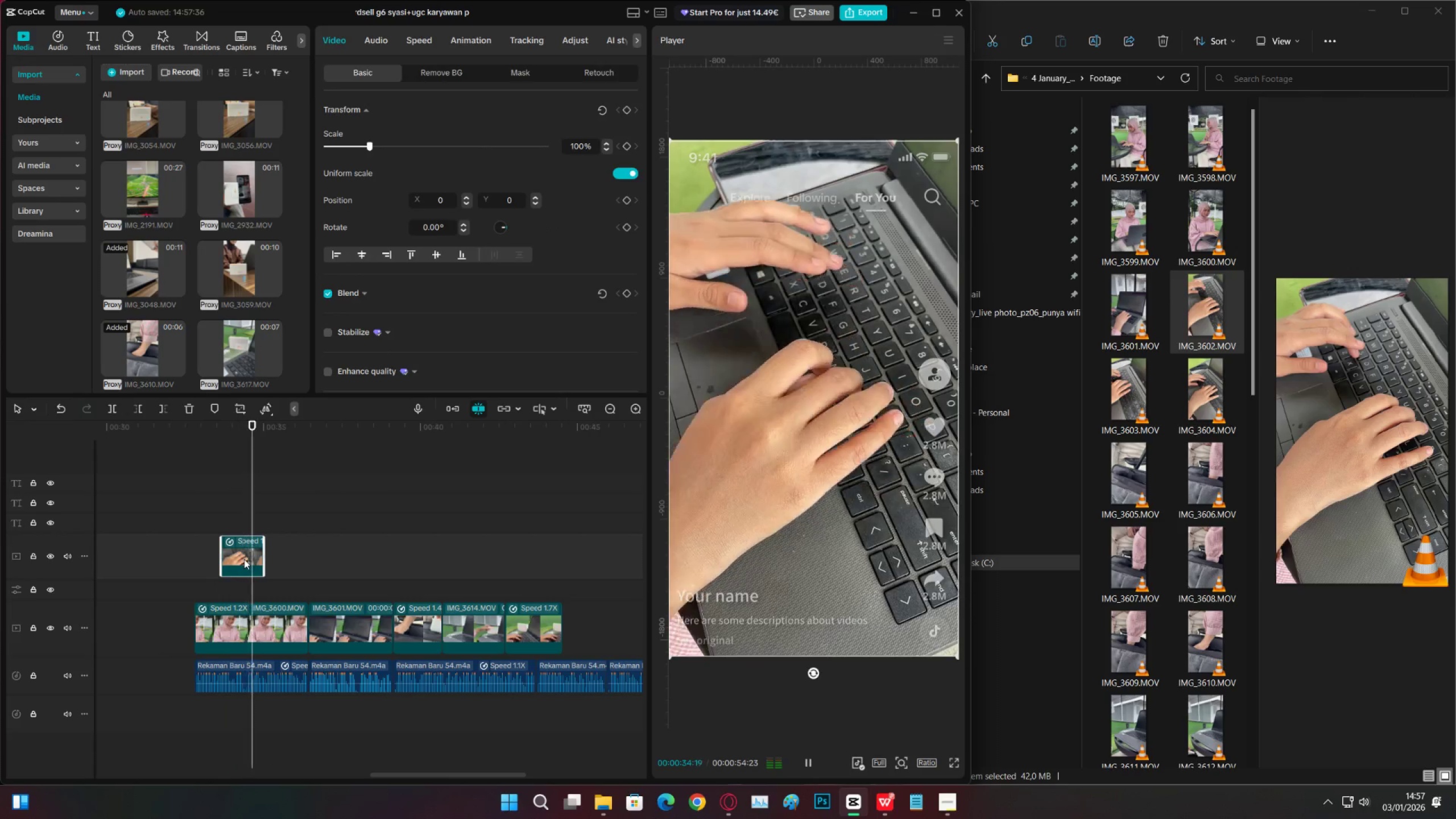 
key(Space)
 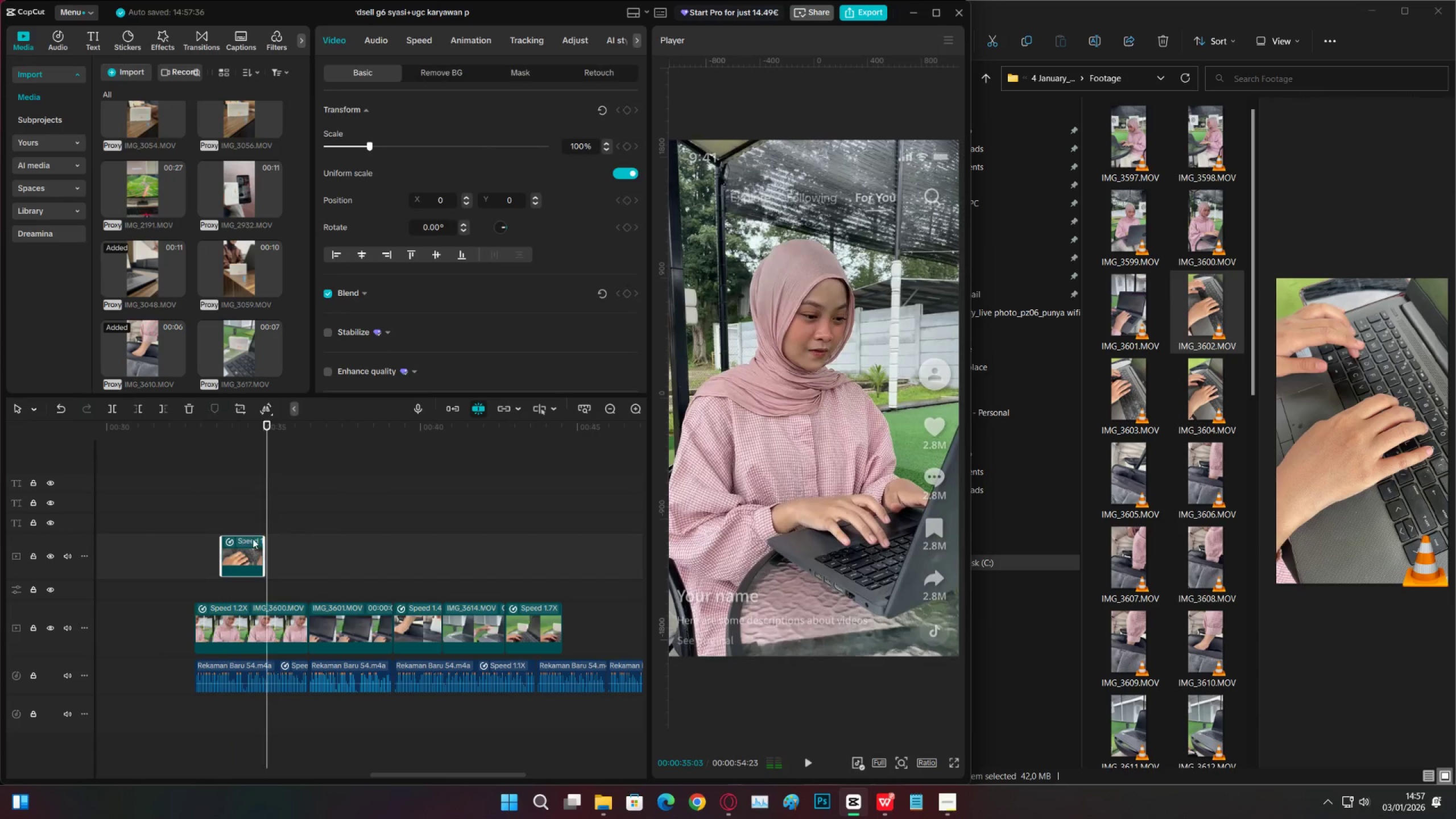 
key(Space)
 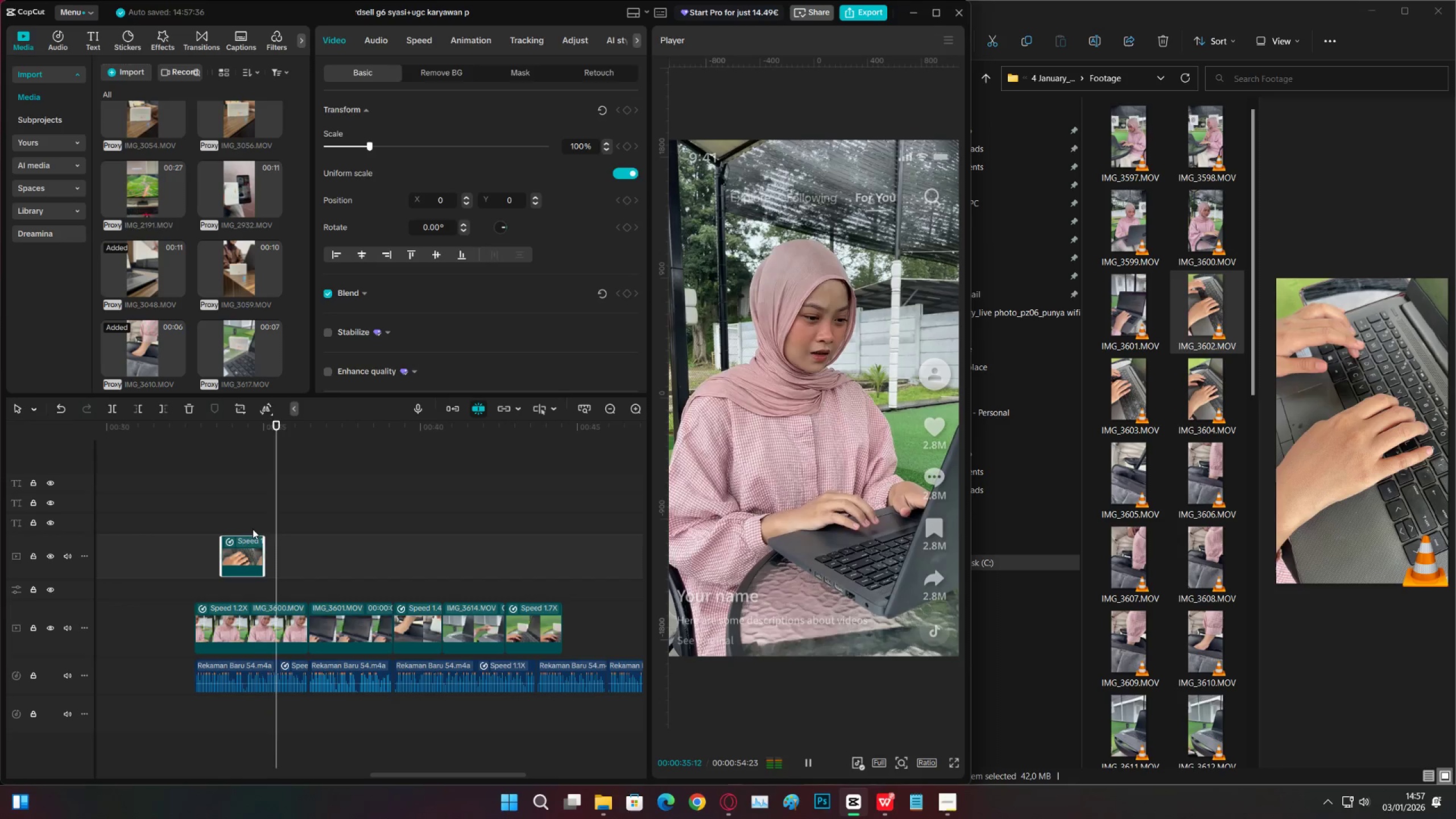 
left_click([245, 511])
 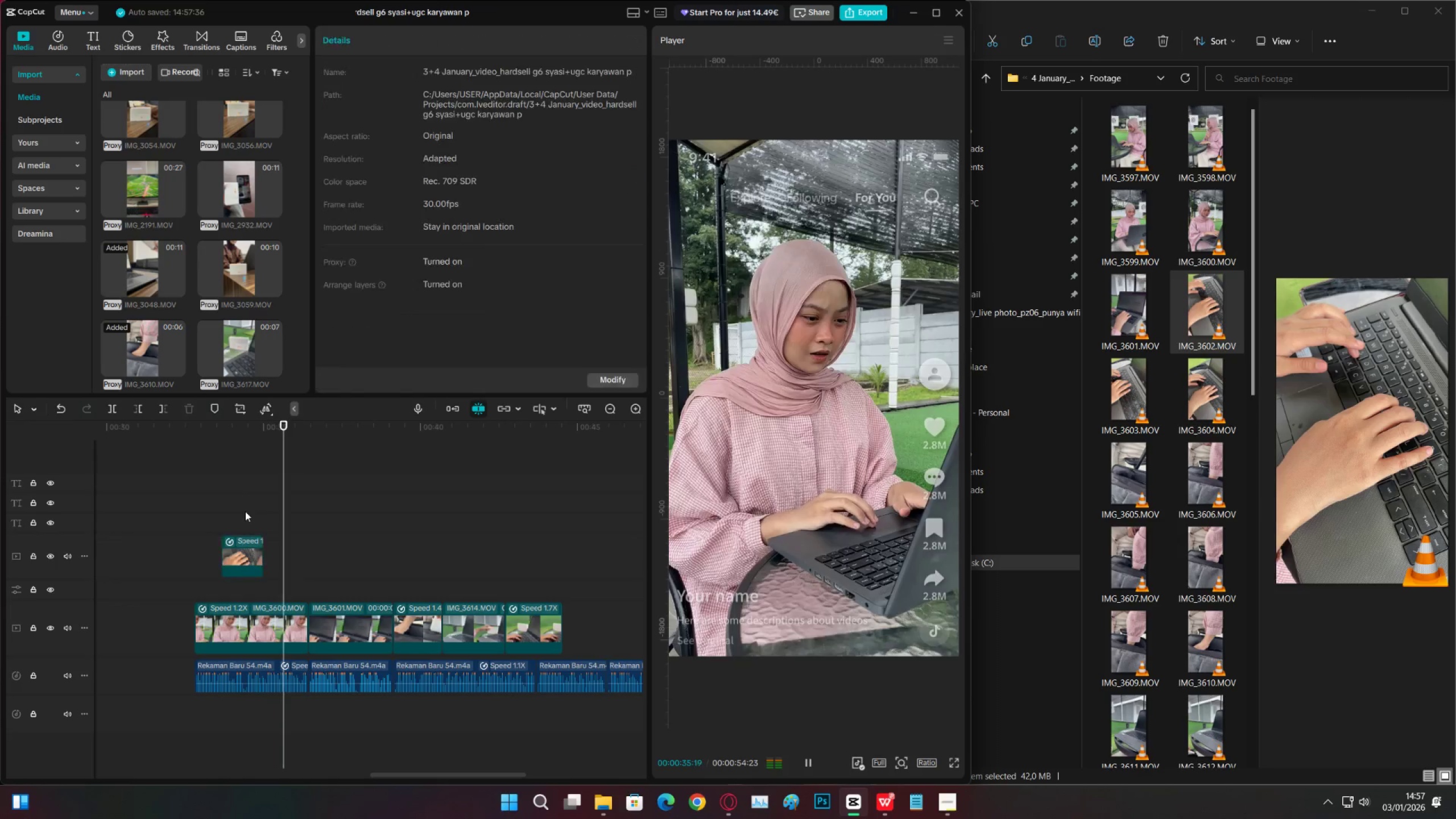 
key(Space)
 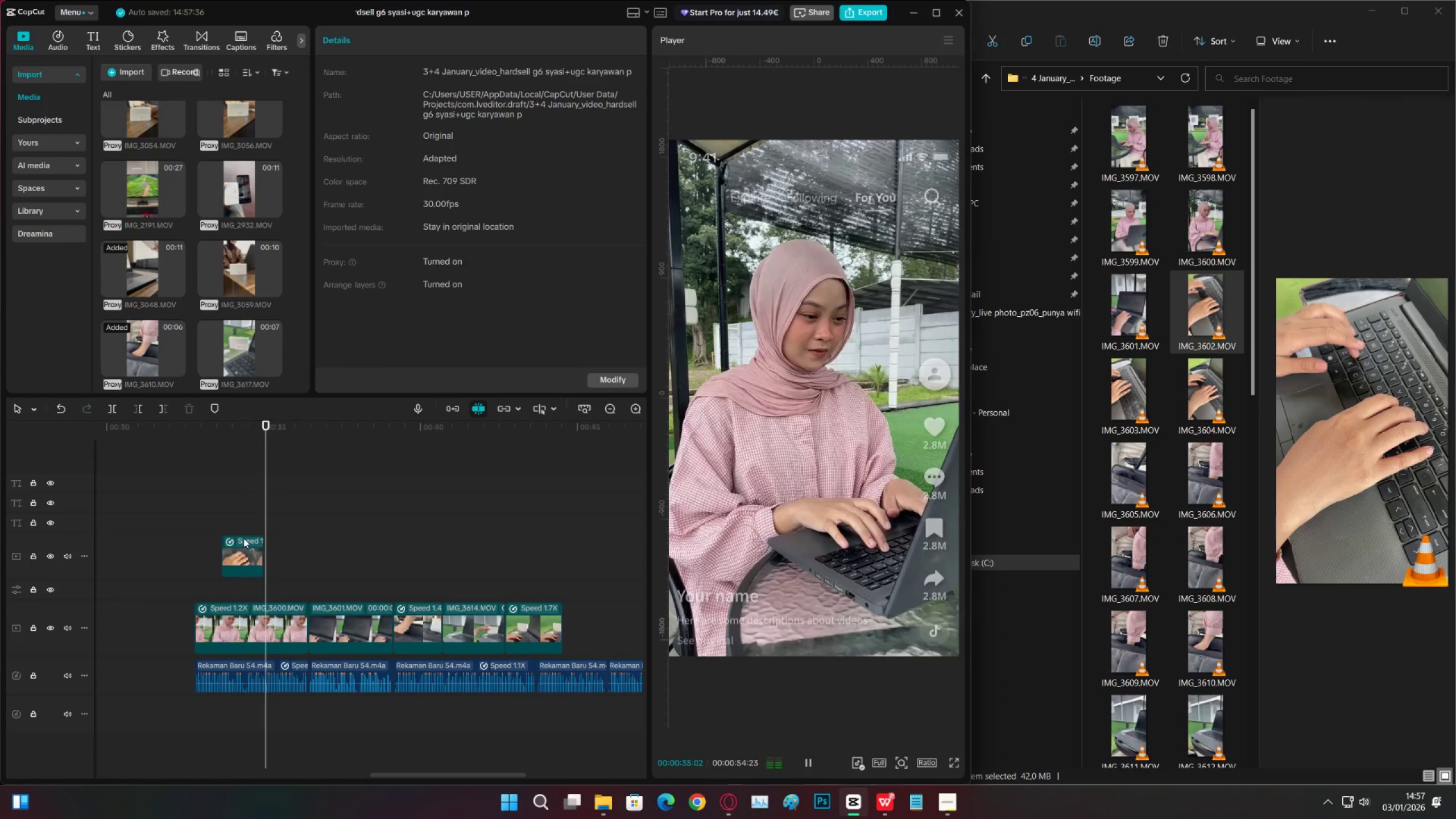 
key(Space)
 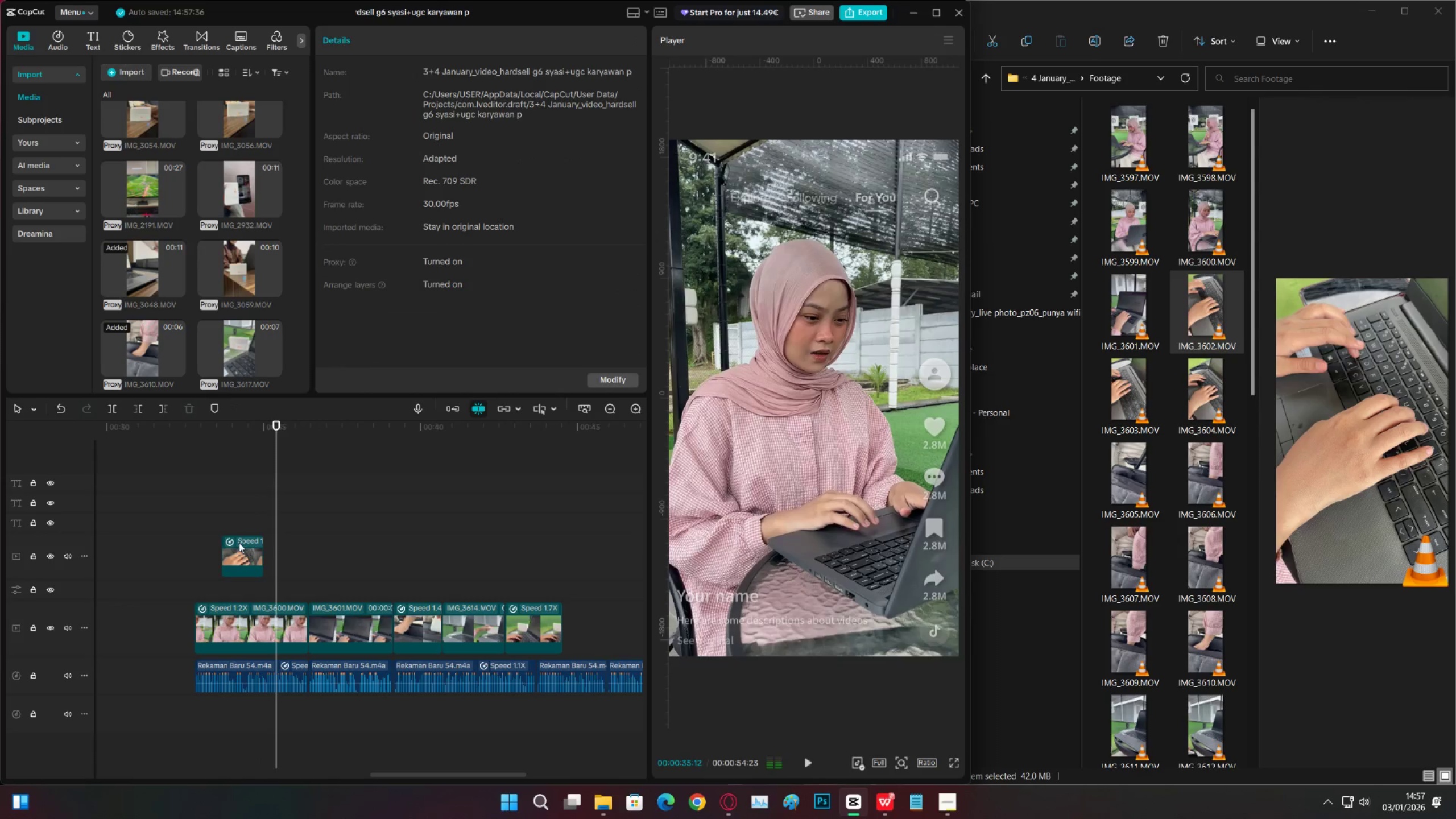 
key(Space)
 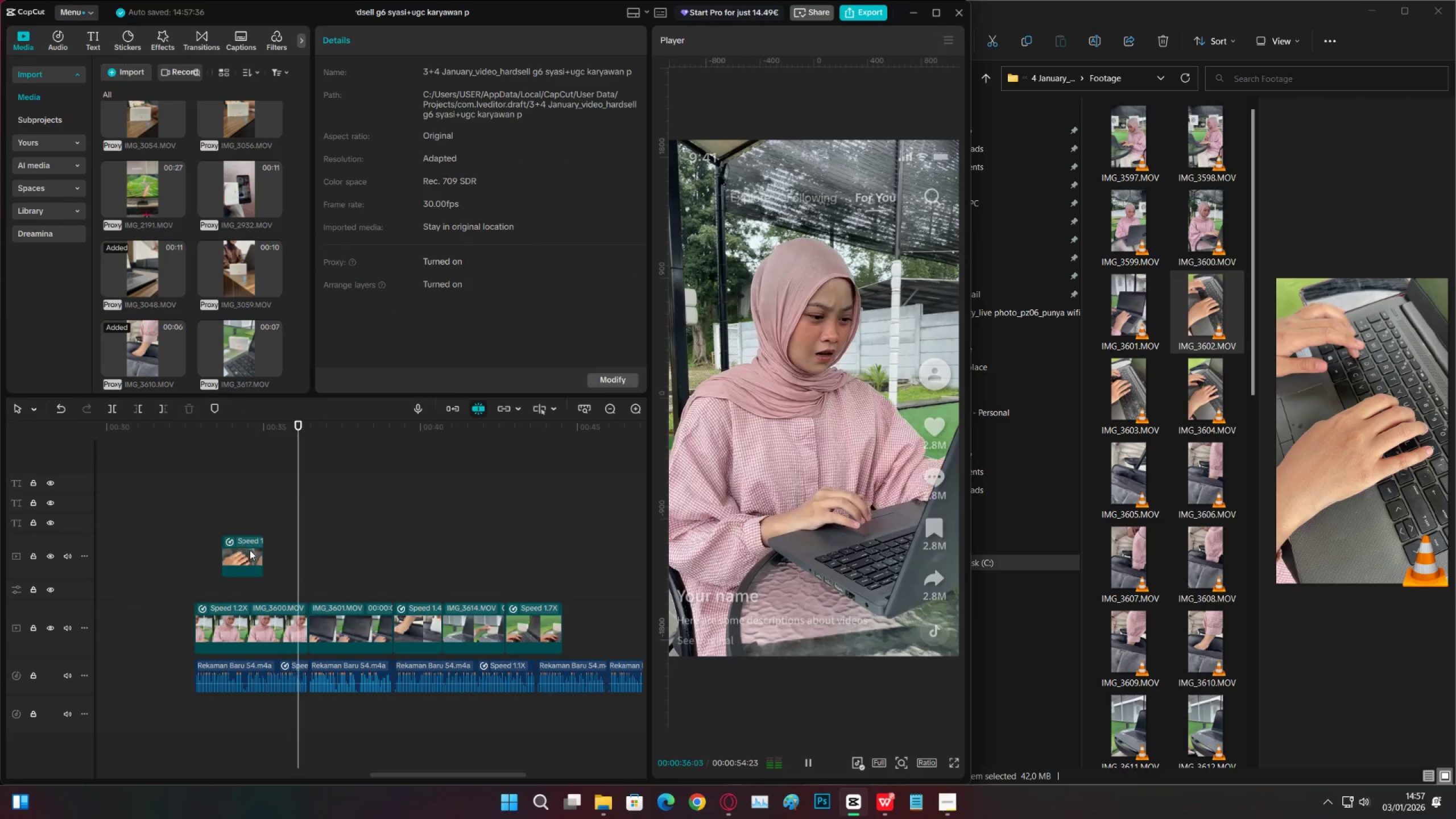 
key(Space)
 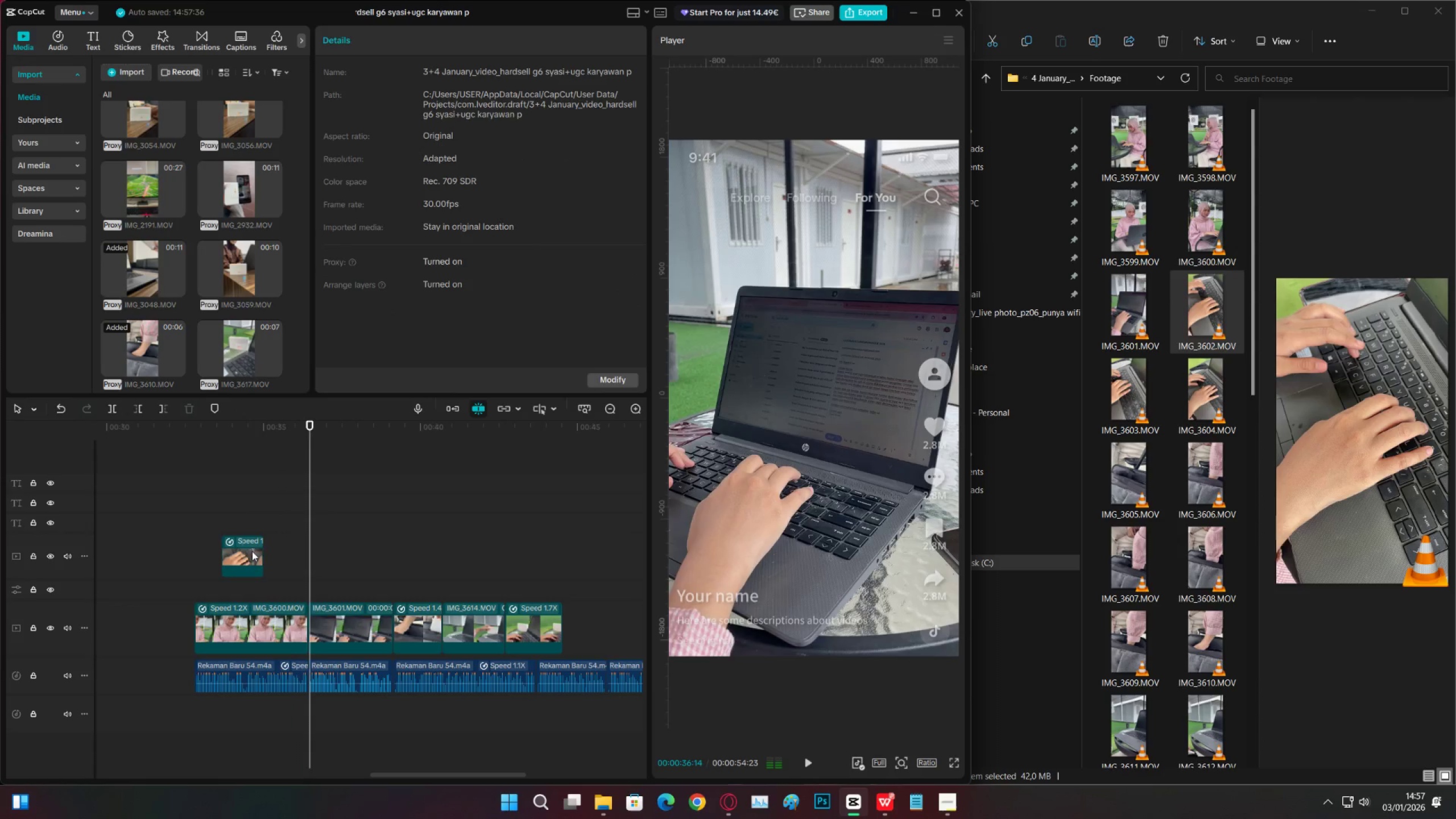 
key(Space)
 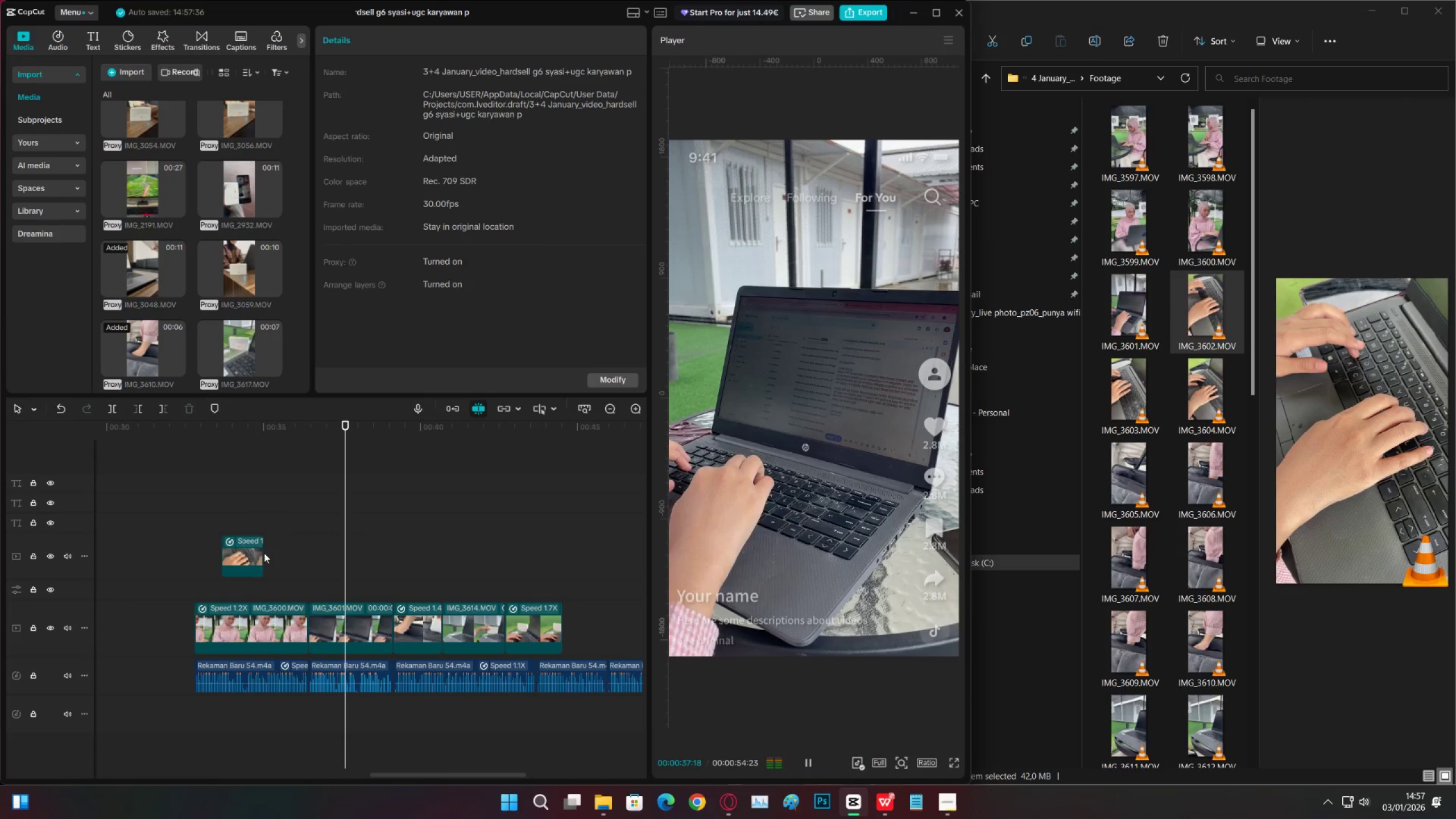 
left_click([251, 552])
 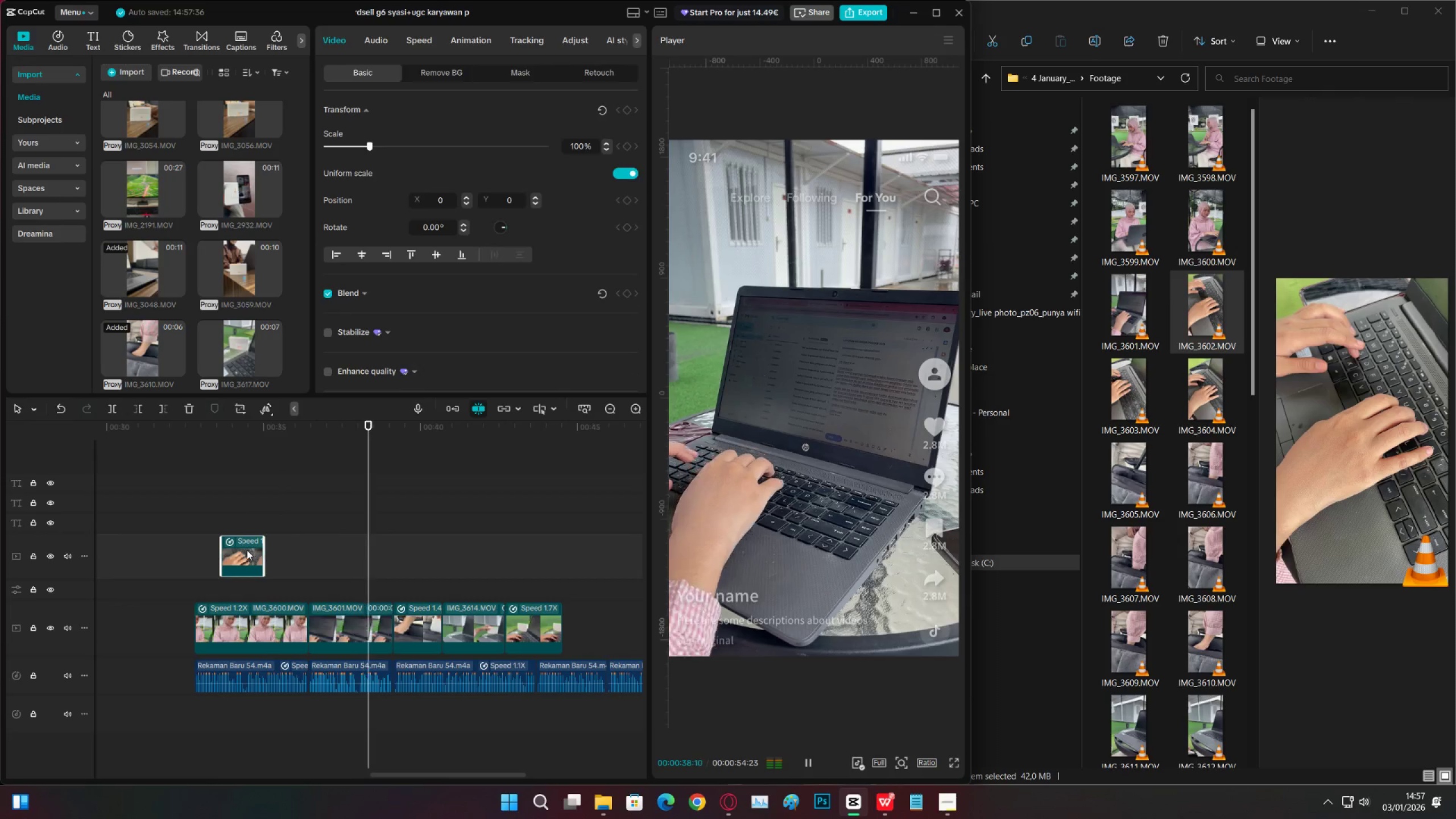 
left_click_drag(start_coordinate=[246, 550], to_coordinate=[247, 554])
 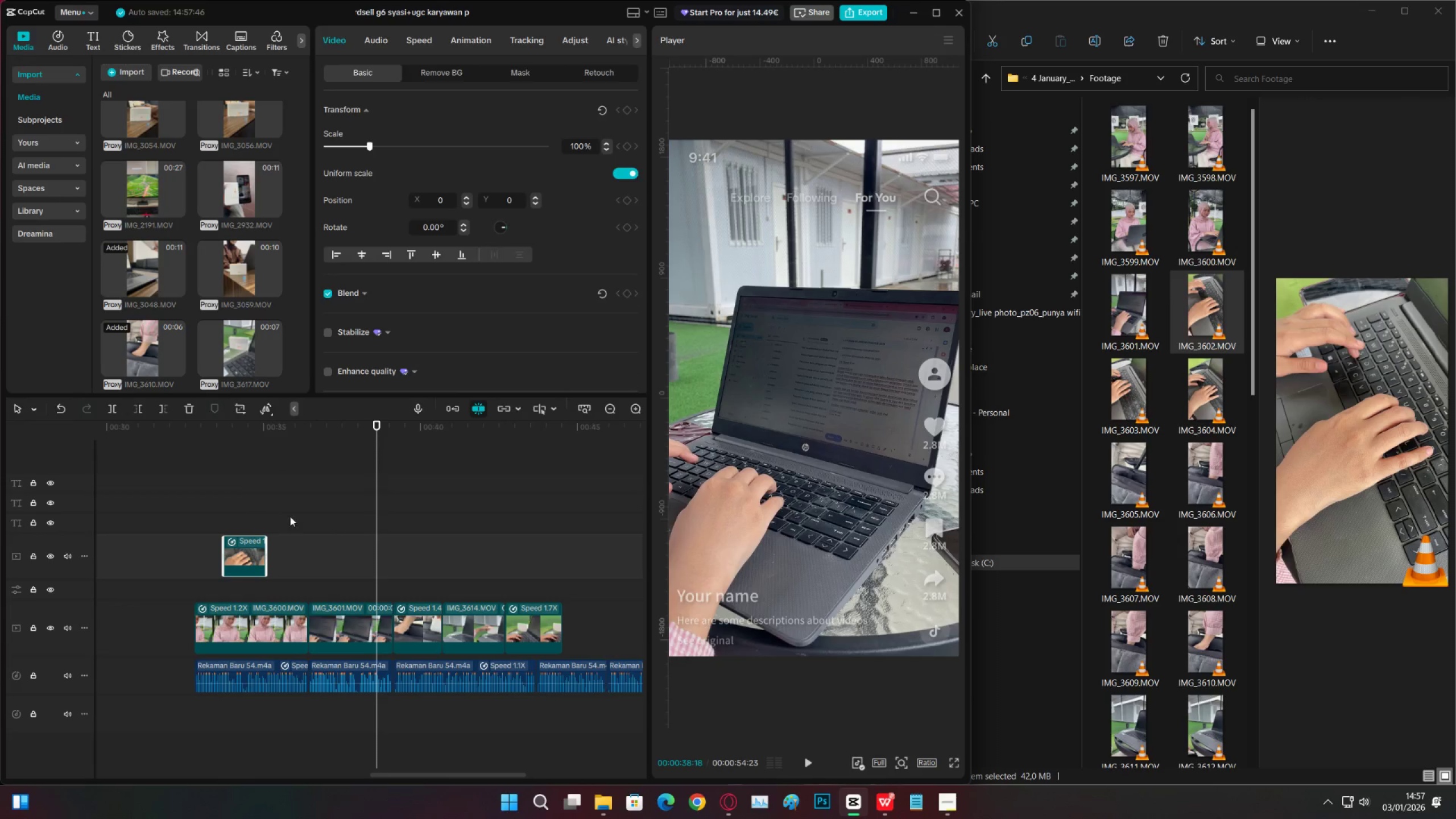 
left_click([330, 515])
 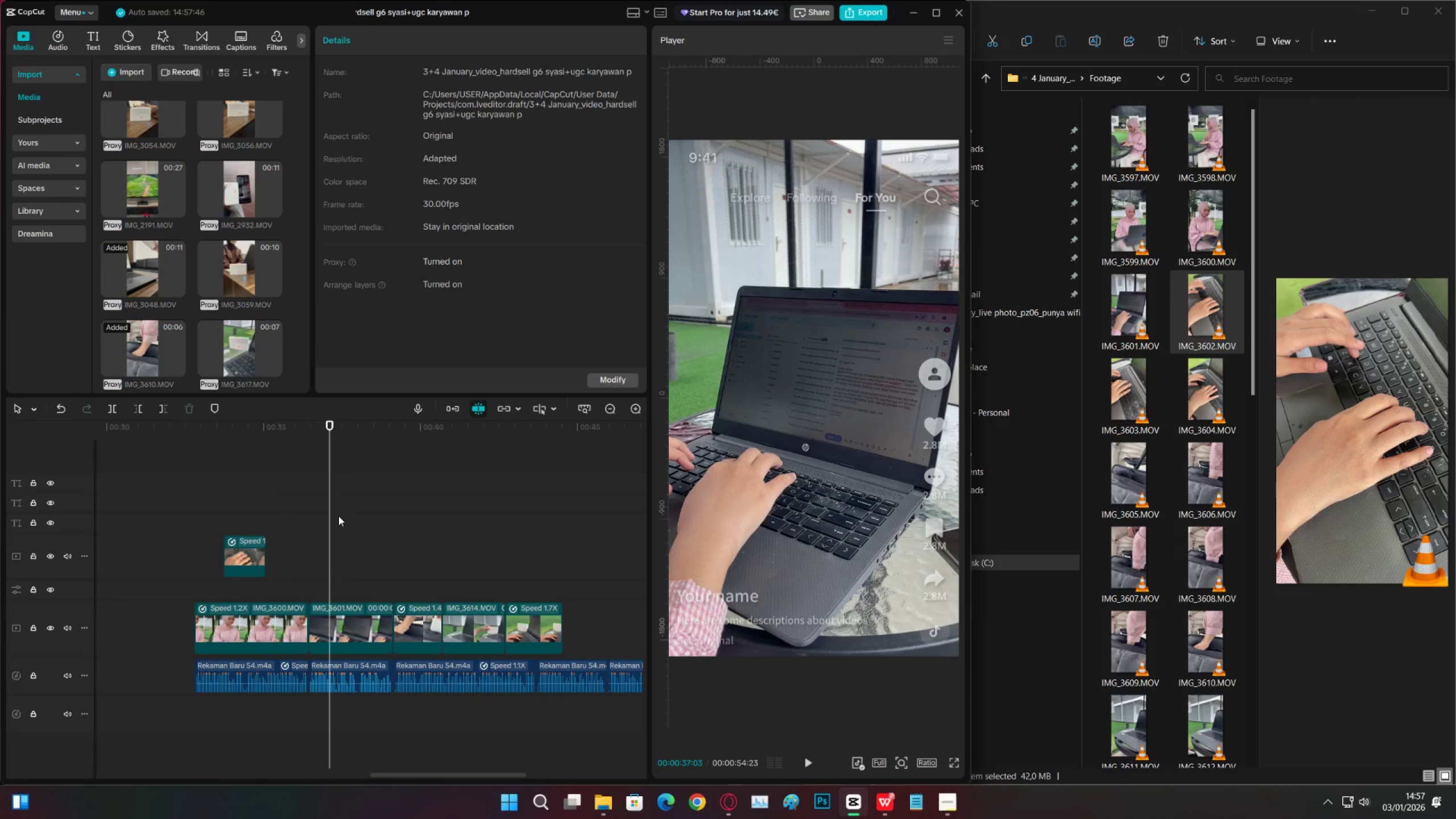 
key(Space)
 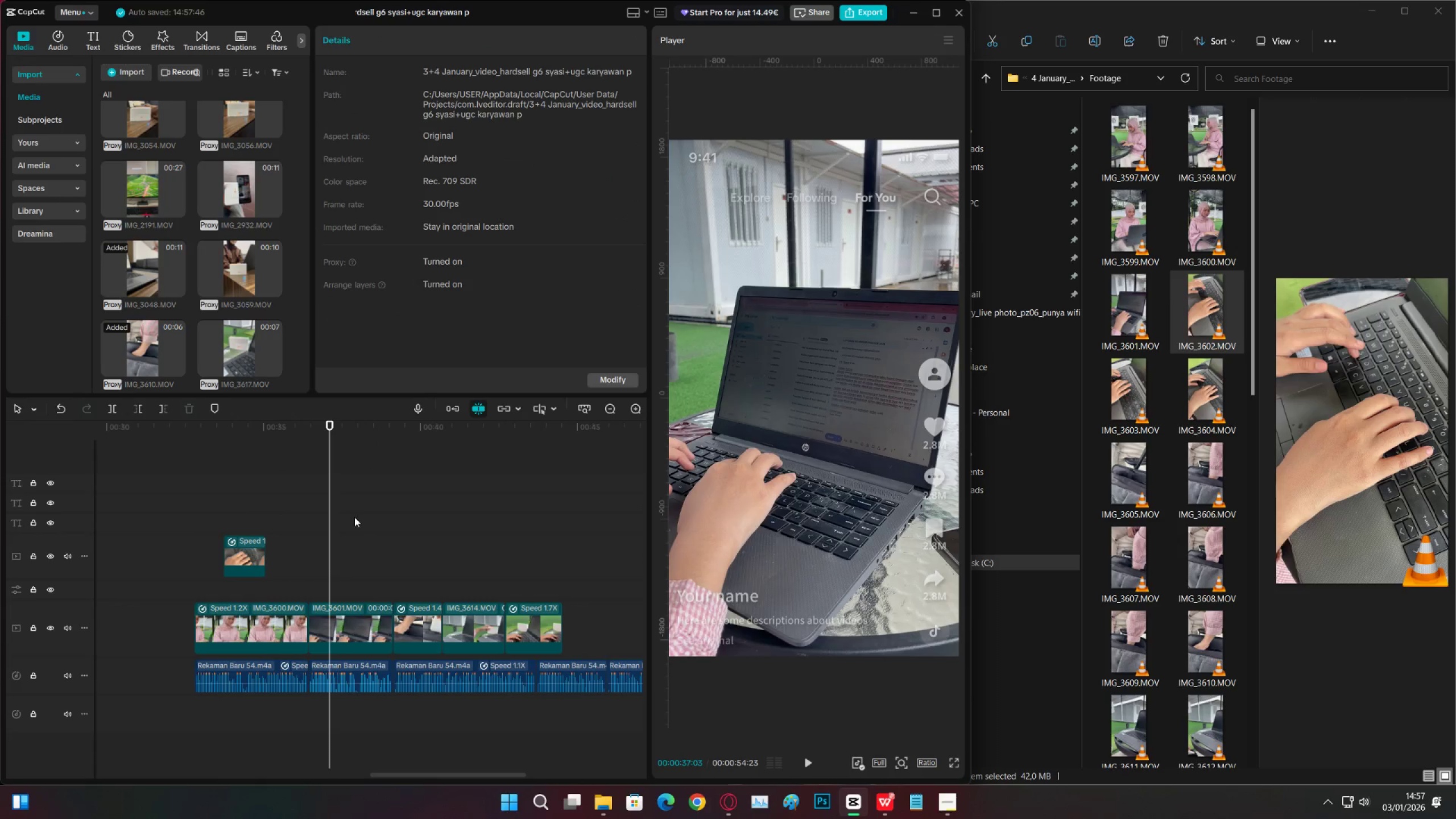 
left_click_drag(start_coordinate=[354, 517], to_coordinate=[358, 517])
 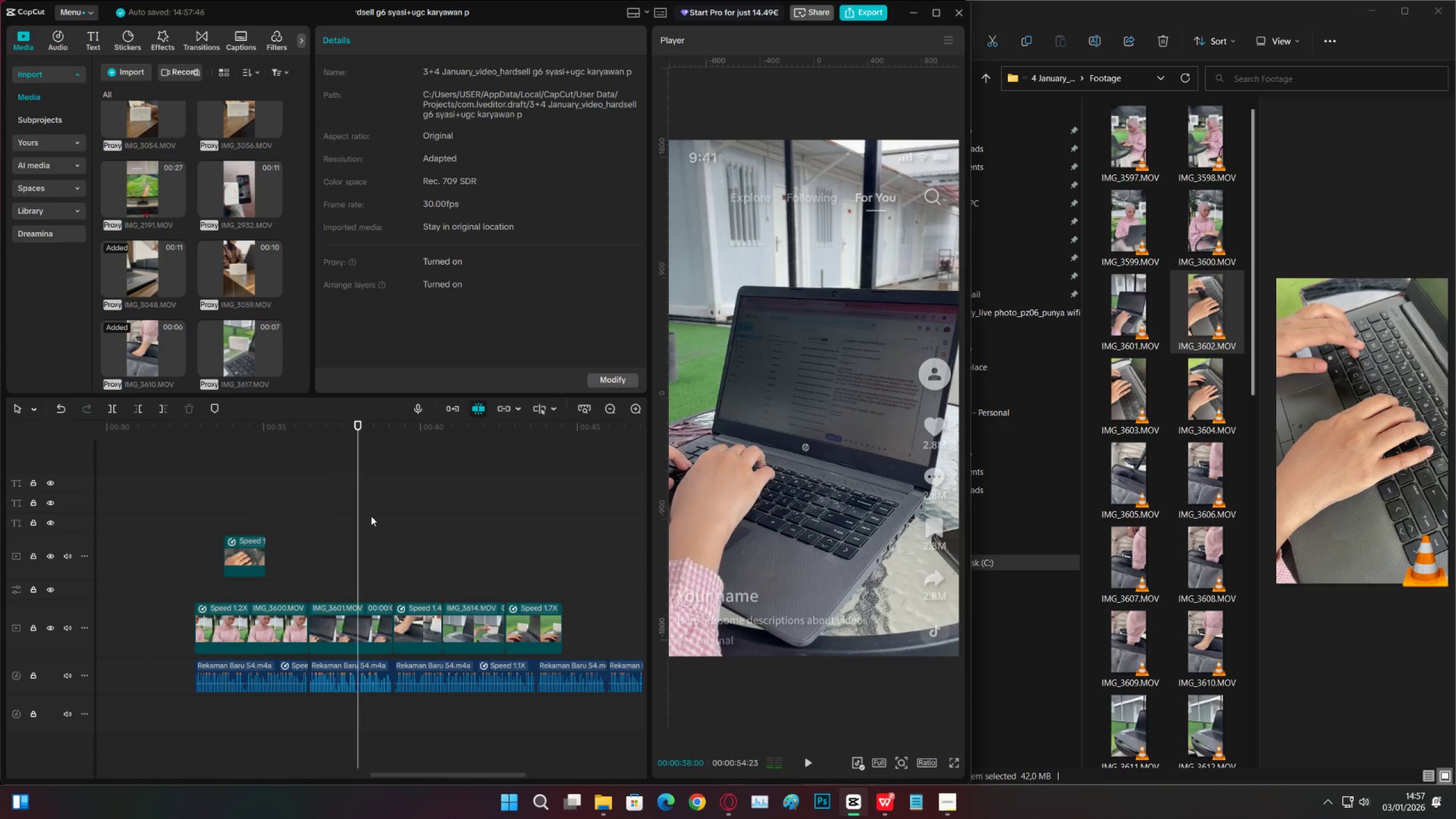 
triple_click([371, 515])
 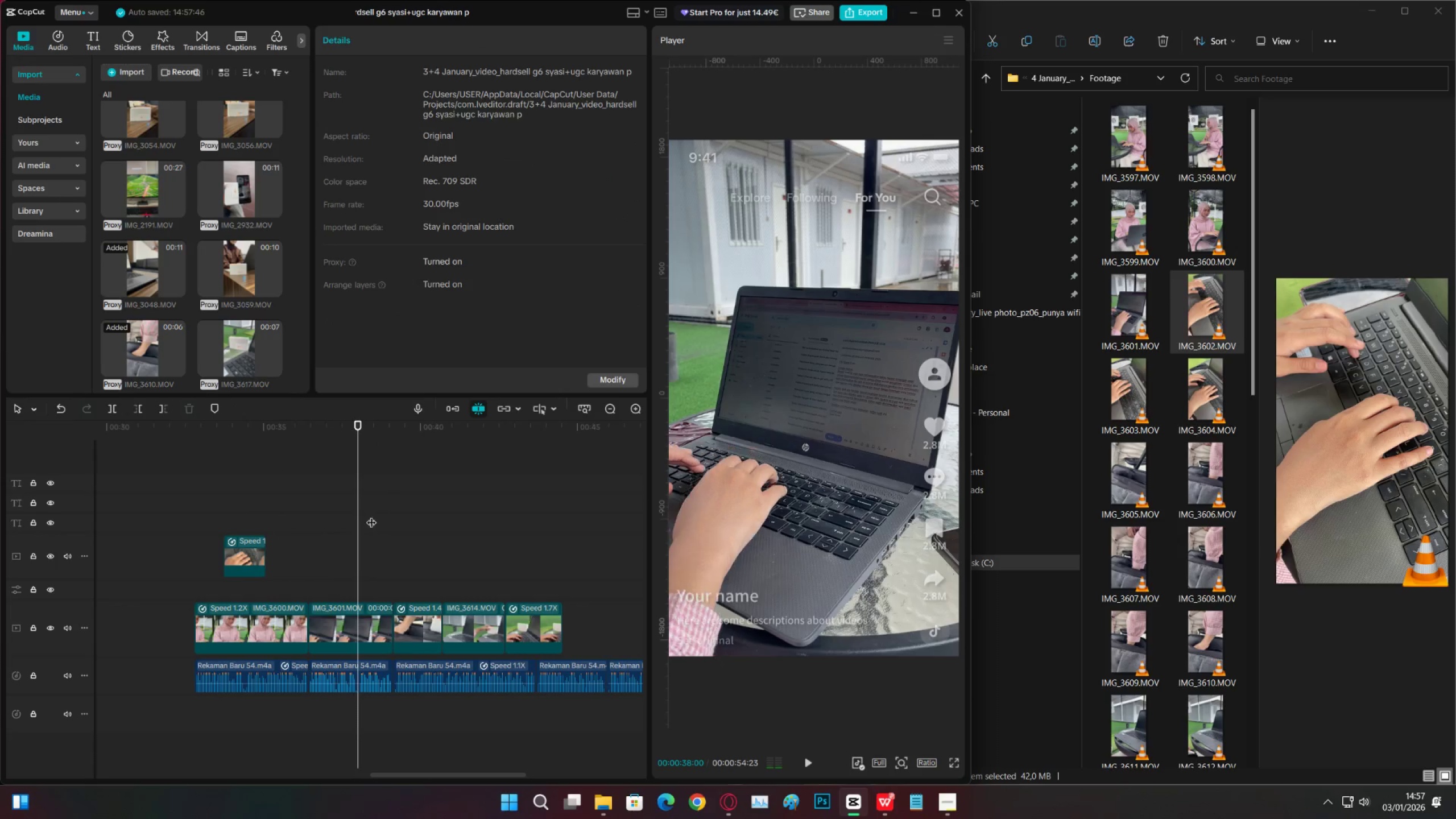 
key(Space)
 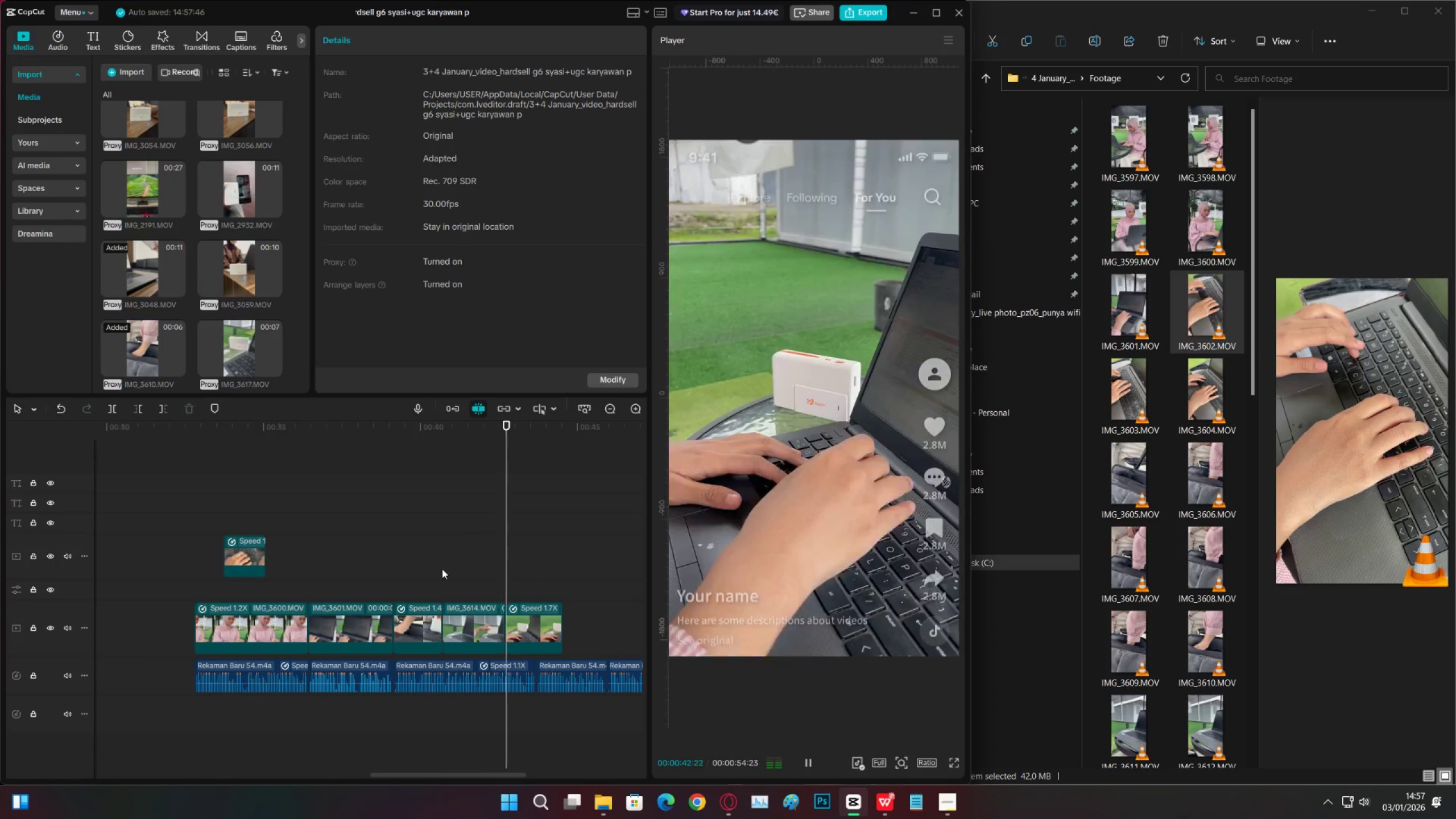 
wait(5.86)
 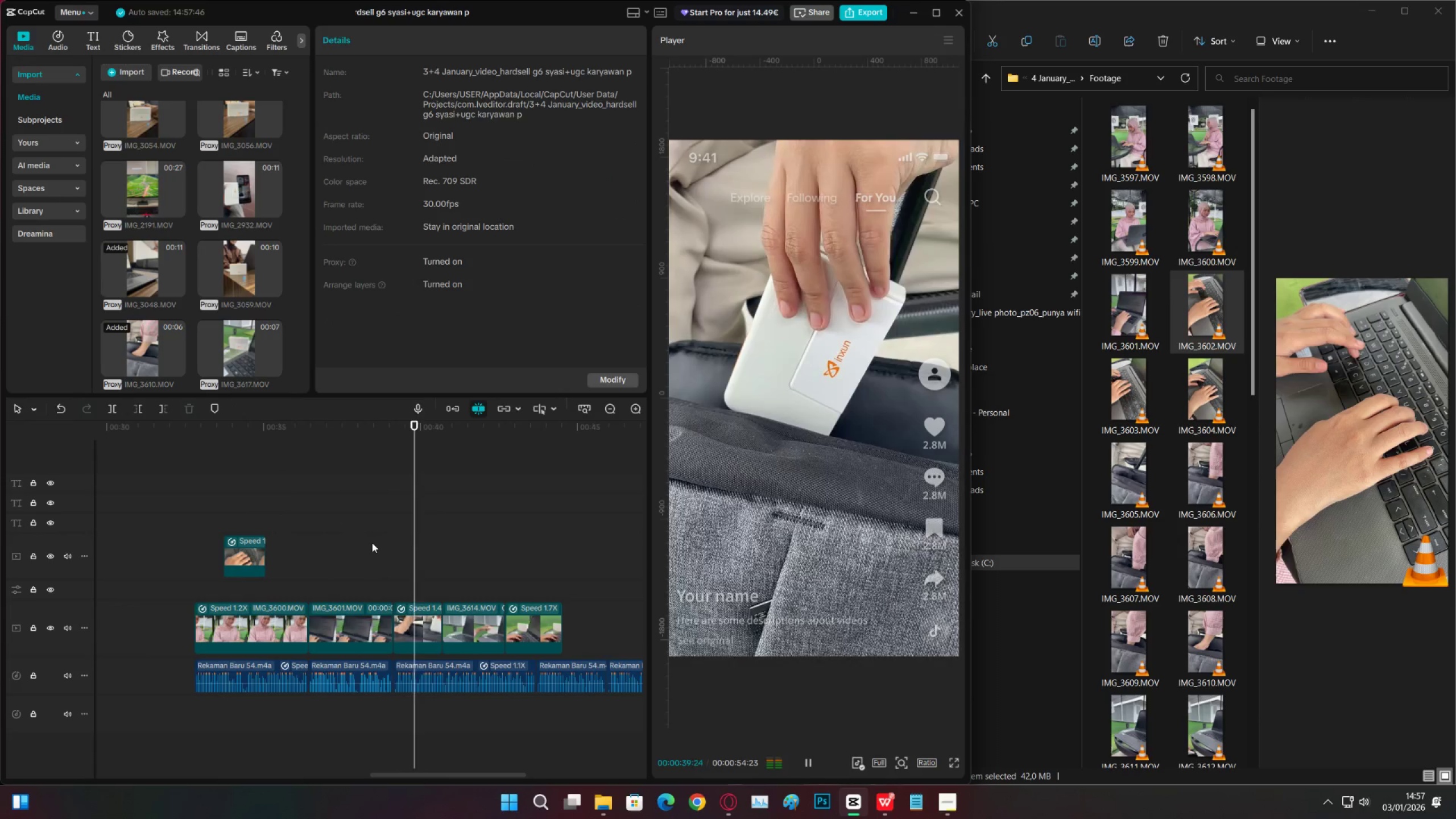 
key(Space)
 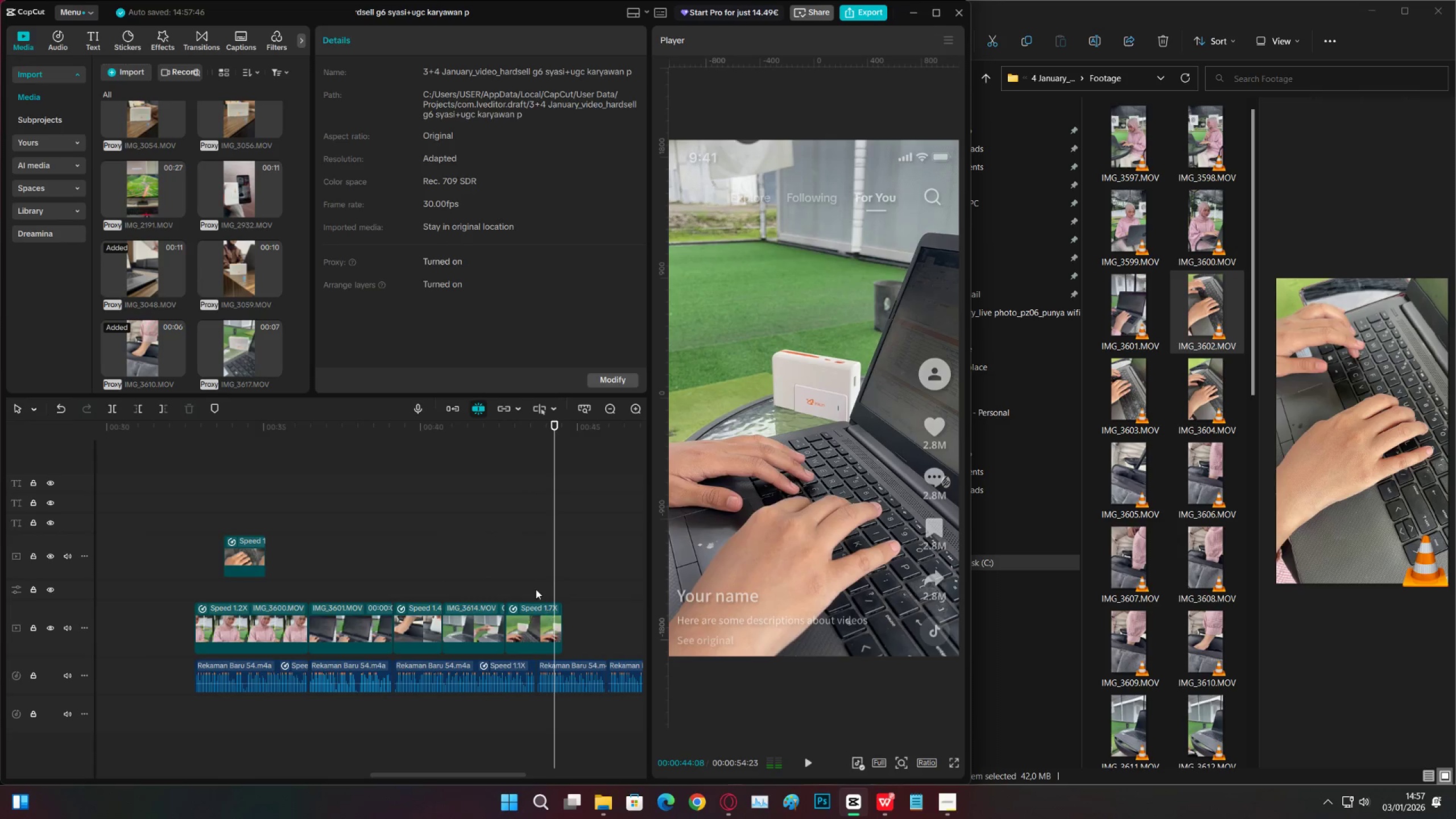 
left_click([536, 589])
 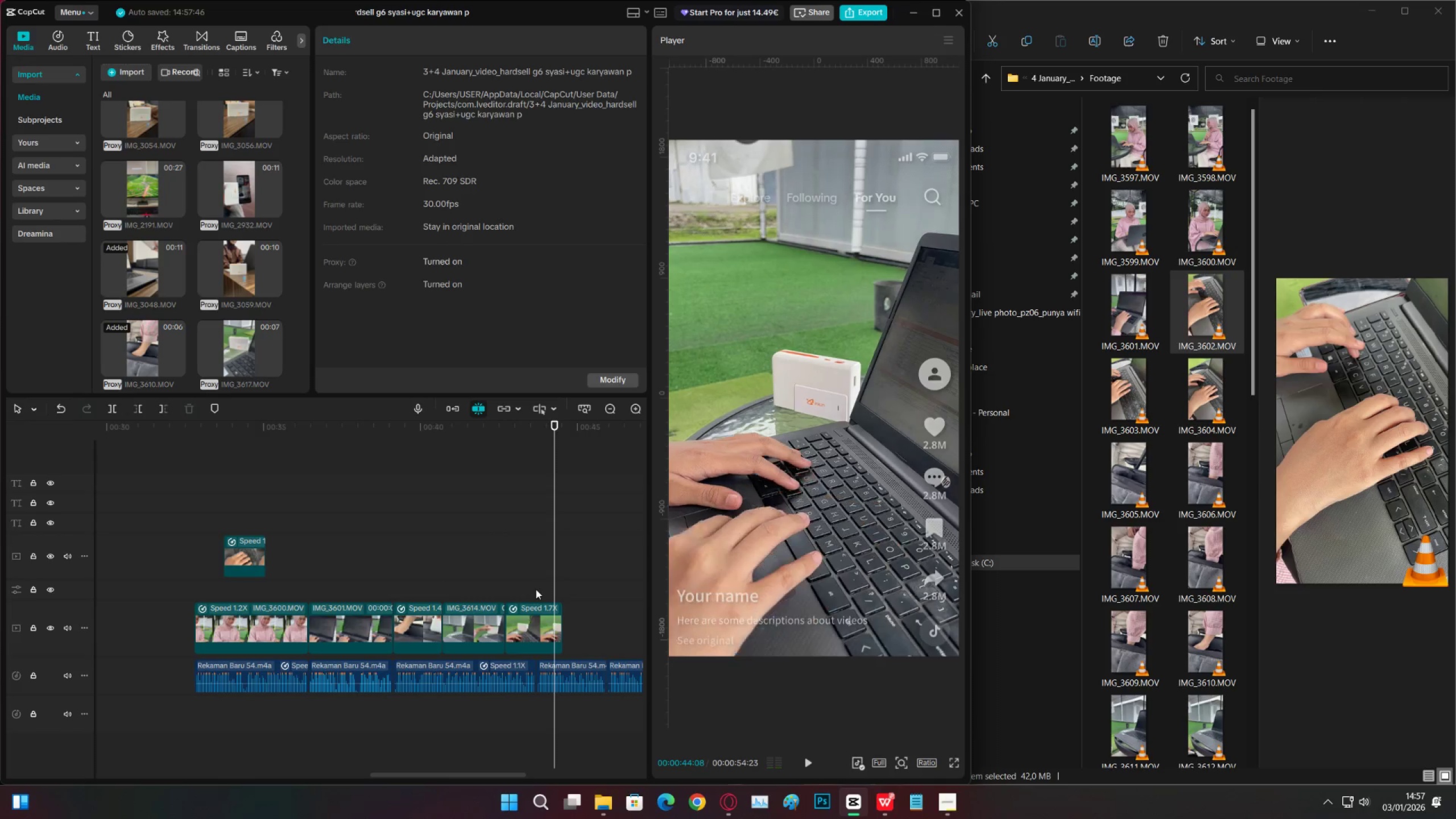 
key(Space)
 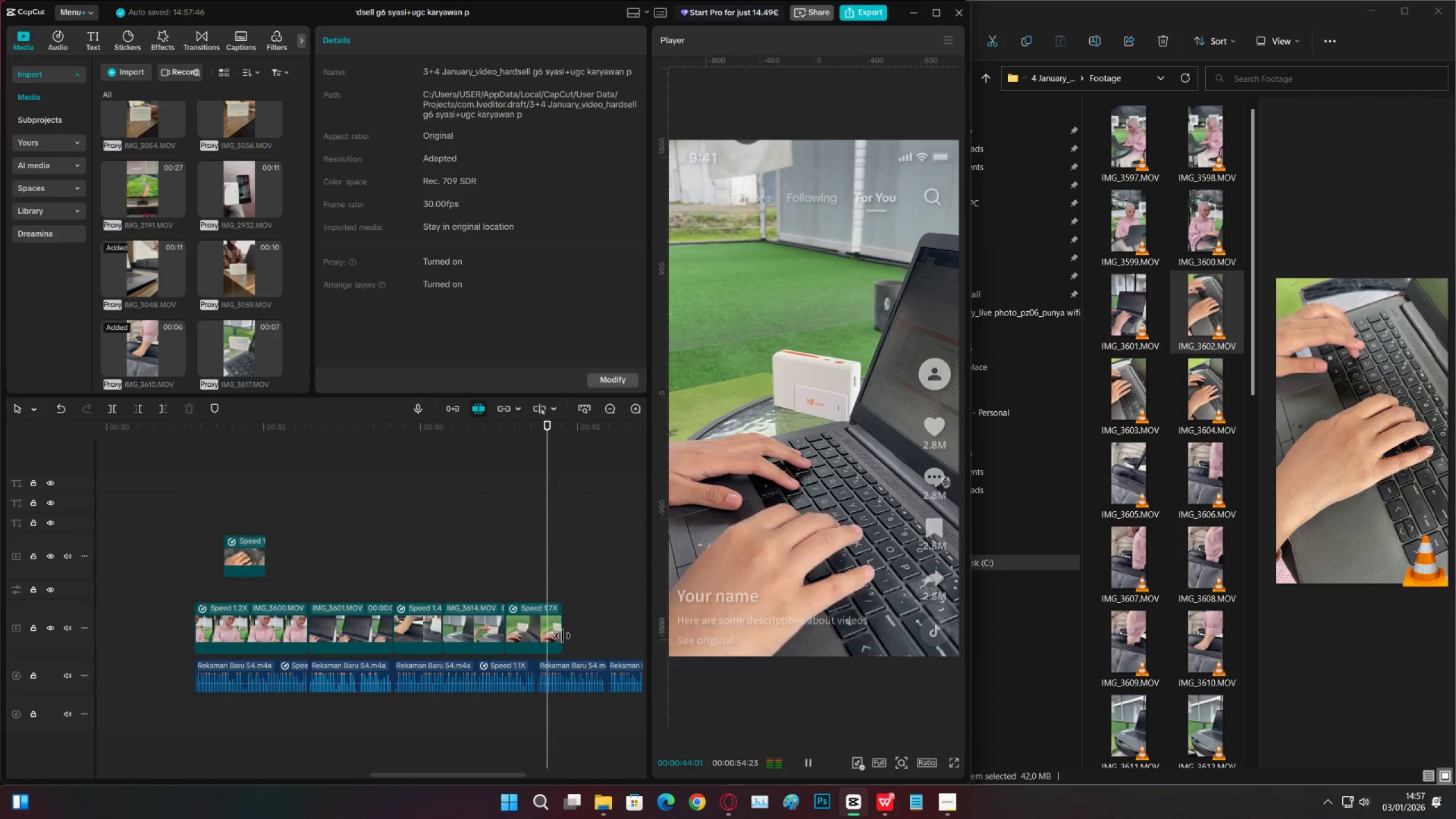 
left_click([562, 636])
 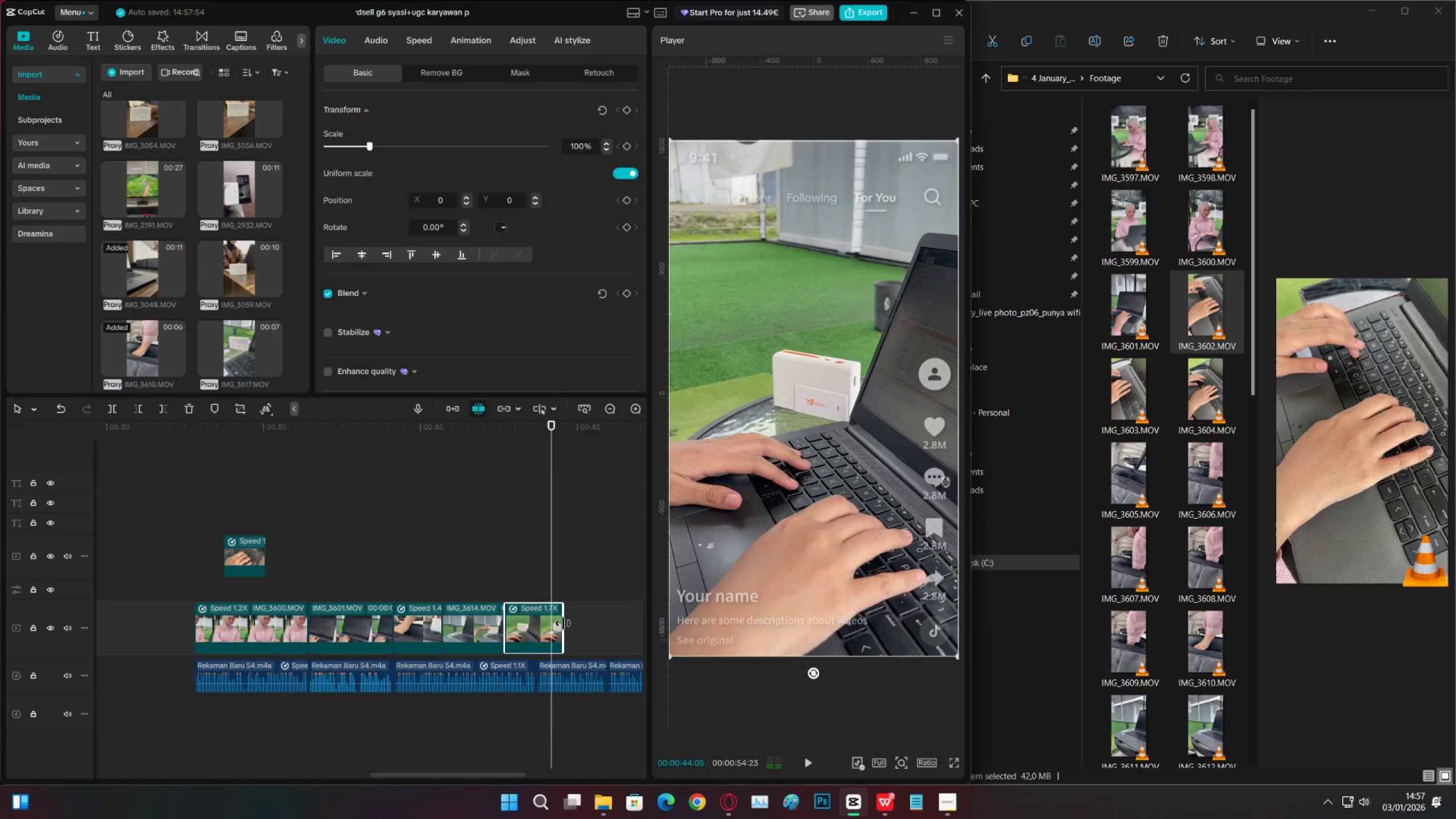 
key(Space)
 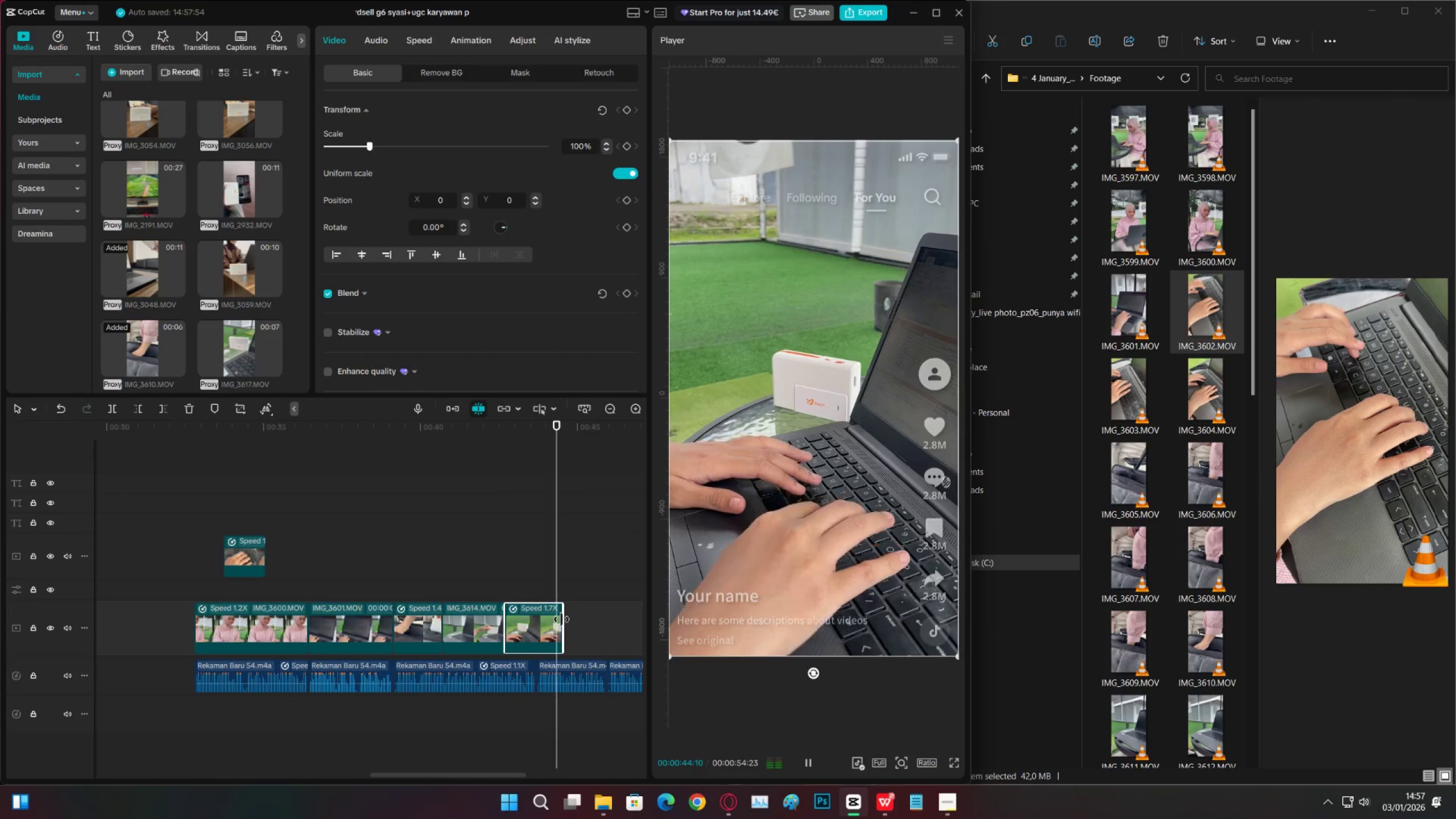 
key(Space)
 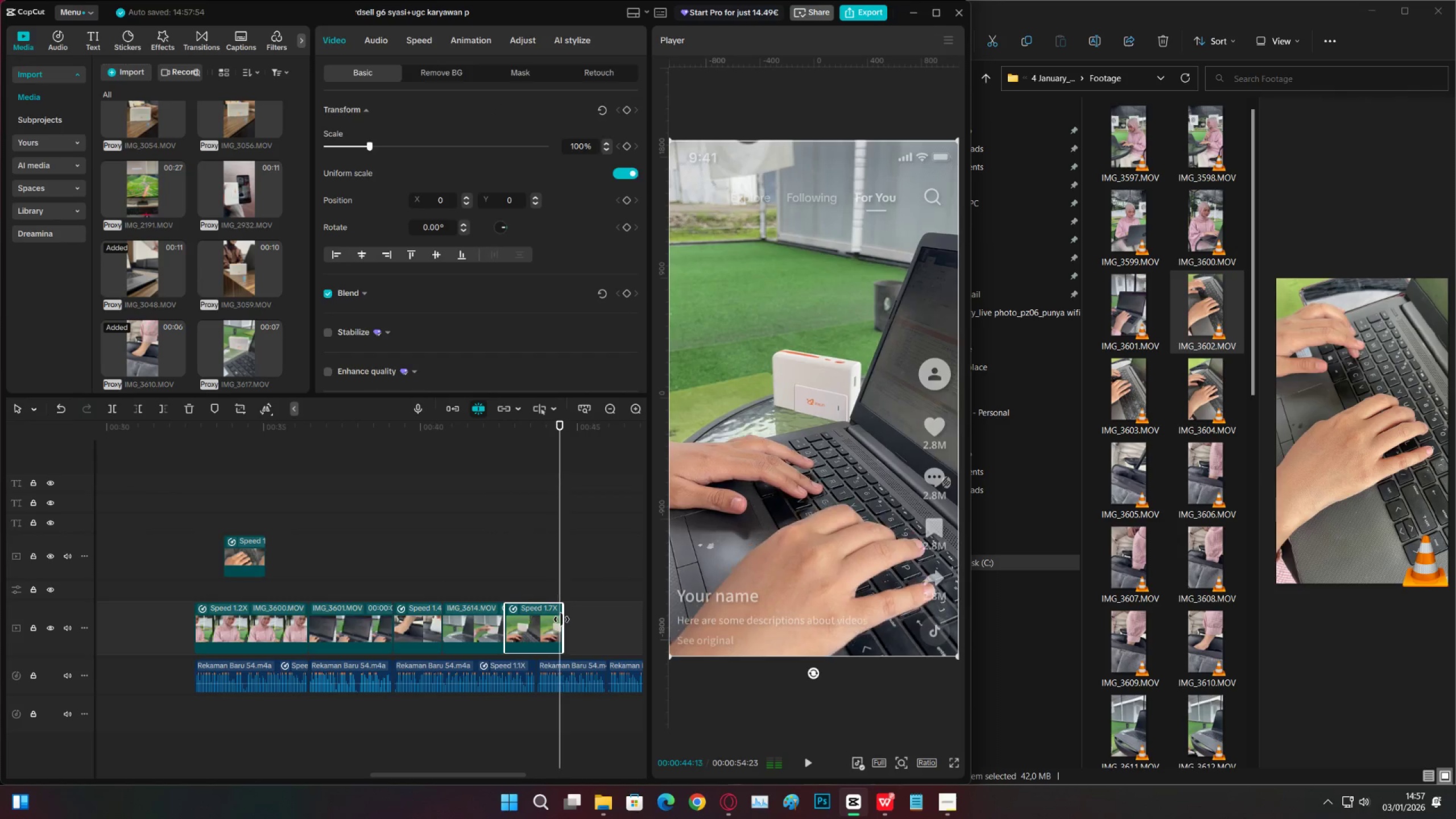 
left_click_drag(start_coordinate=[561, 619], to_coordinate=[557, 619])
 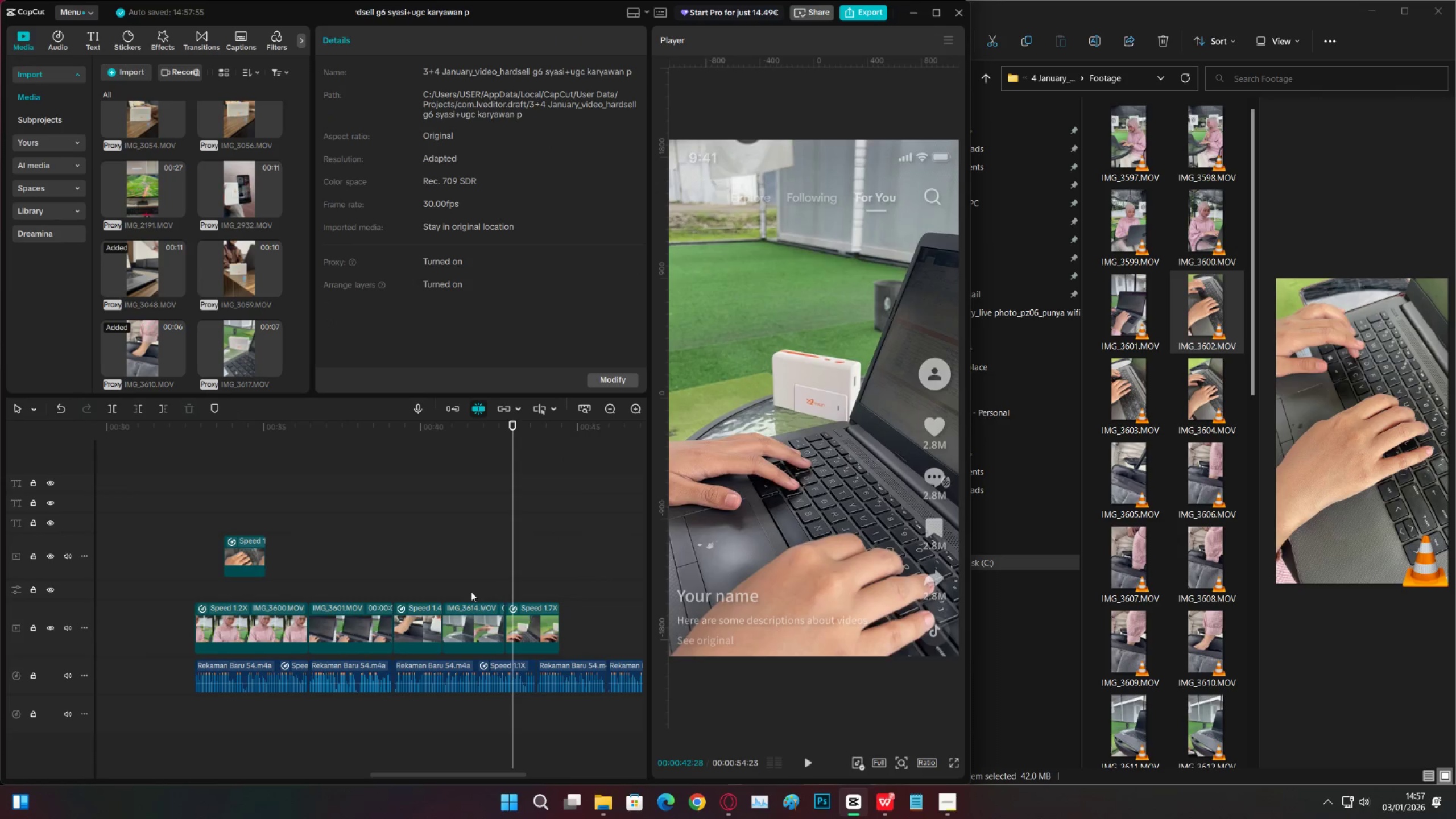 
triple_click([423, 593])
 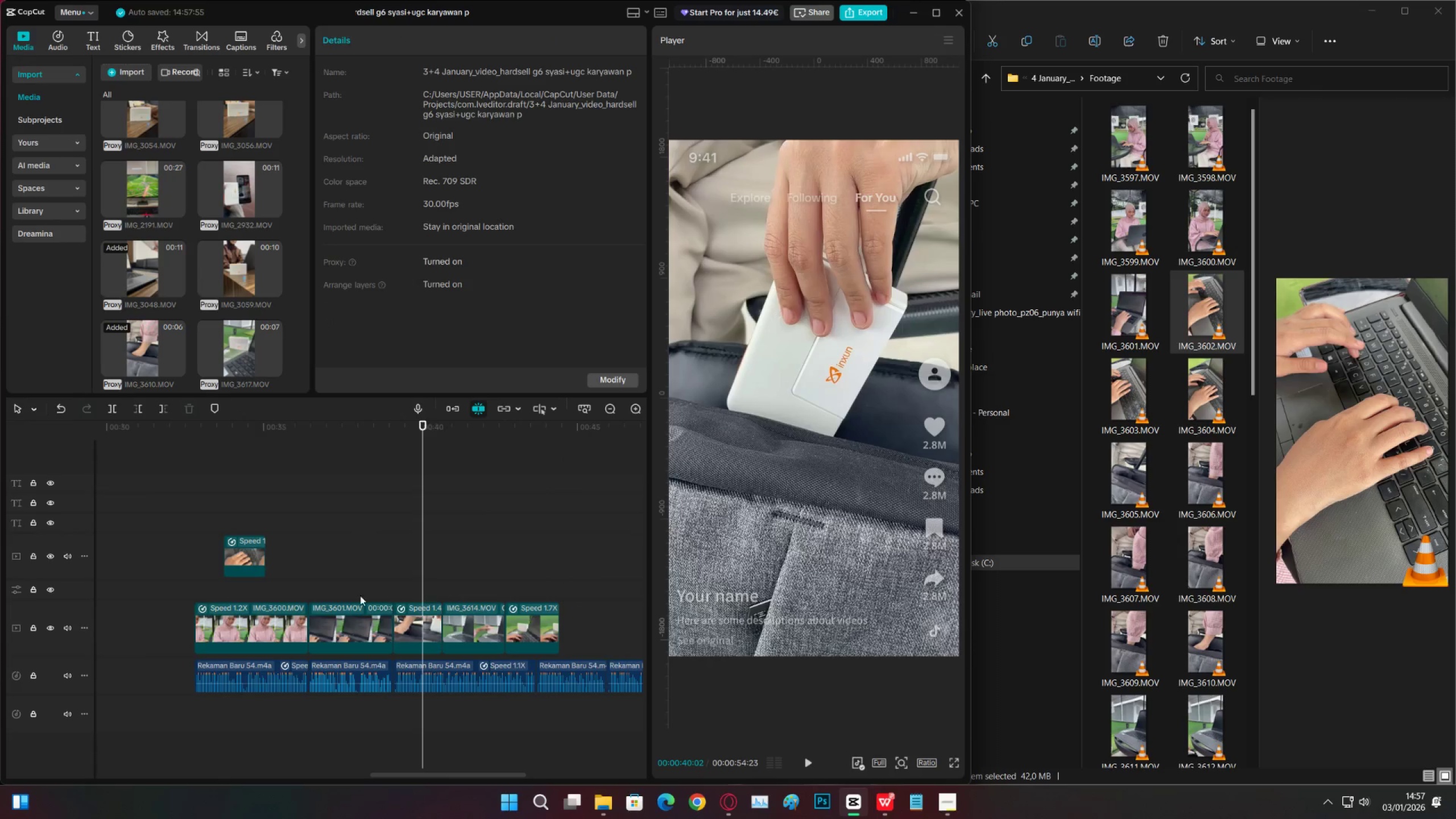 
triple_click([345, 595])
 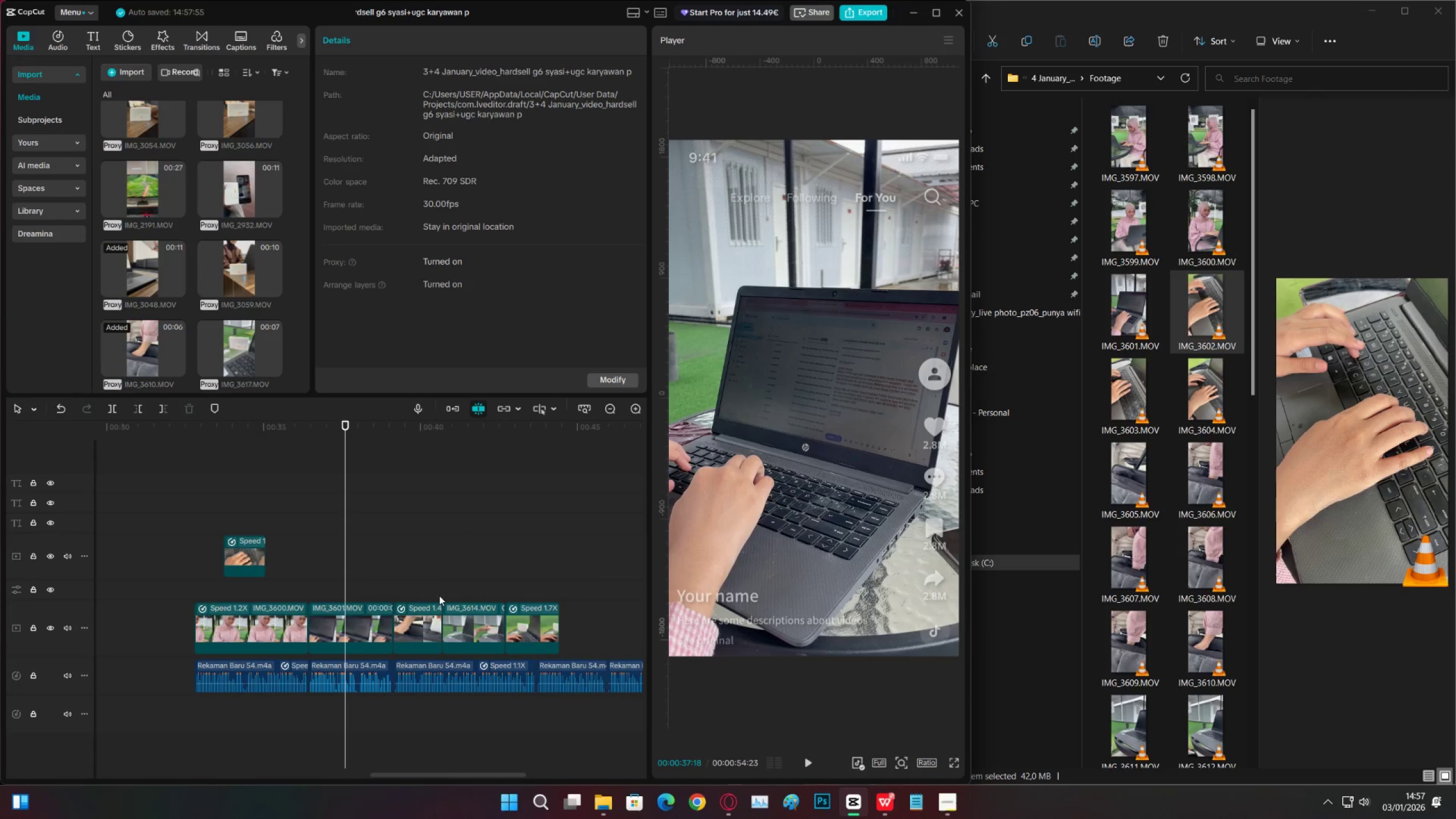 
triple_click([468, 594])
 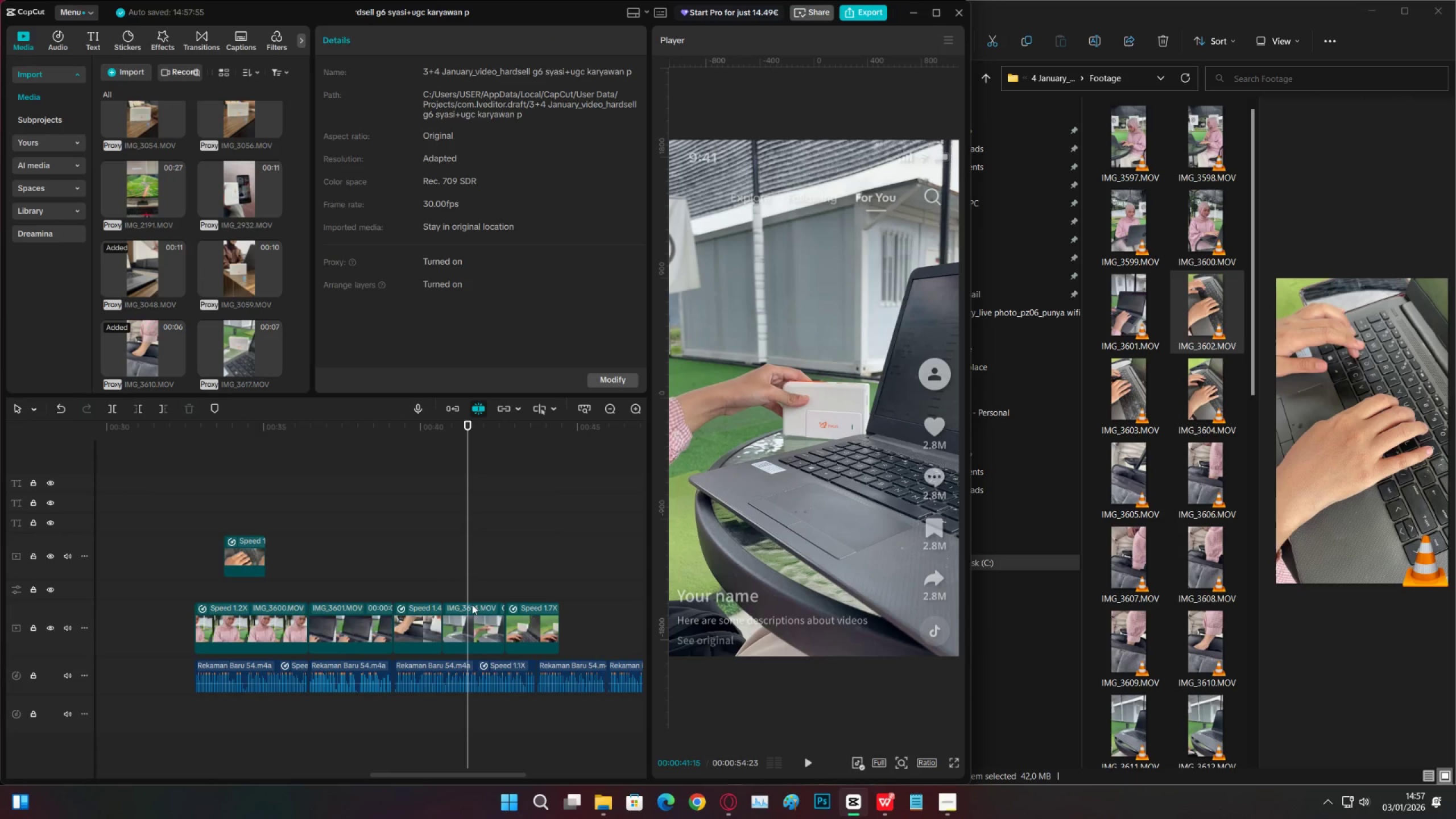 
key(Space)
 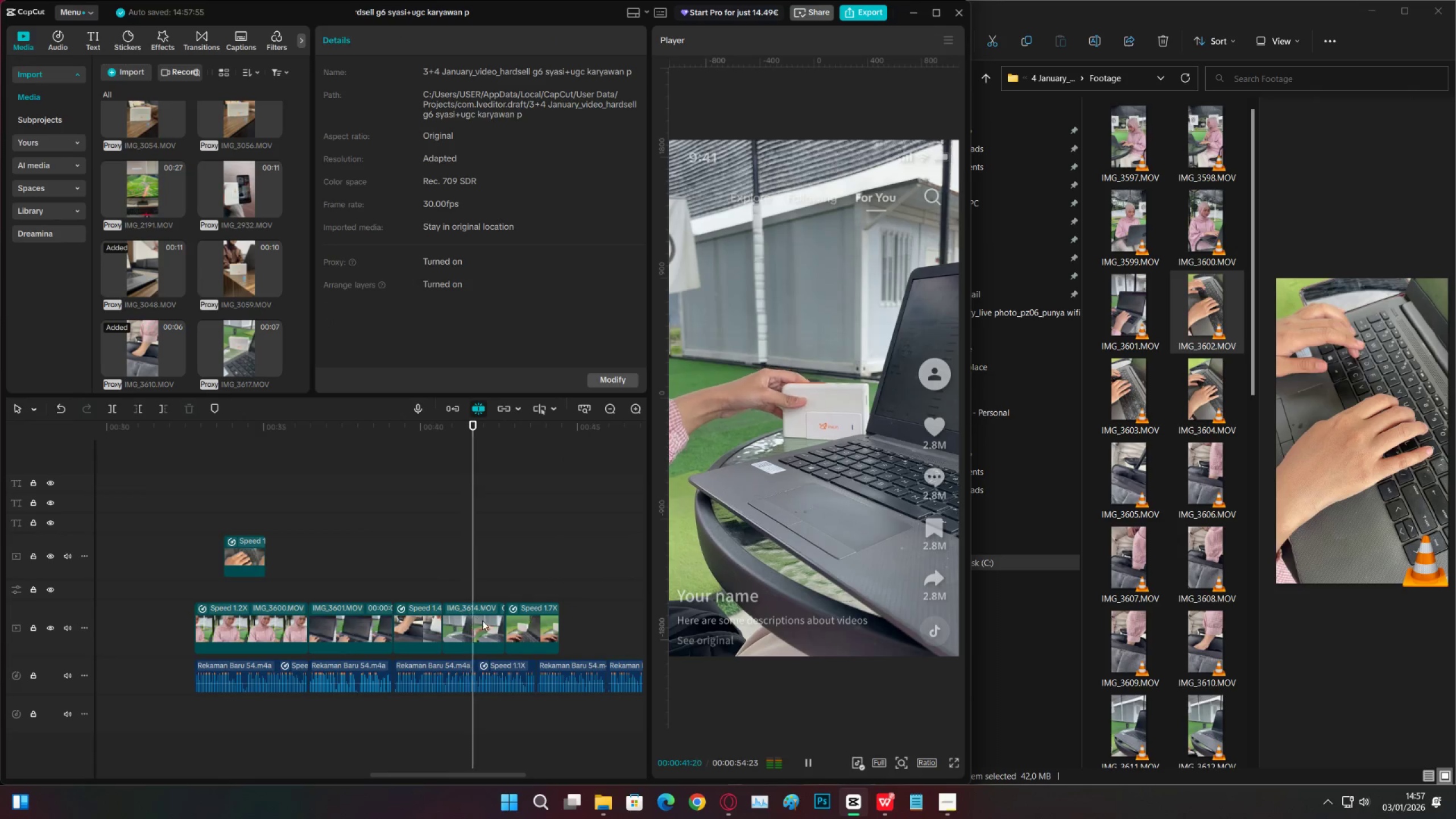 
left_click([482, 621])
 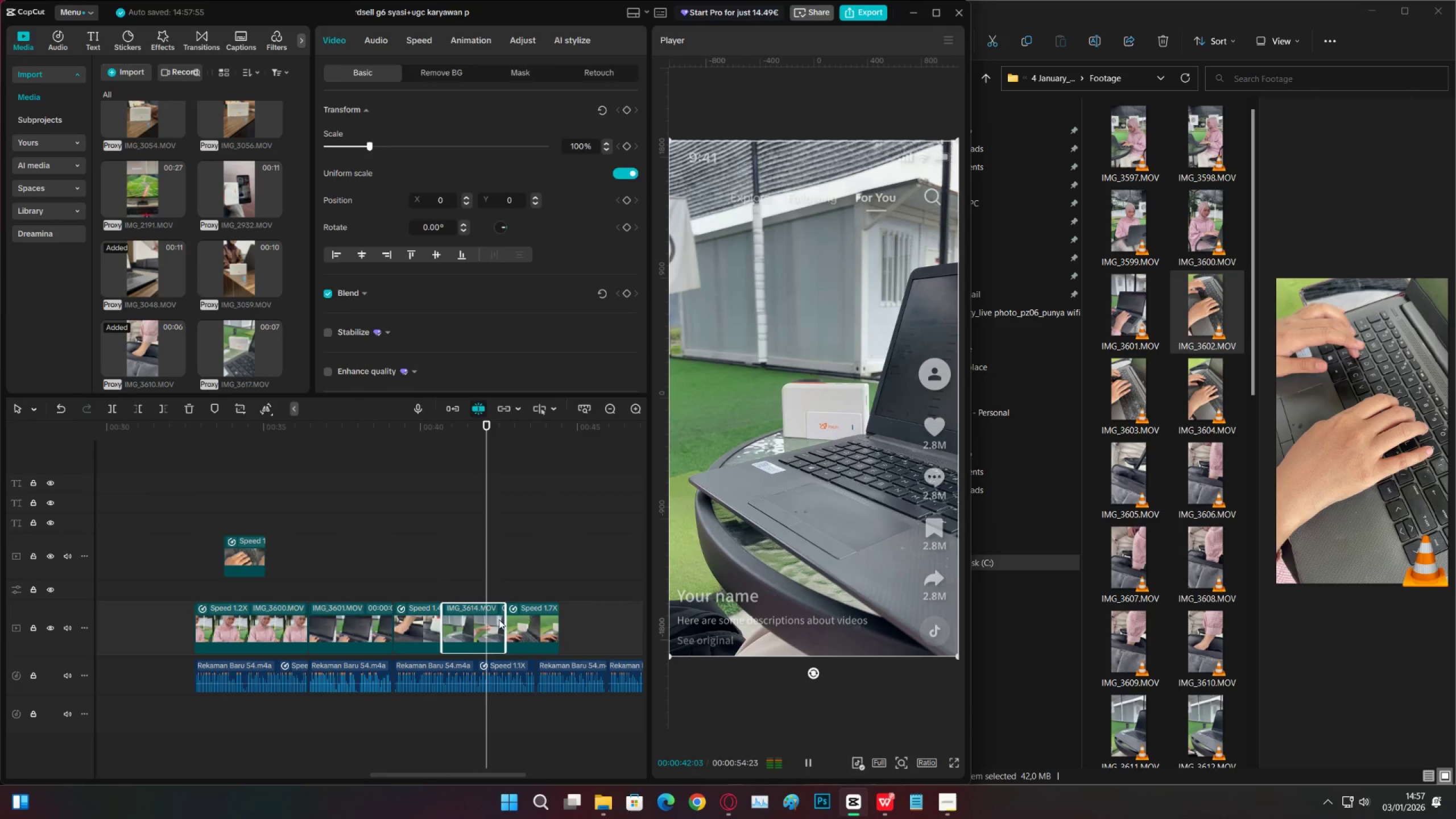 
key(Space)
 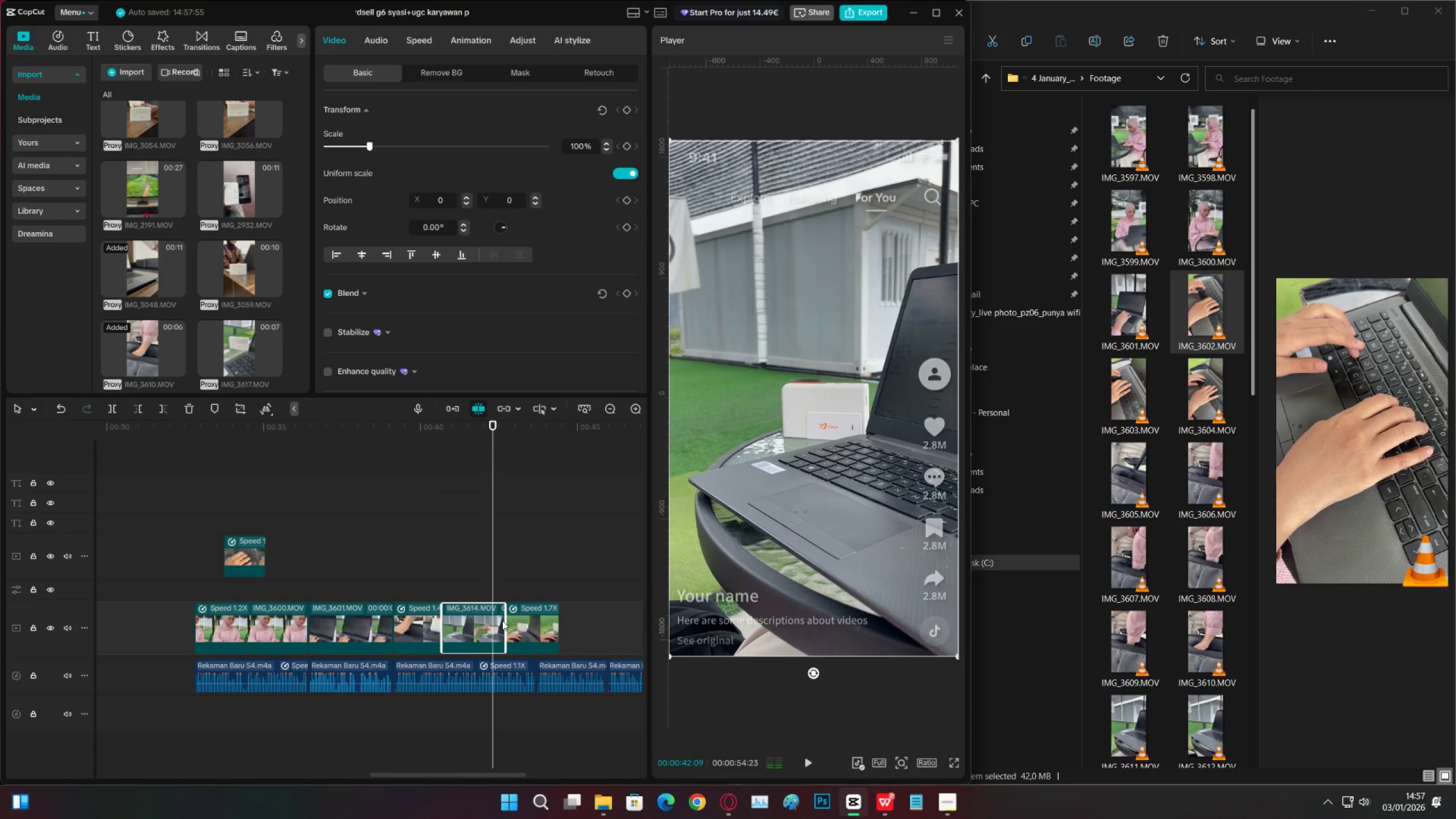 
key(Space)
 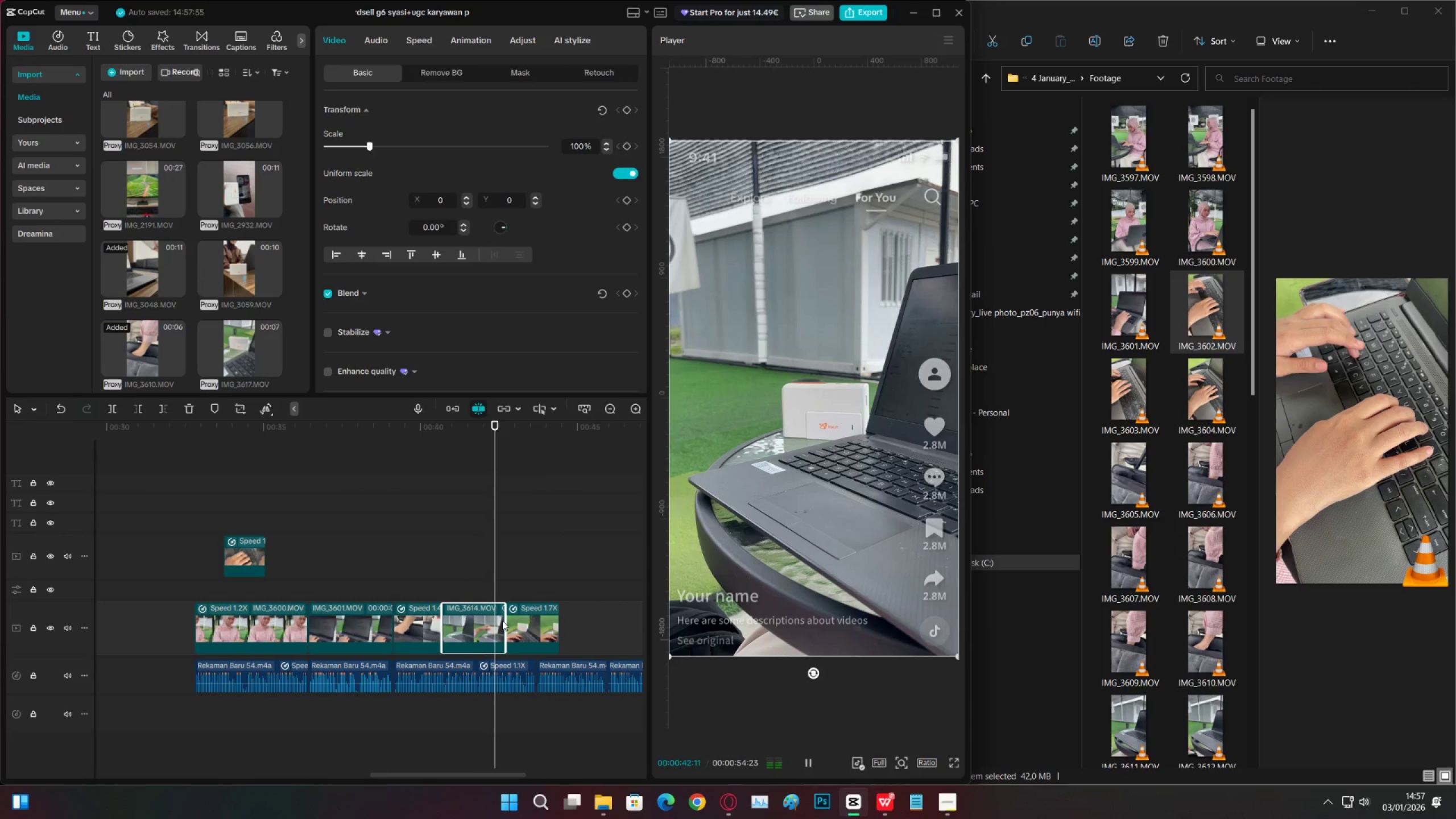 
key(Space)
 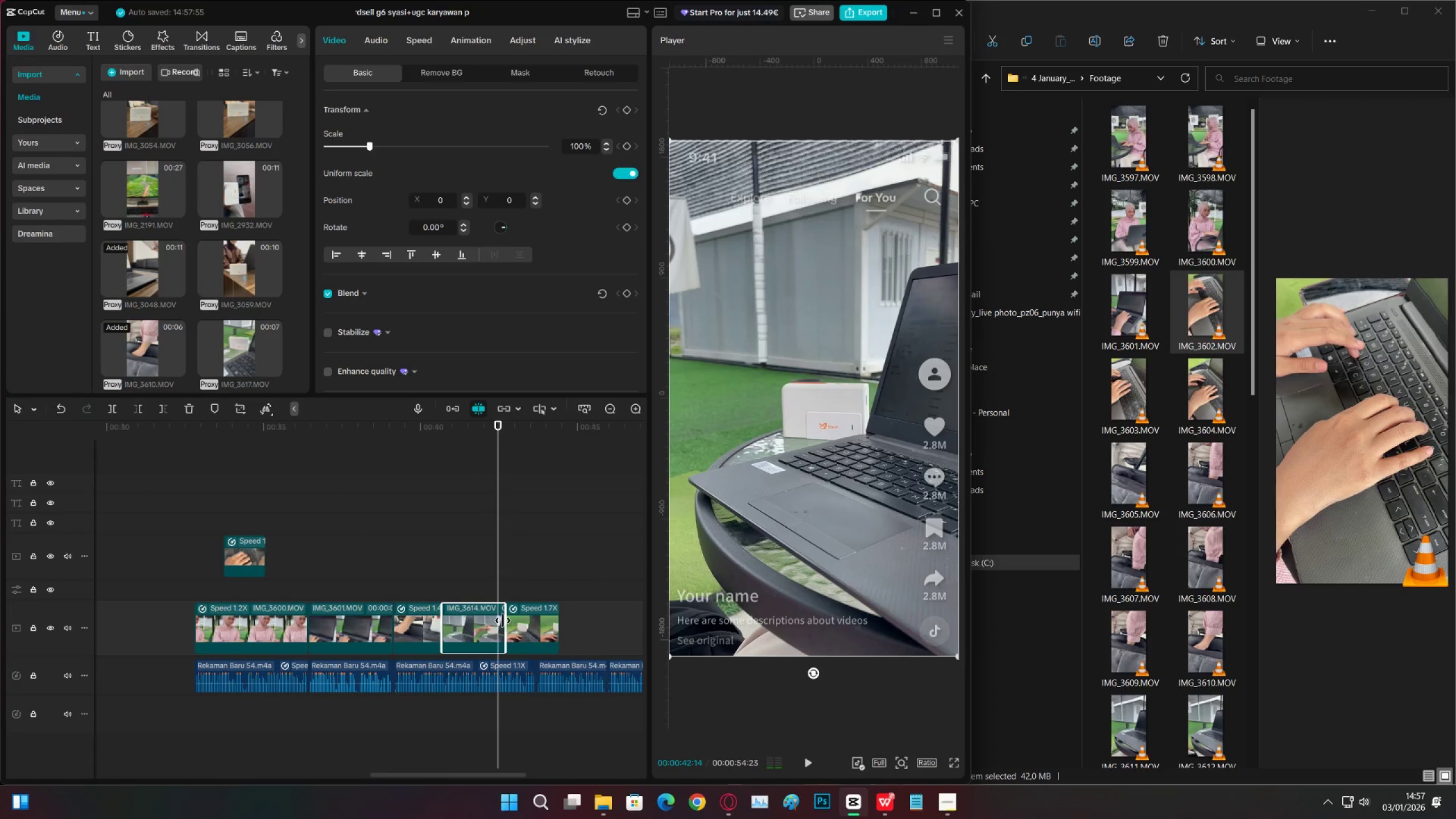 
left_click_drag(start_coordinate=[503, 621], to_coordinate=[493, 621])
 